 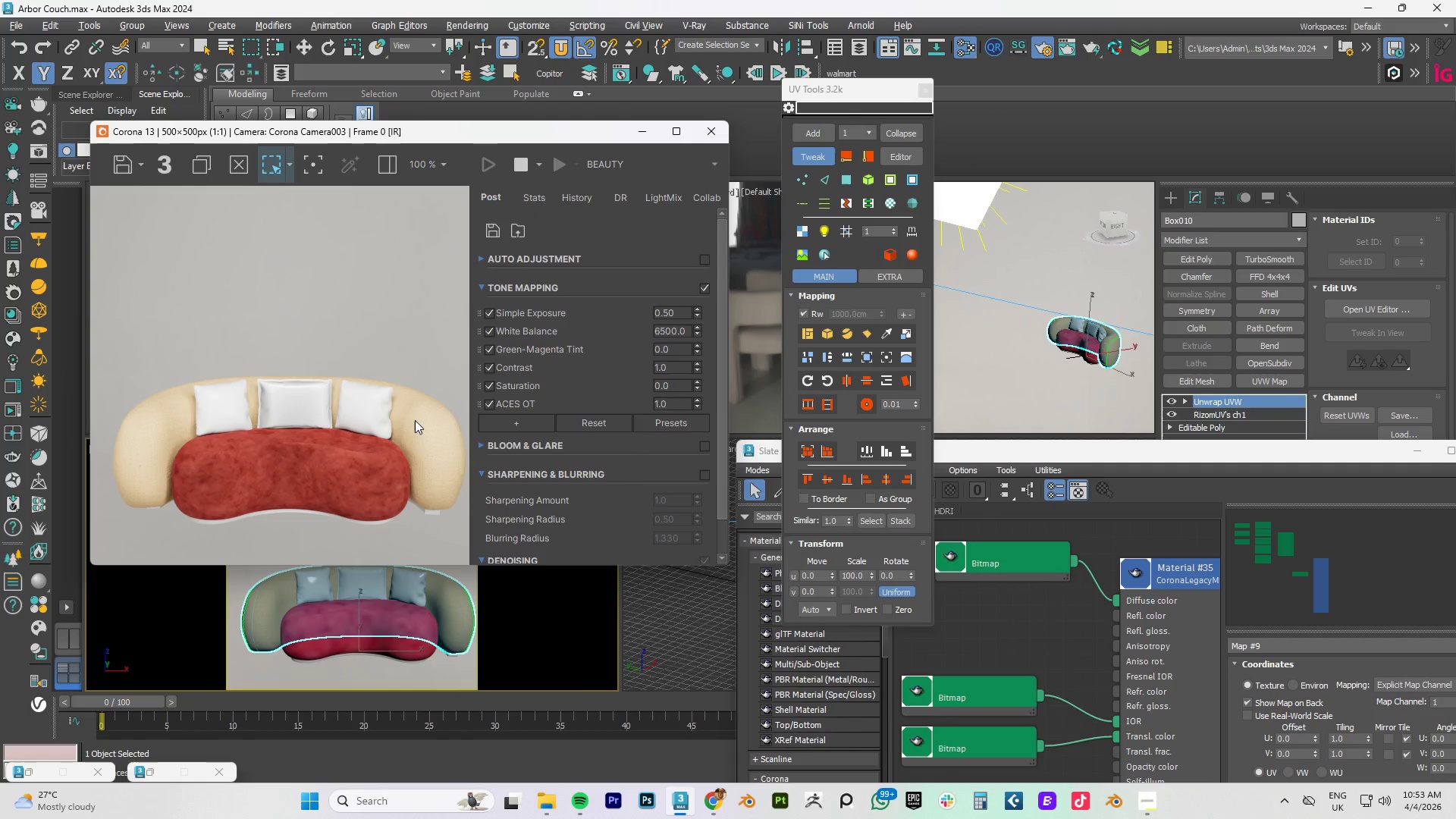 
scroll: coordinate [291, 427], scroll_direction: none, amount: 0.0
 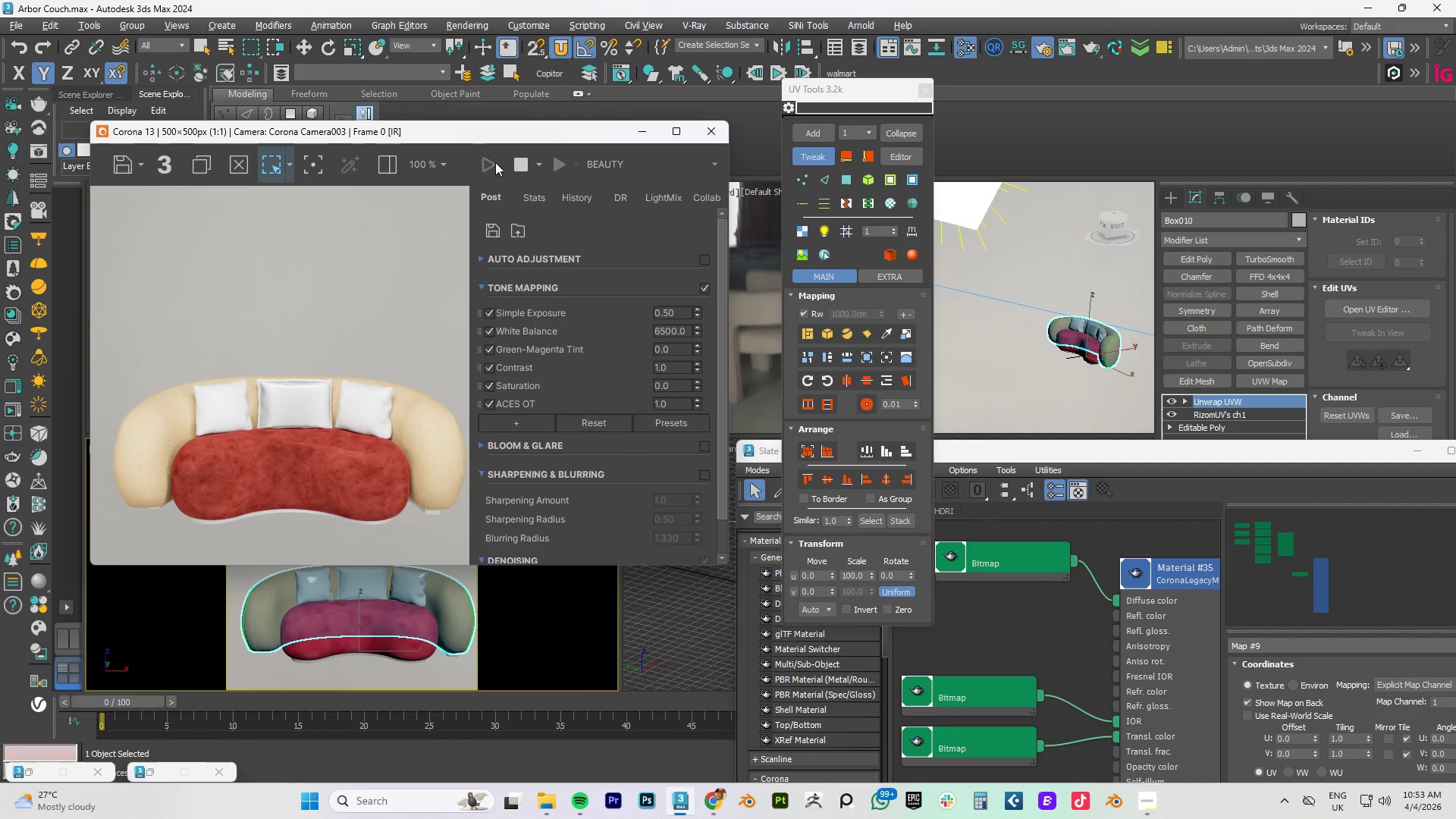 
left_click_drag(start_coordinate=[447, 132], to_coordinate=[541, 97])
 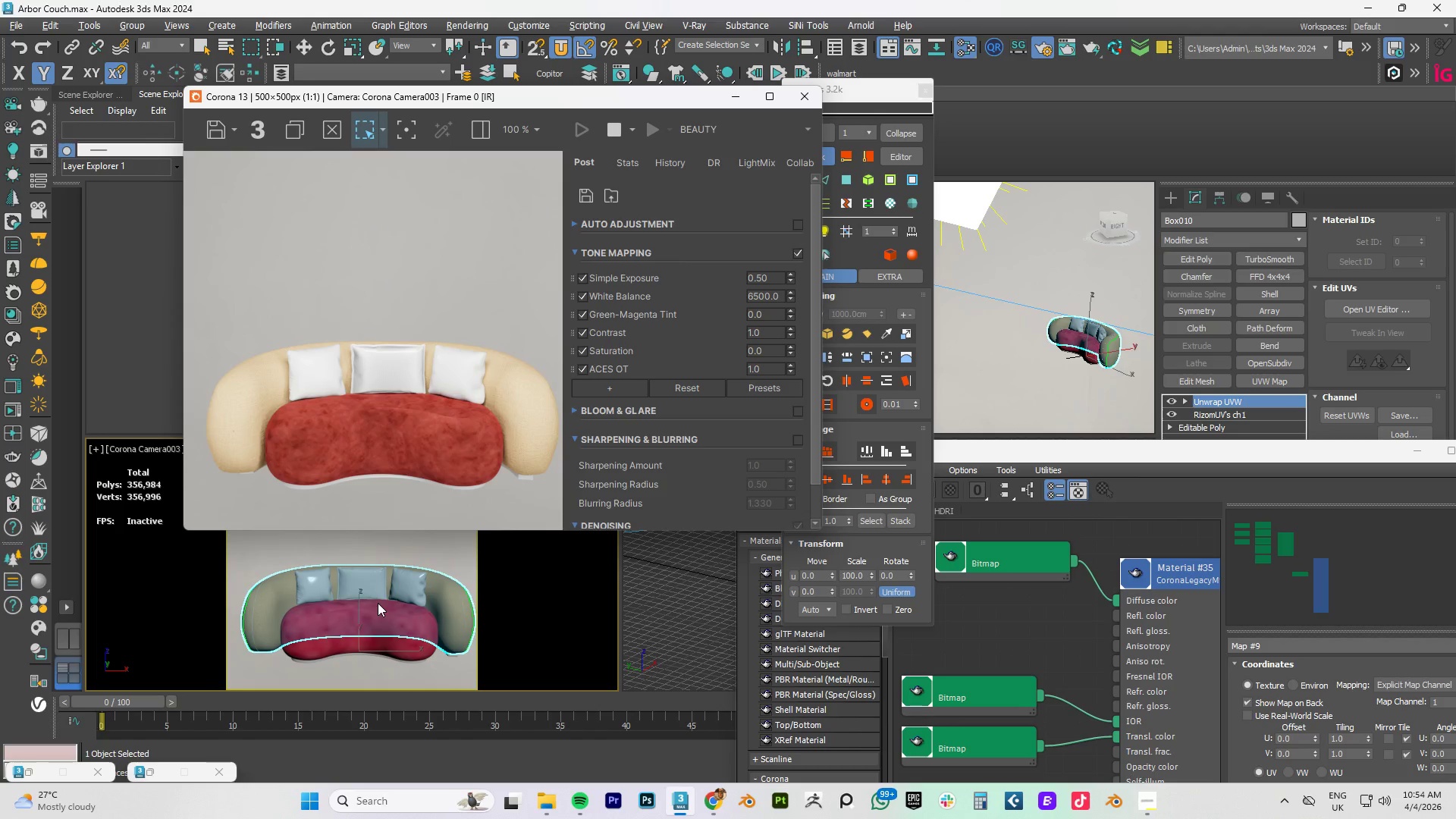 
left_click([312, 645])
 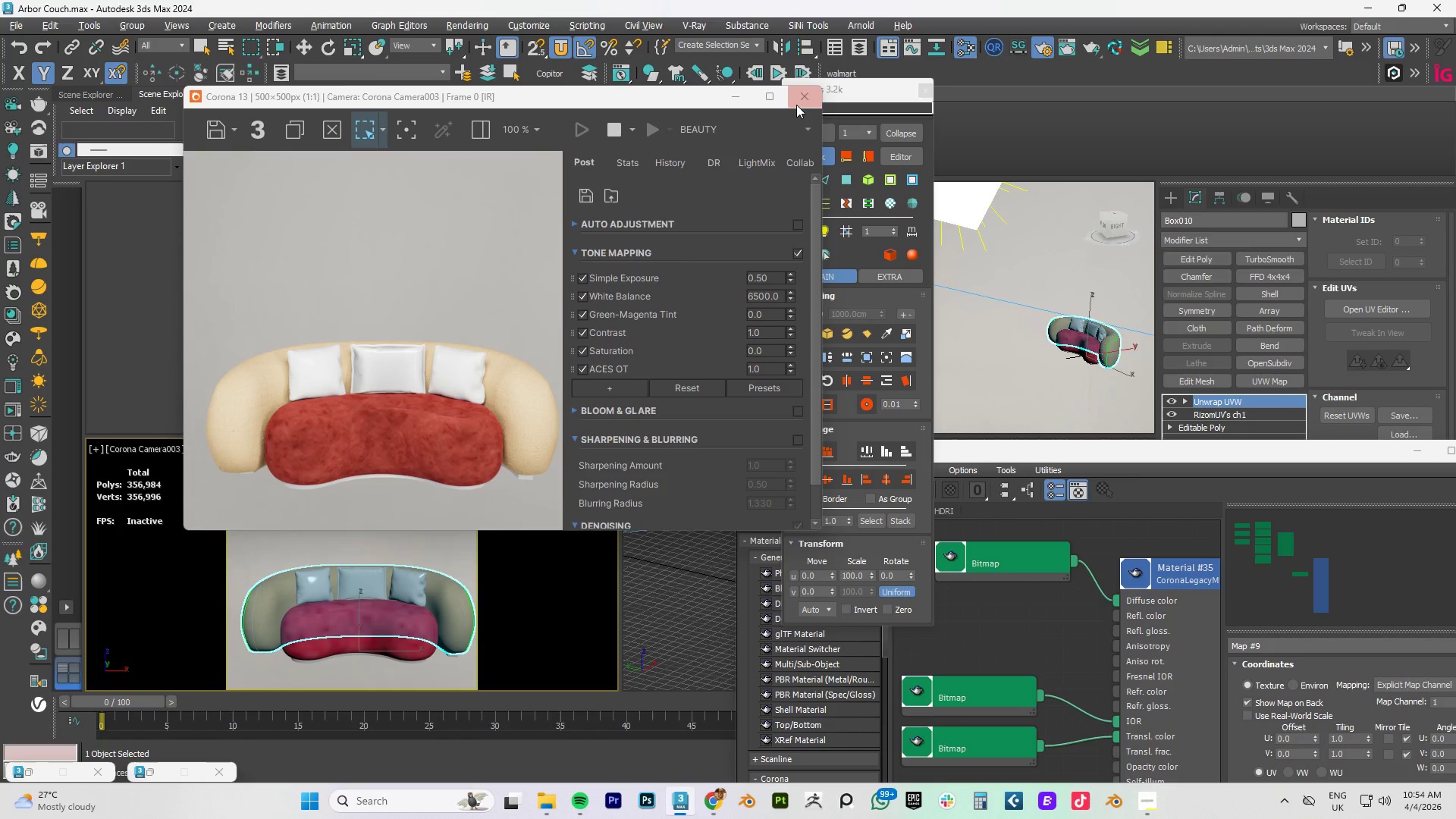 
scroll: coordinate [1091, 593], scroll_direction: down, amount: 1.0
 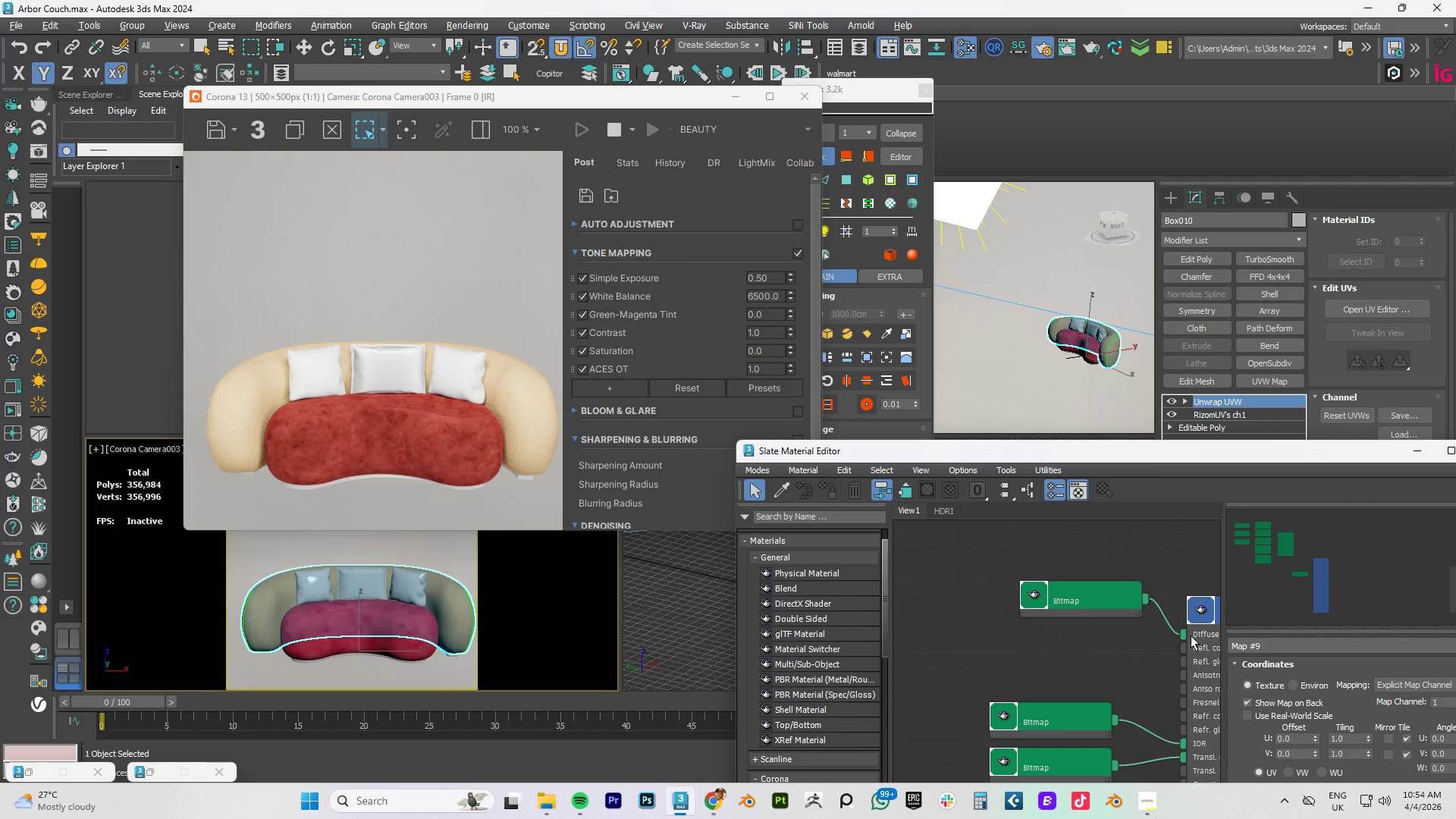 
left_click_drag(start_coordinate=[1101, 601], to_coordinate=[974, 600])
 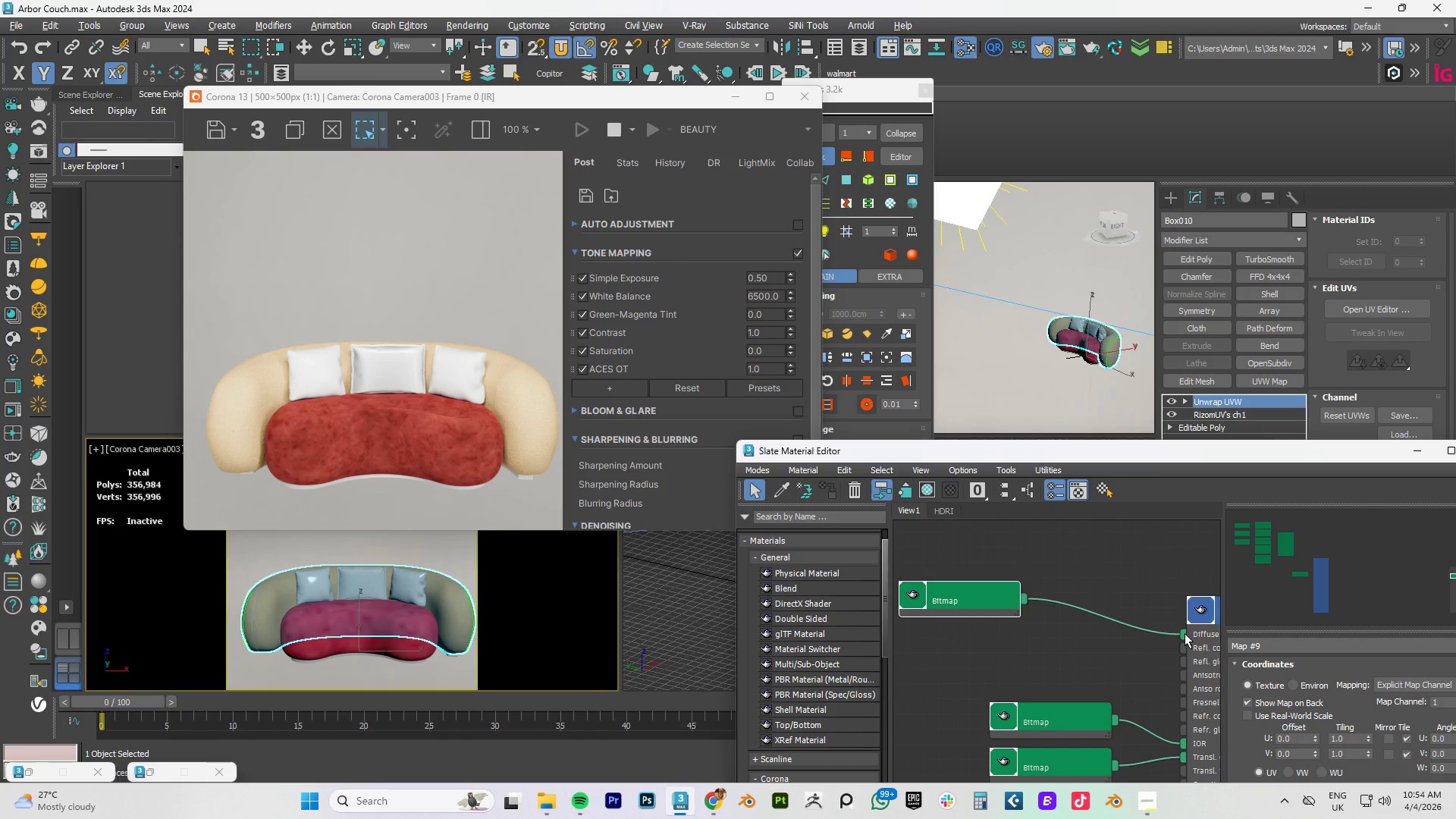 
left_click_drag(start_coordinate=[1185, 633], to_coordinate=[1105, 595])
 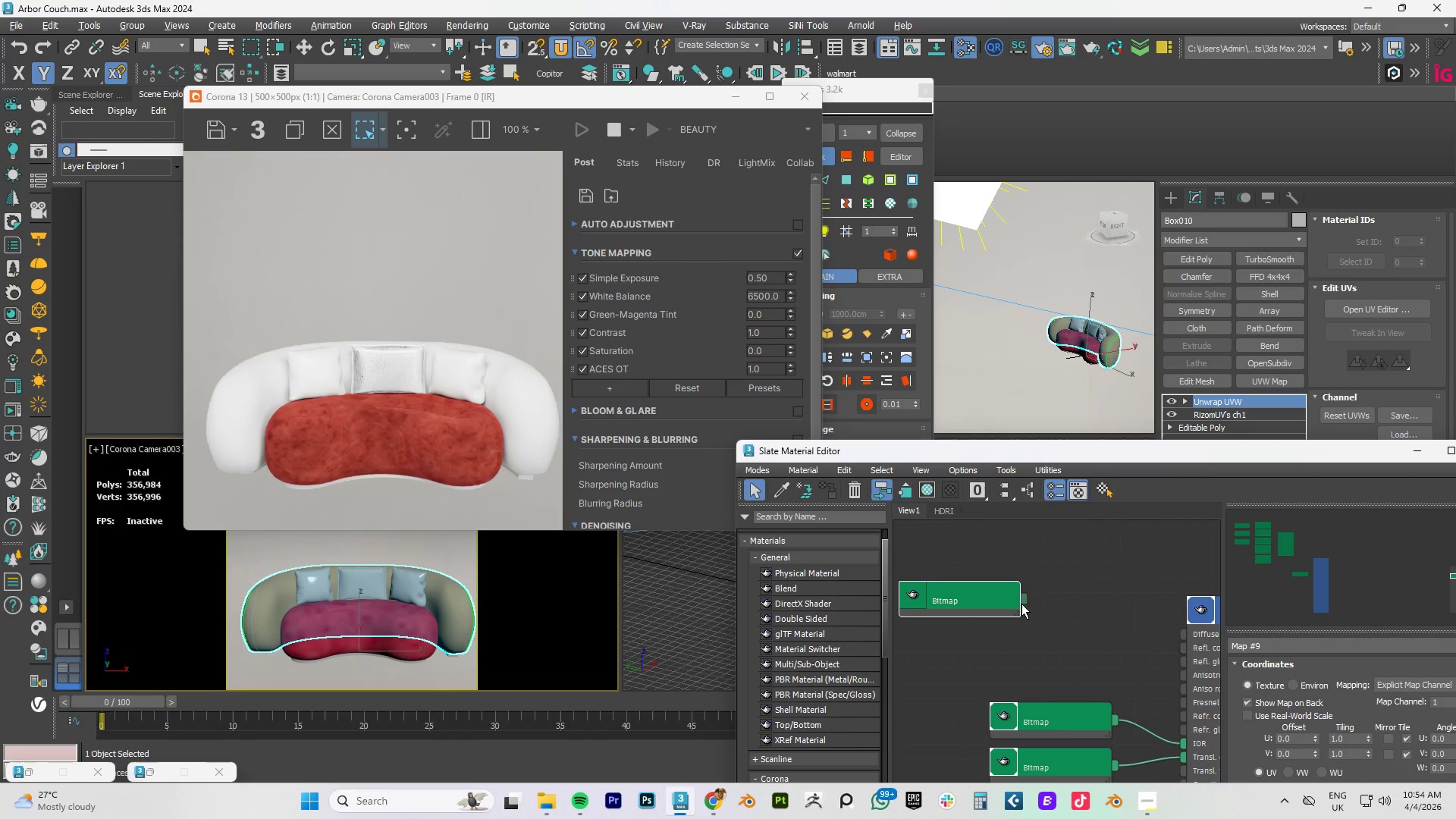 
left_click_drag(start_coordinate=[1024, 598], to_coordinate=[1058, 587])
 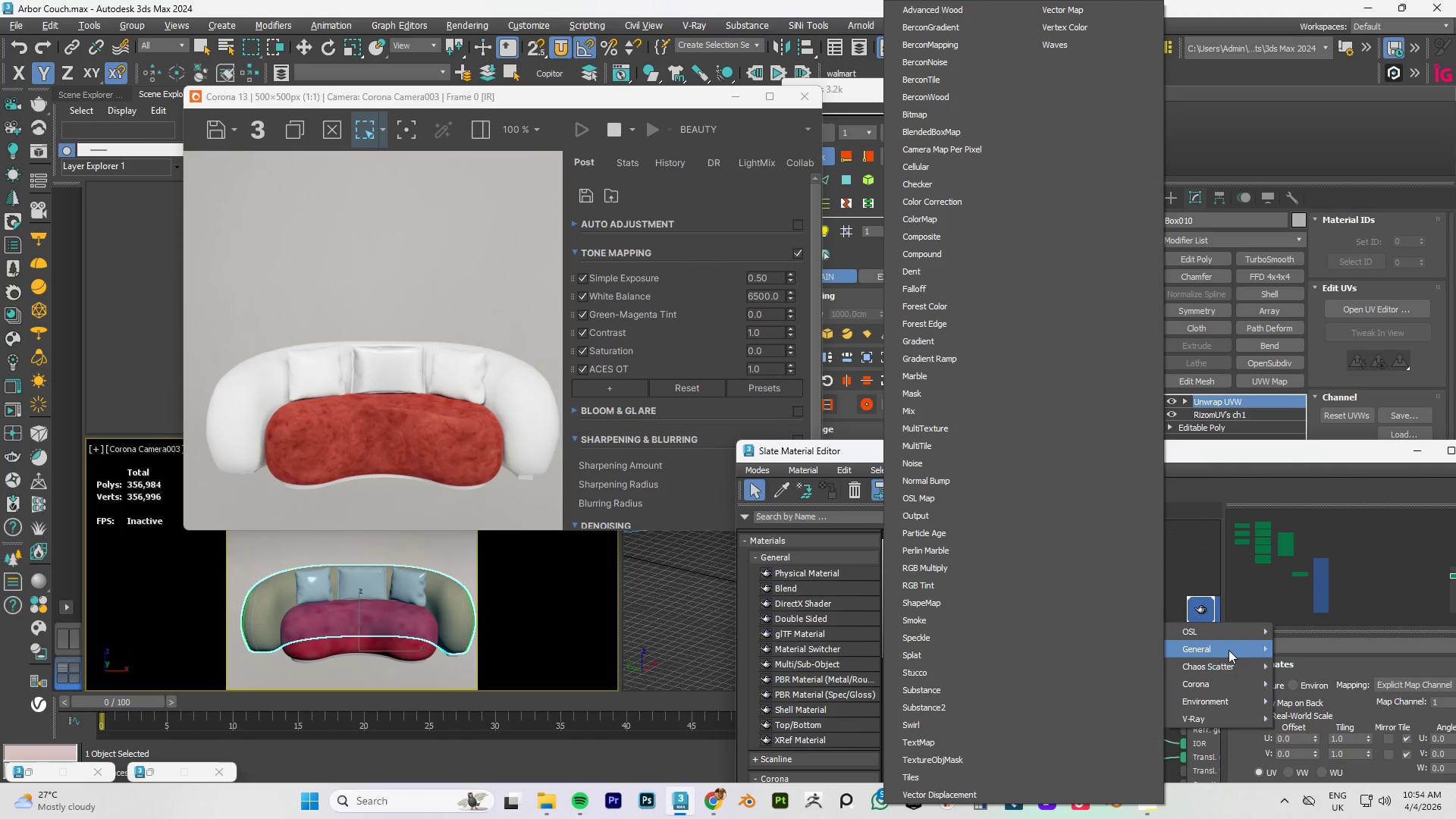 
wait(8.0)
 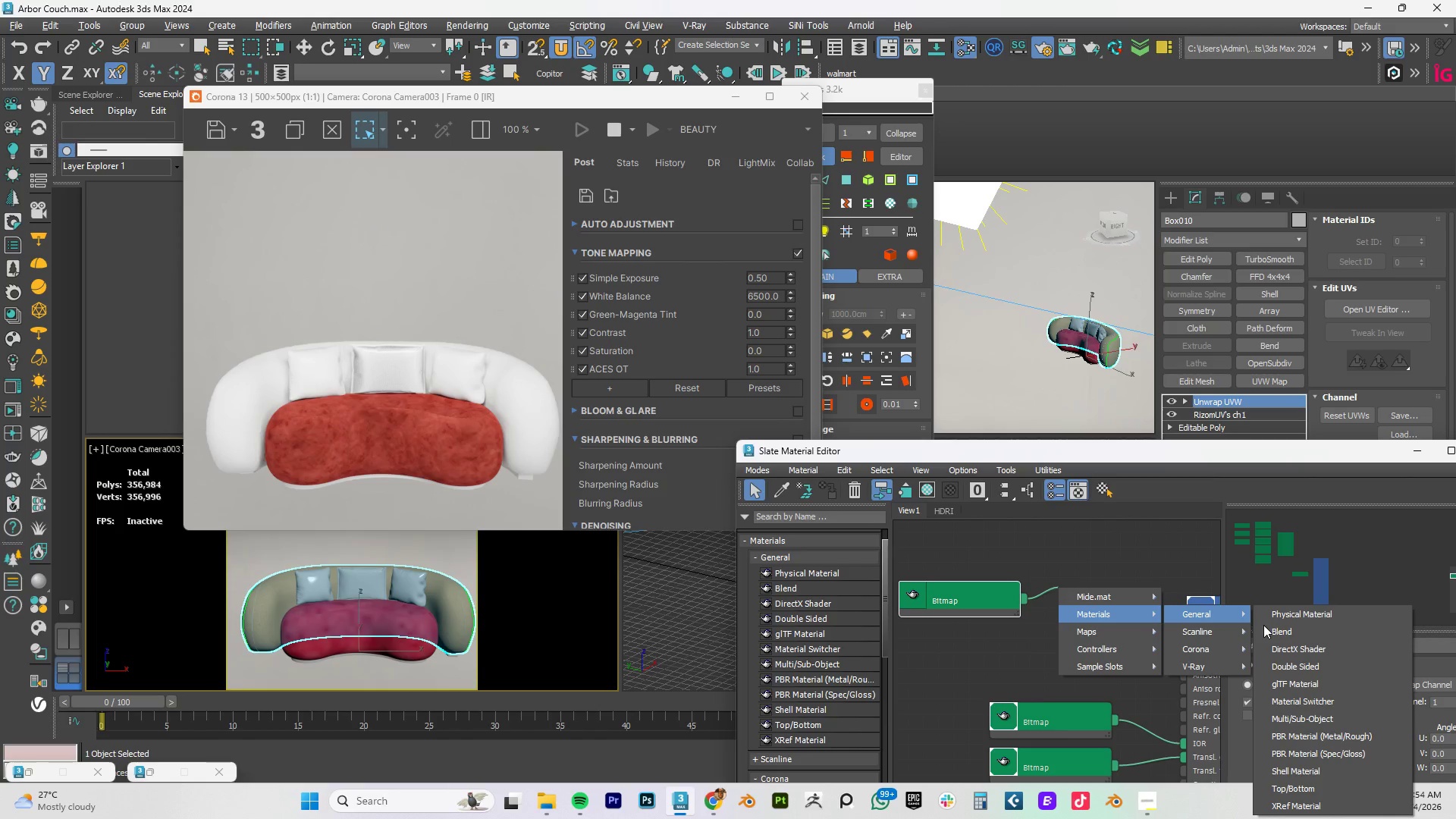 
left_click([930, 239])
 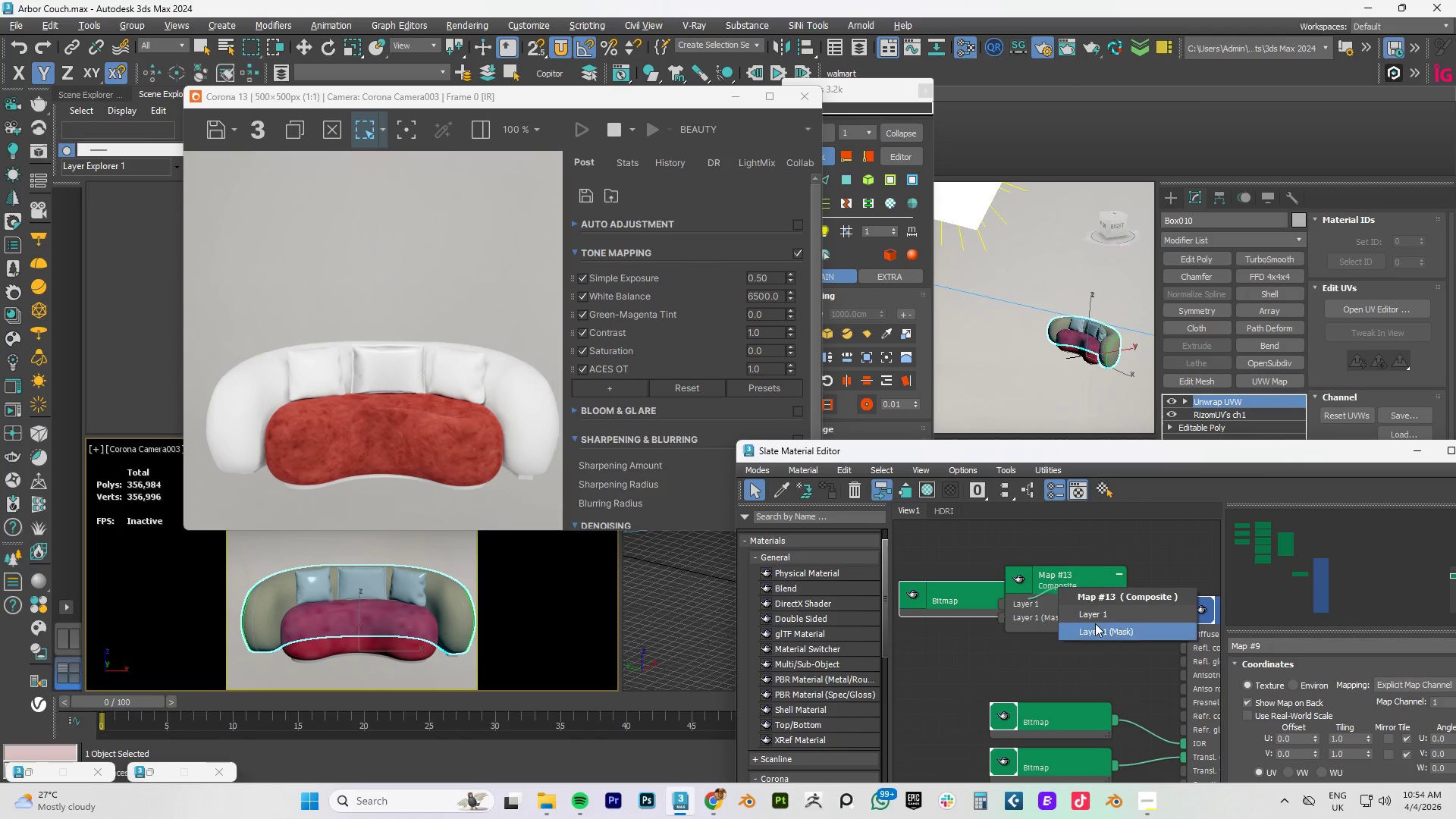 
left_click([1091, 614])
 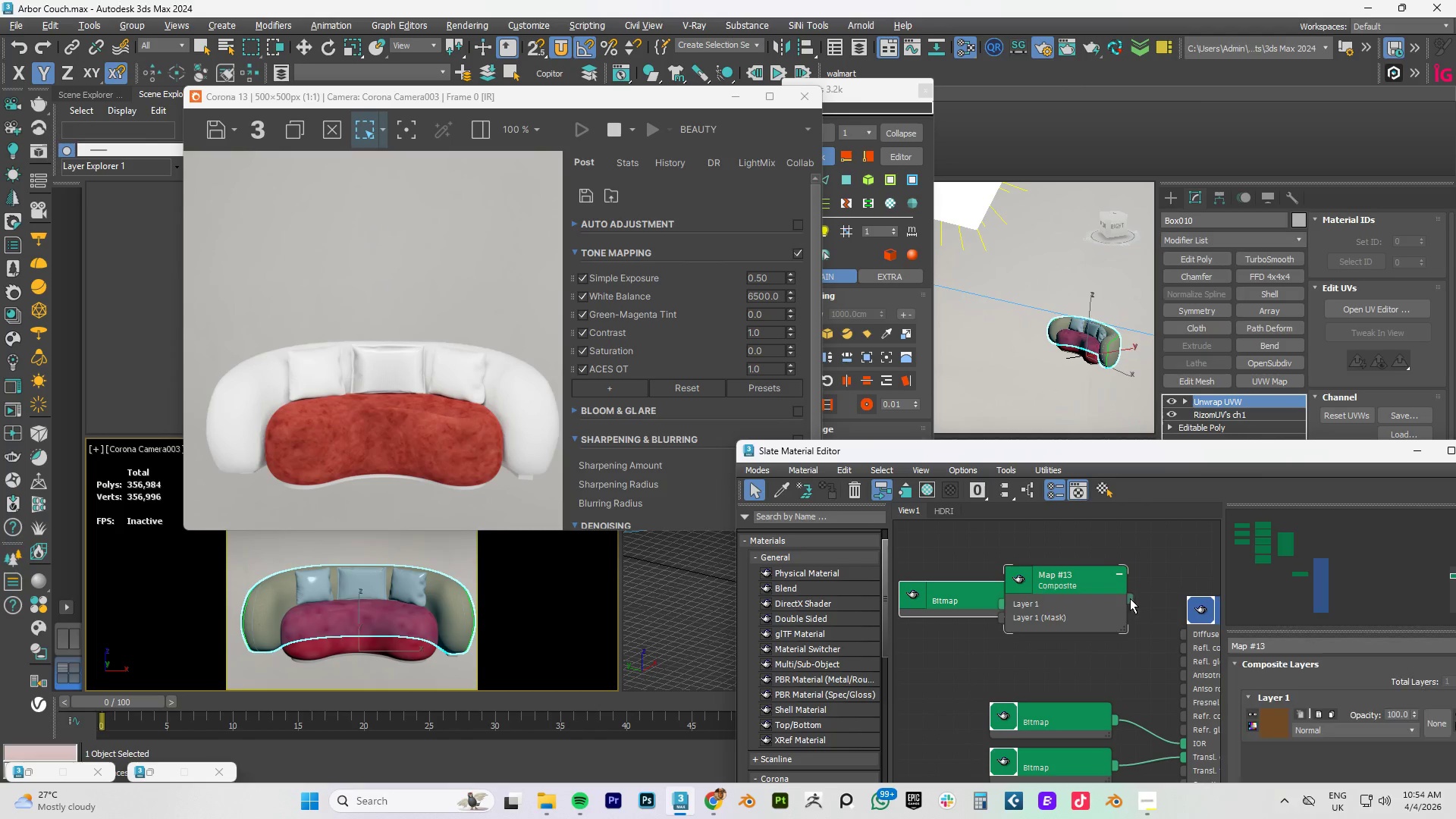 
left_click_drag(start_coordinate=[1130, 598], to_coordinate=[1188, 635])
 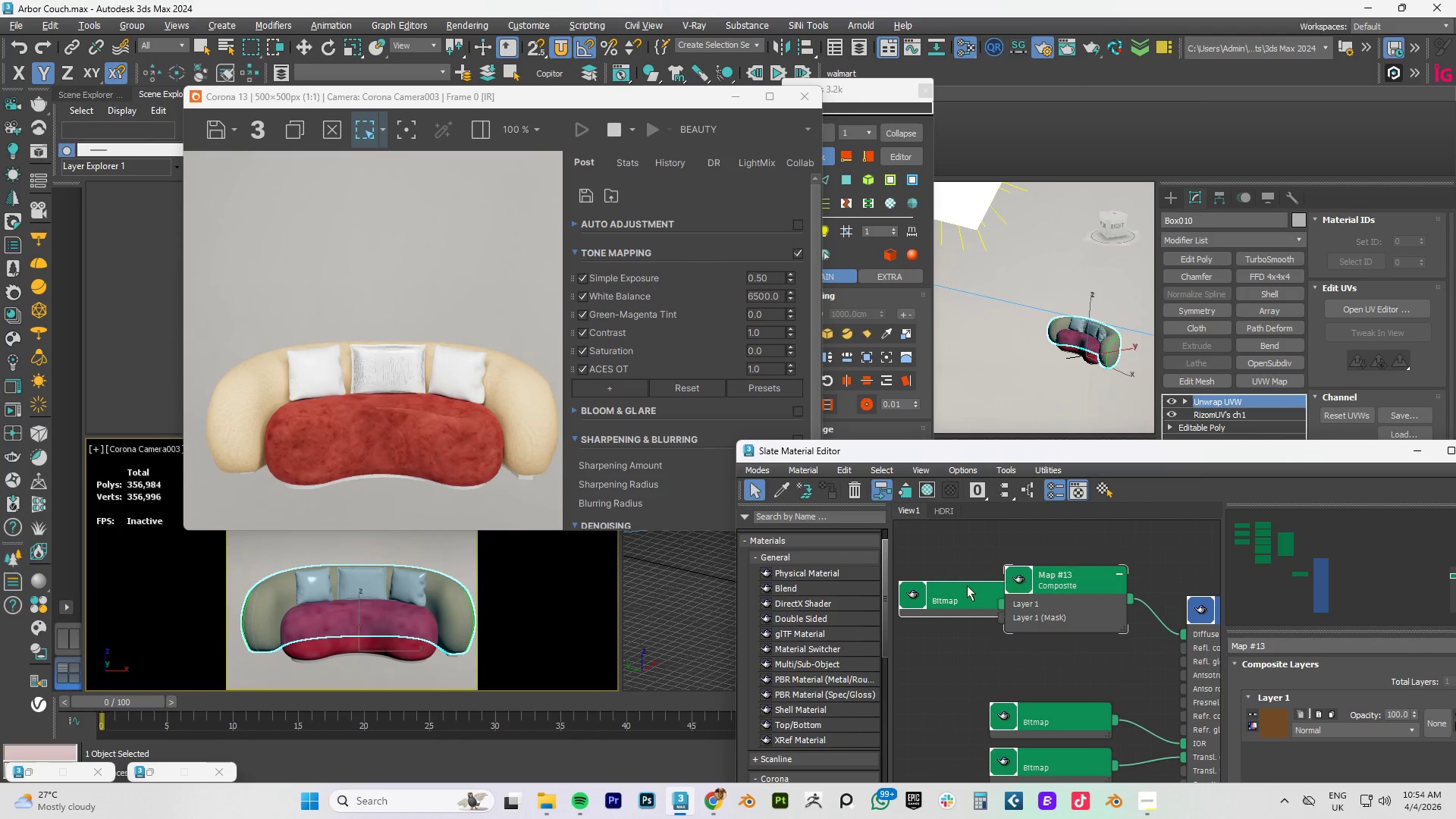 
left_click_drag(start_coordinate=[959, 585], to_coordinate=[871, 570])
 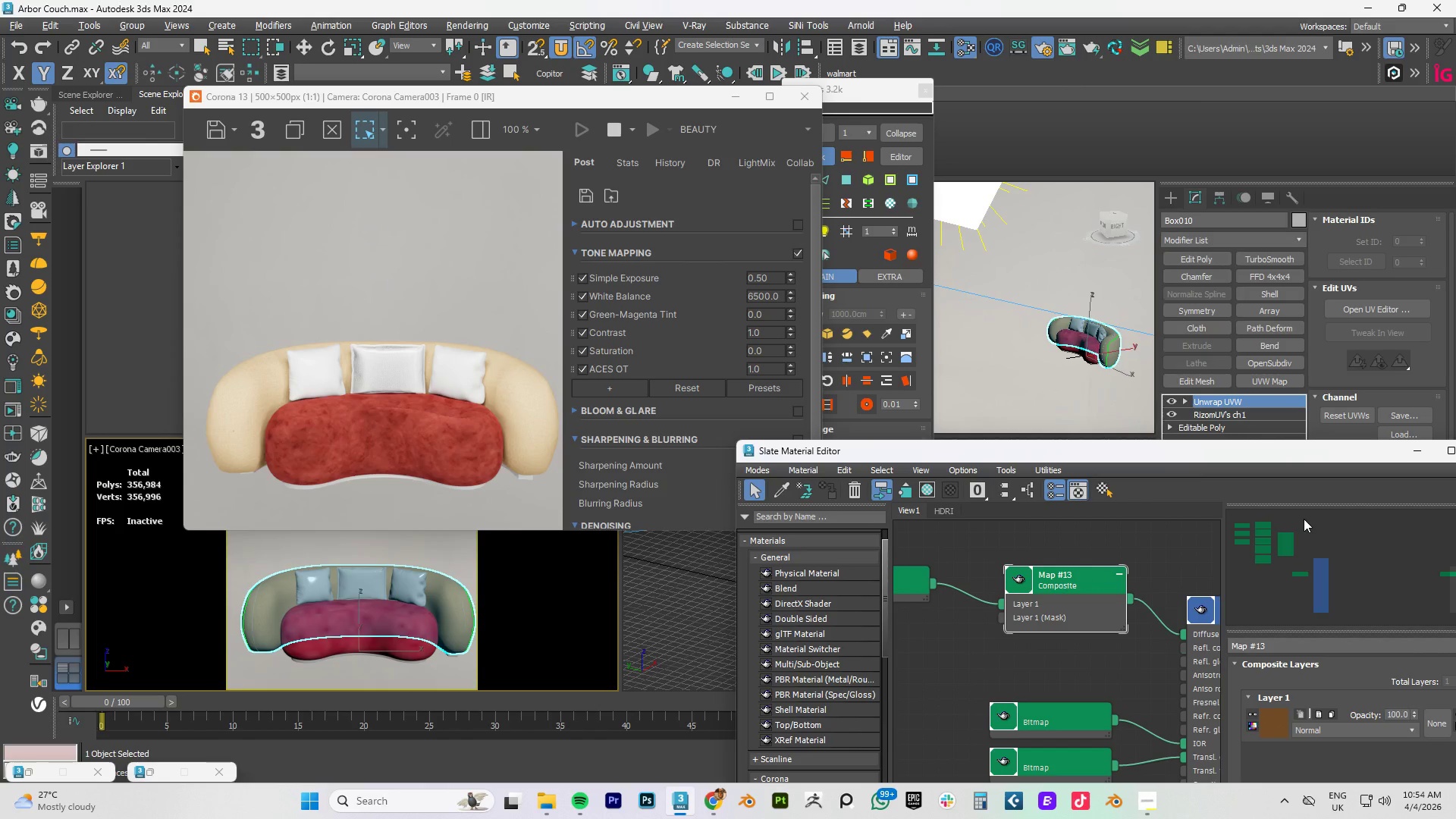 
left_click_drag(start_coordinate=[1253, 452], to_coordinate=[1059, 278])
 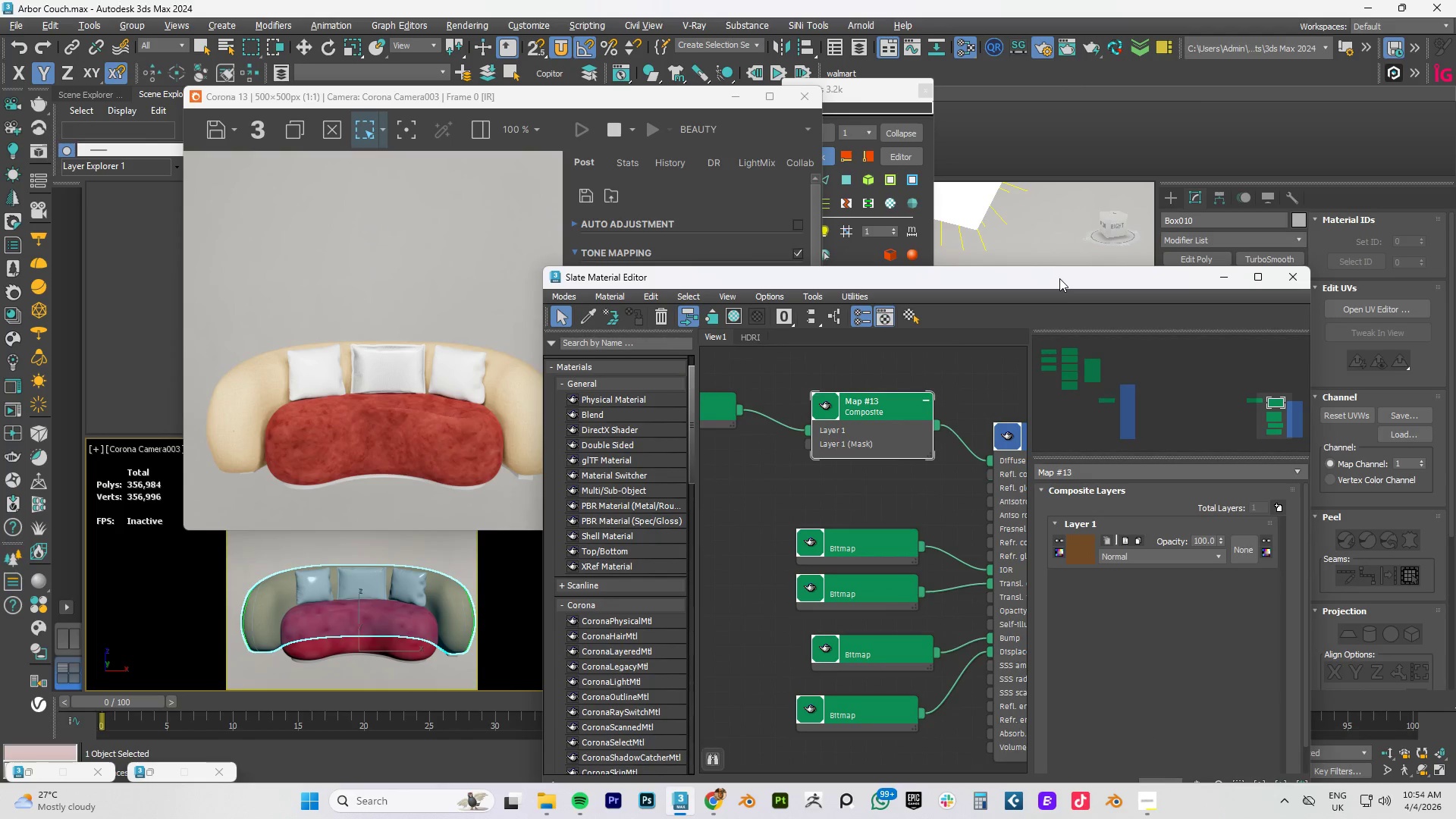 
left_click_drag(start_coordinate=[1059, 278], to_coordinate=[1091, 230])
 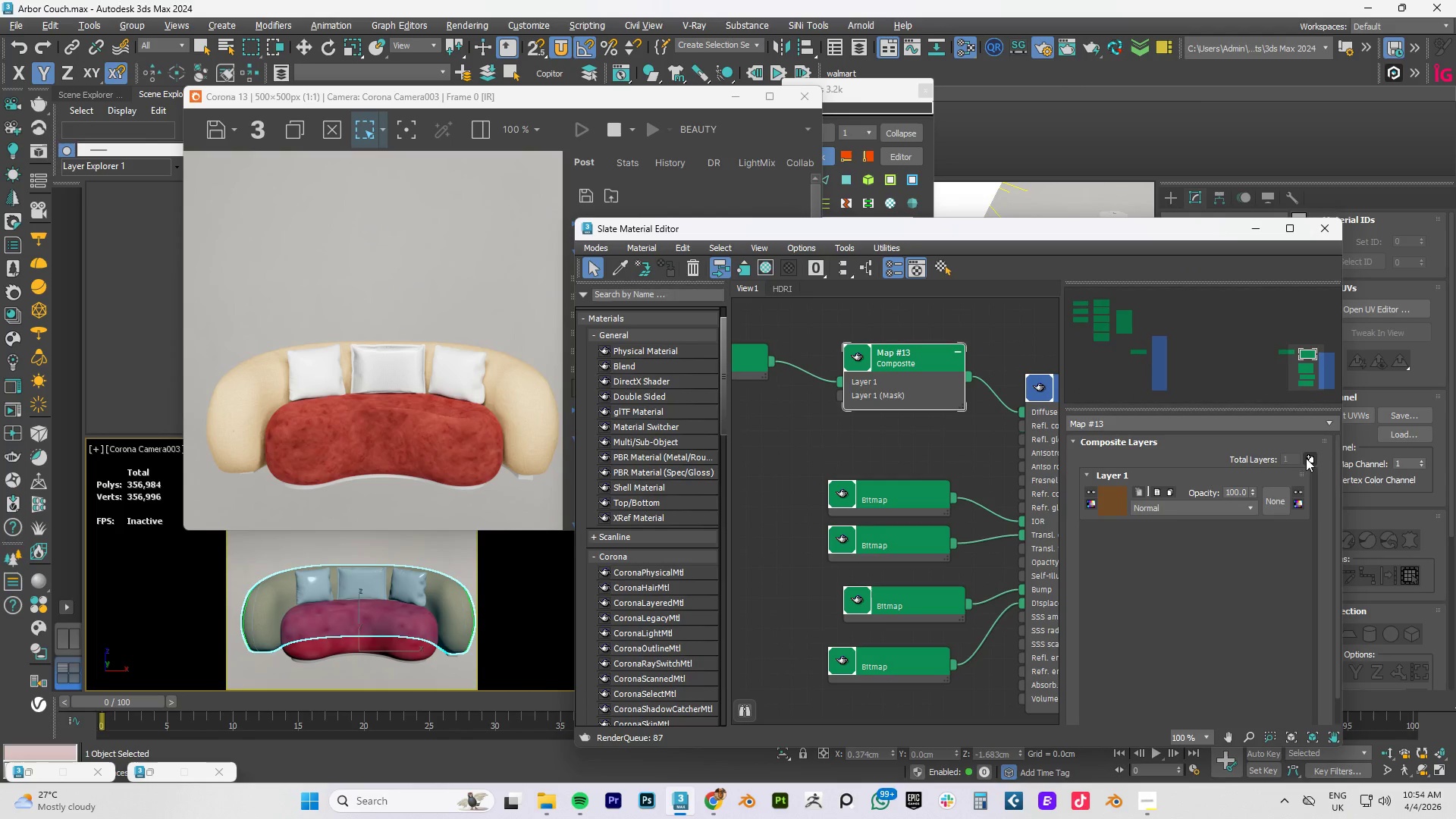 
left_click([1307, 456])
 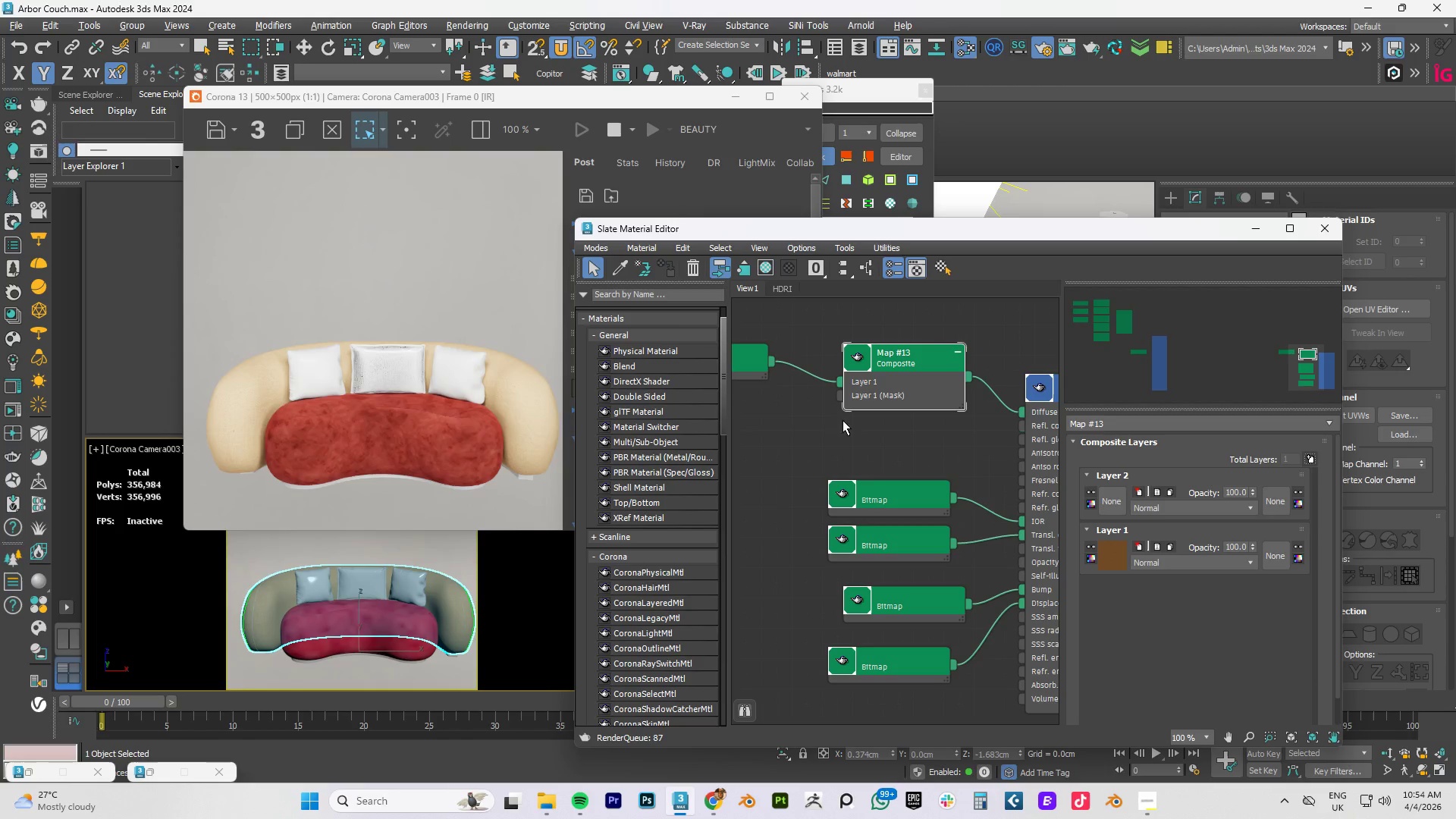 
left_click([886, 350])
 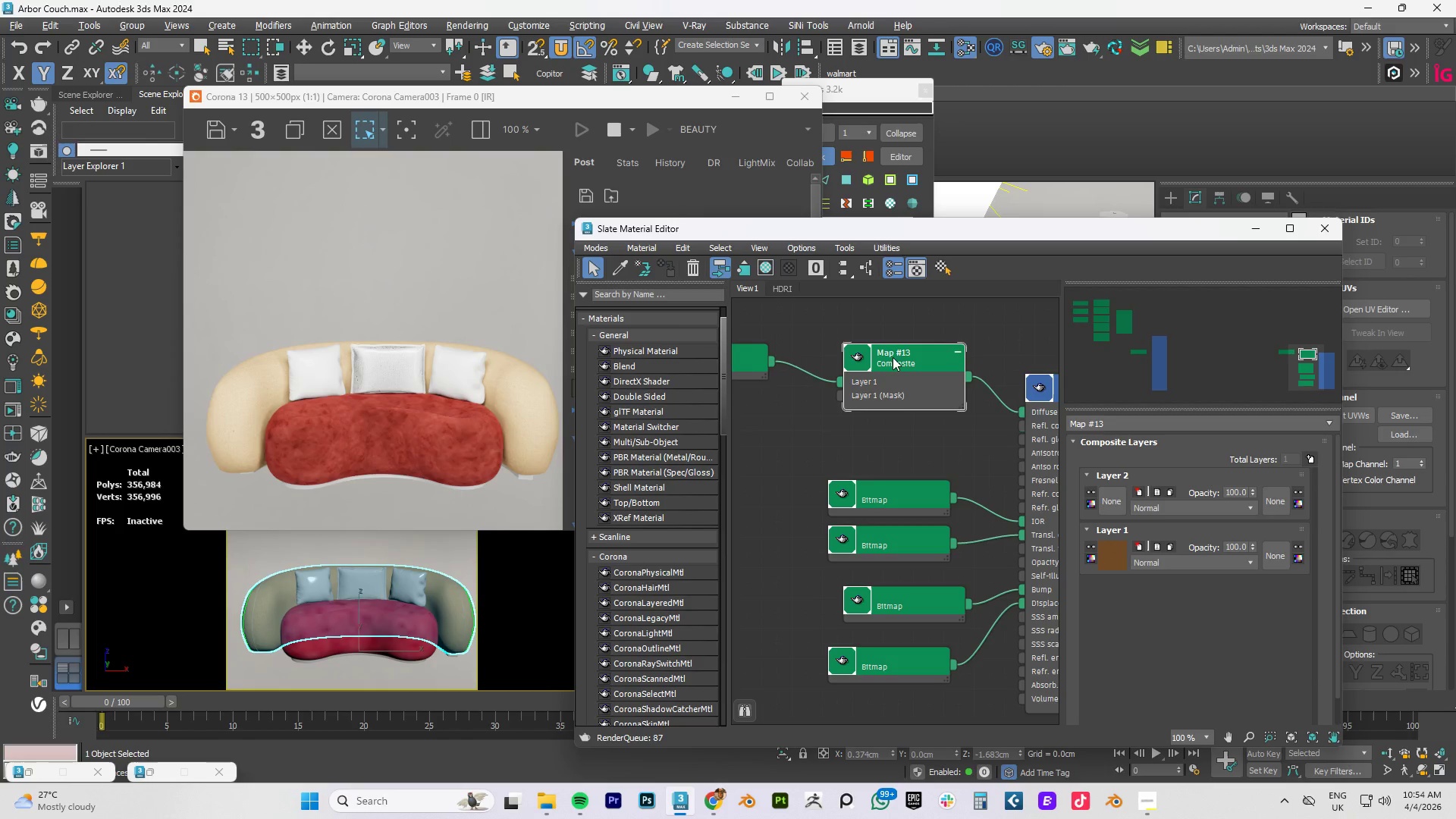 
left_click_drag(start_coordinate=[892, 357], to_coordinate=[917, 347])
 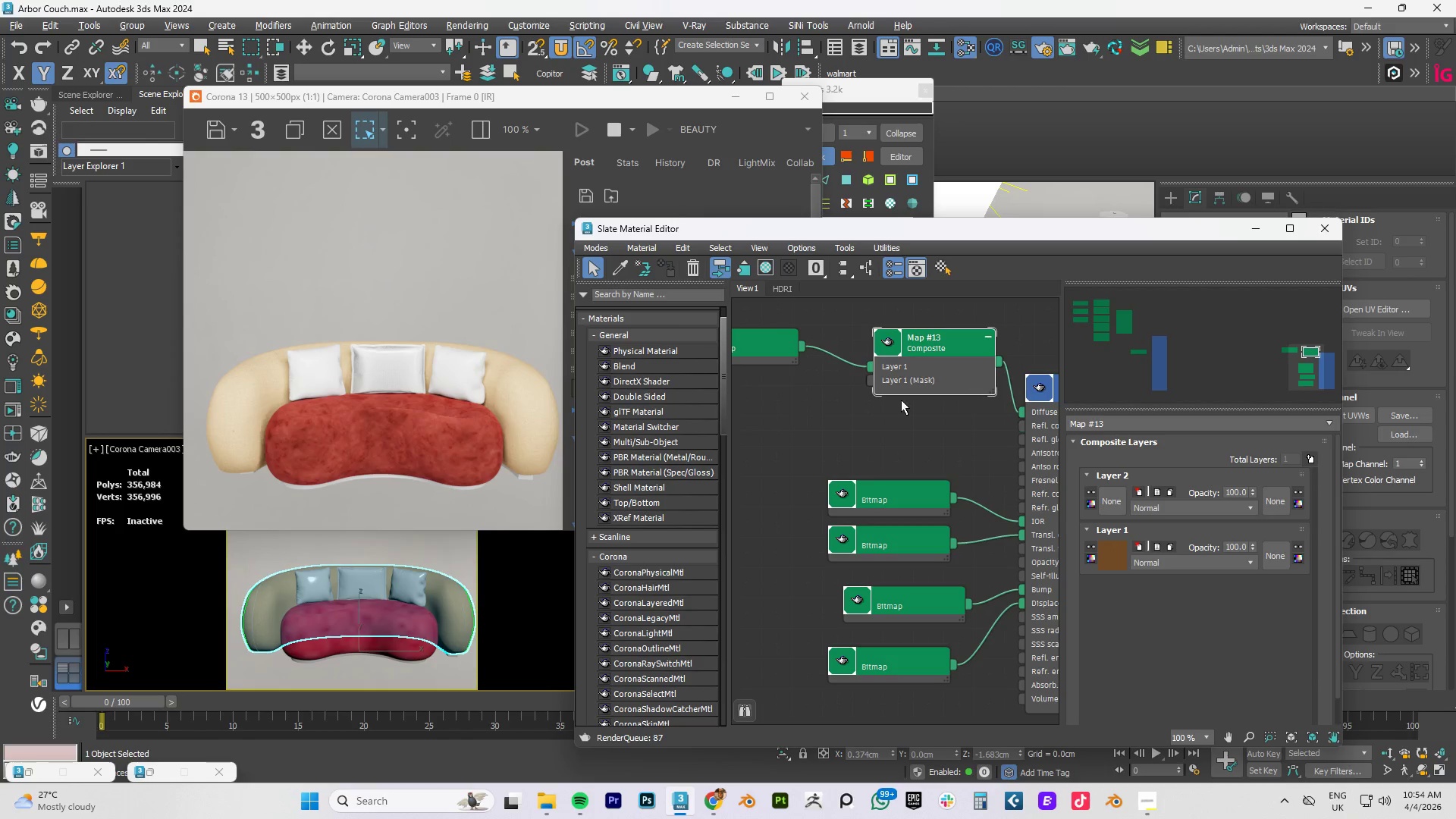 
left_click([902, 395])
 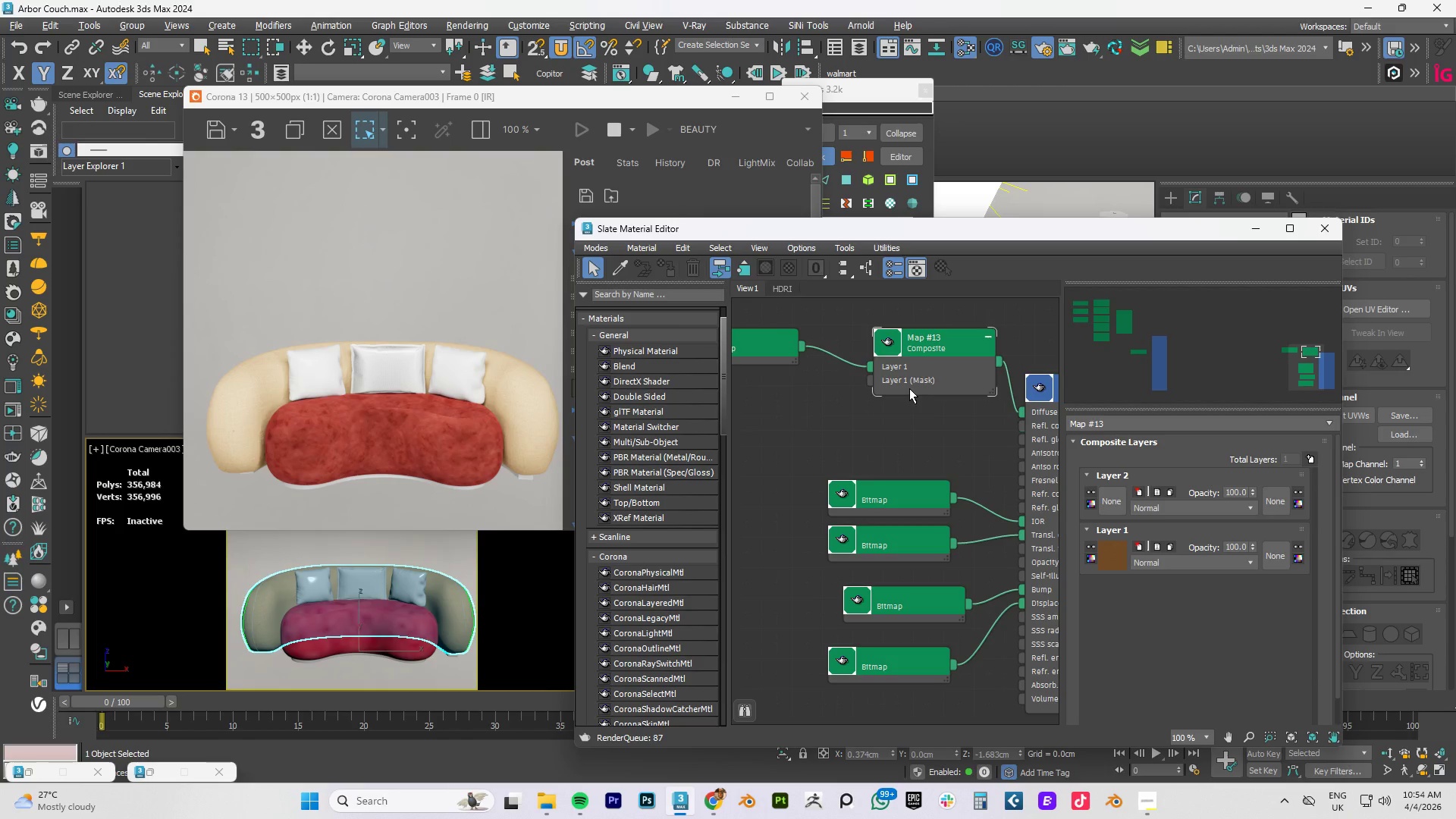 
left_click_drag(start_coordinate=[909, 388], to_coordinate=[907, 396])
 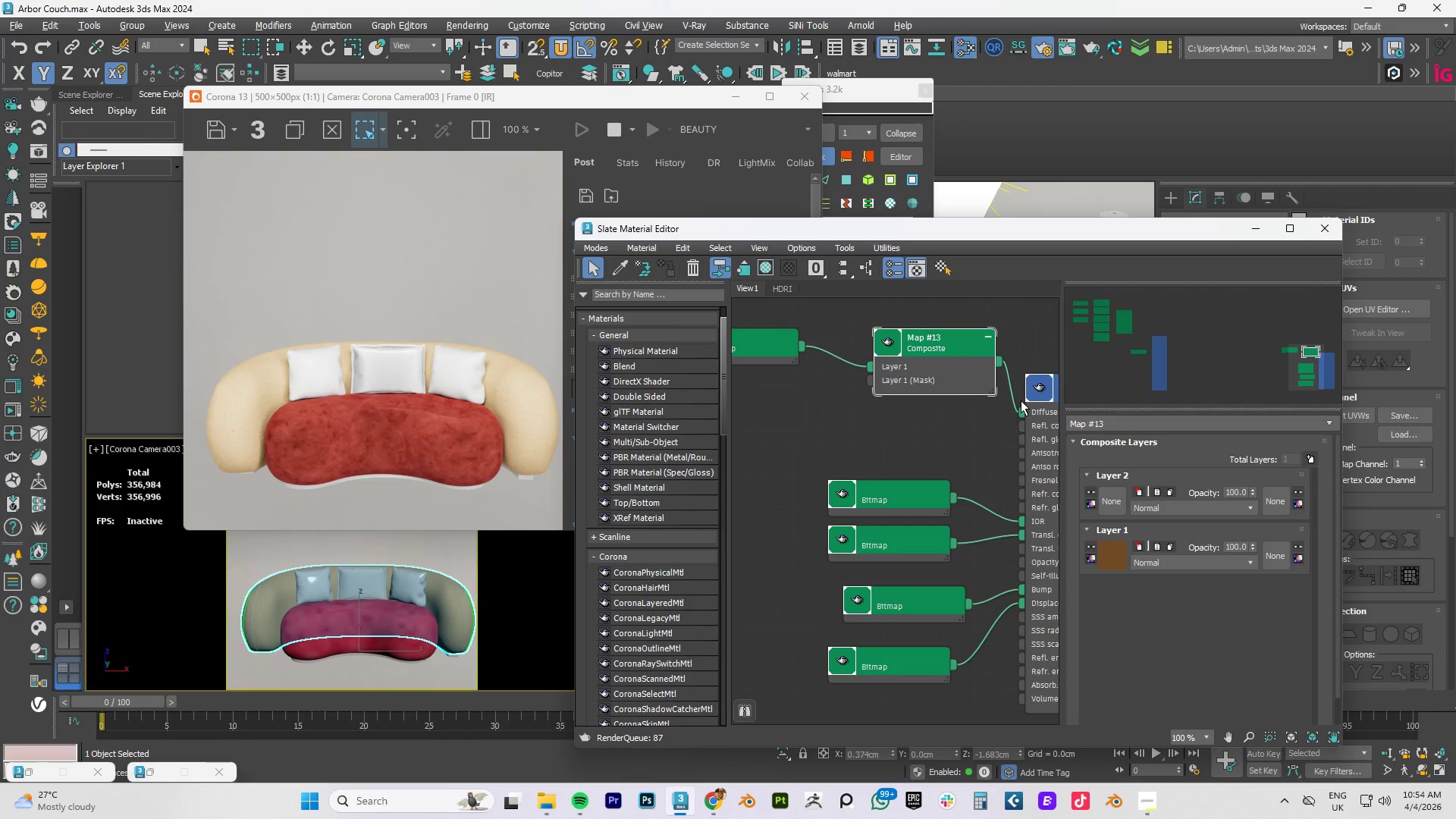 
left_click_drag(start_coordinate=[1022, 410], to_coordinate=[994, 417])
 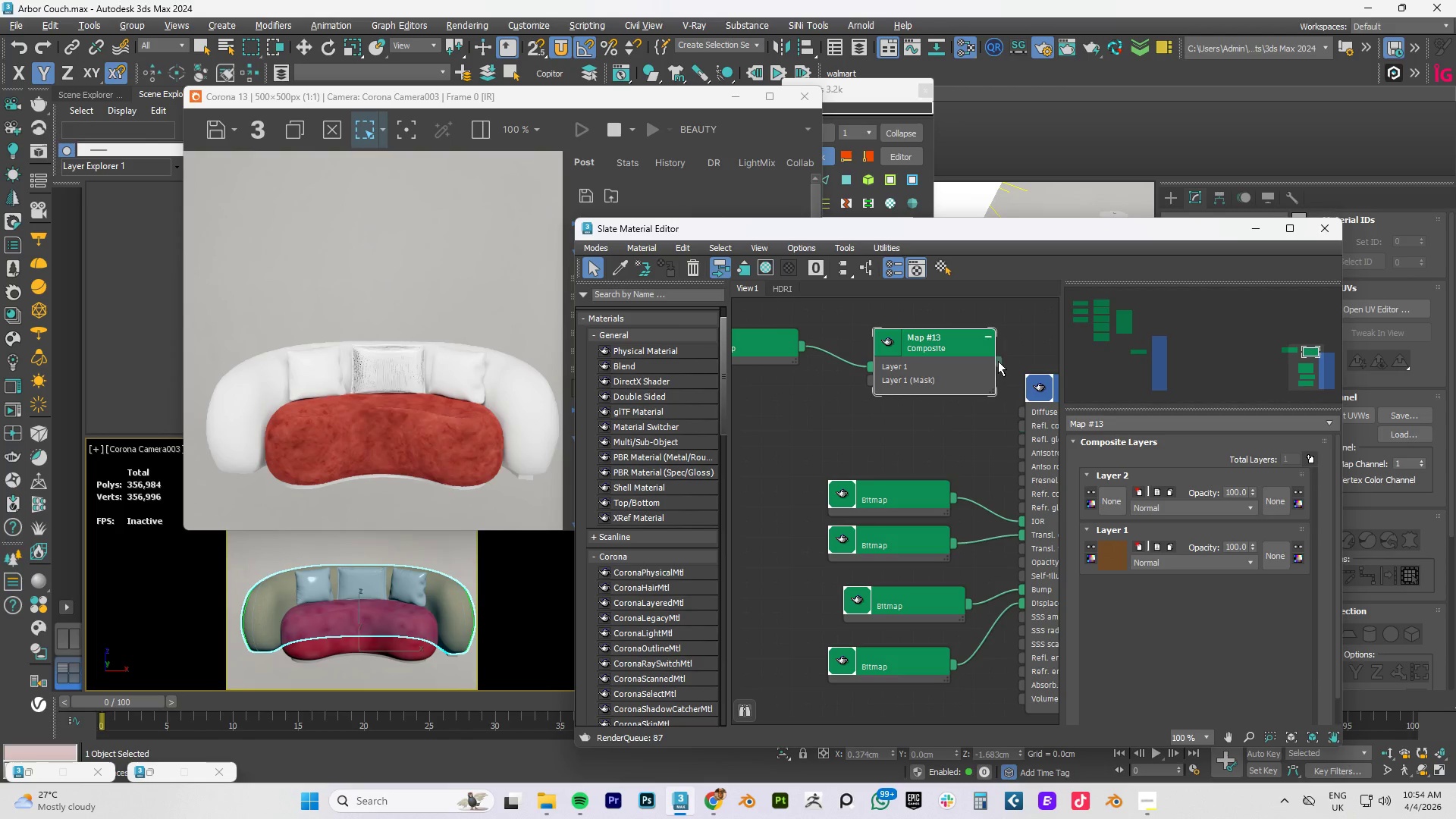 
left_click_drag(start_coordinate=[998, 360], to_coordinate=[1025, 411])
 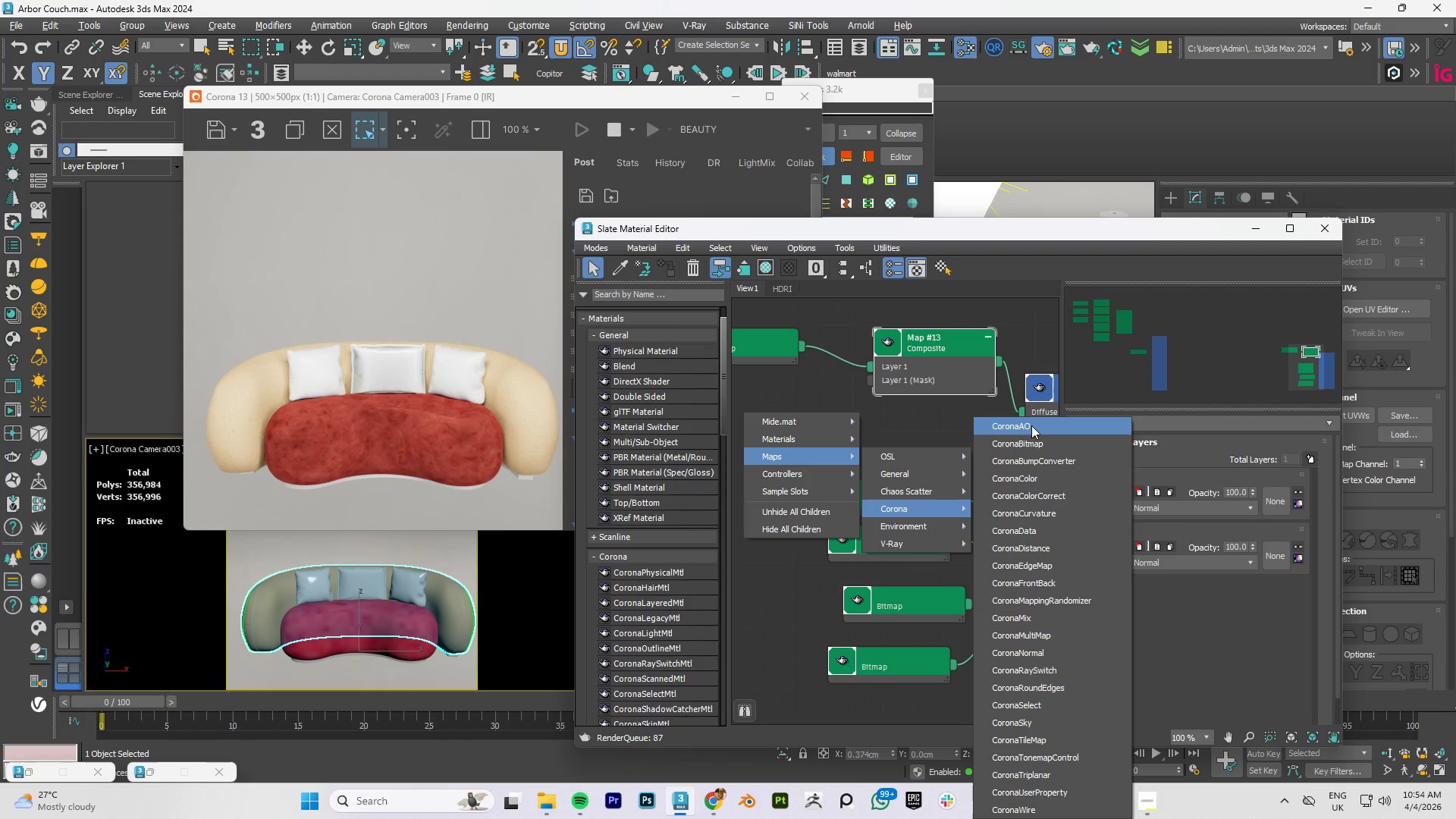 
wait(5.67)
 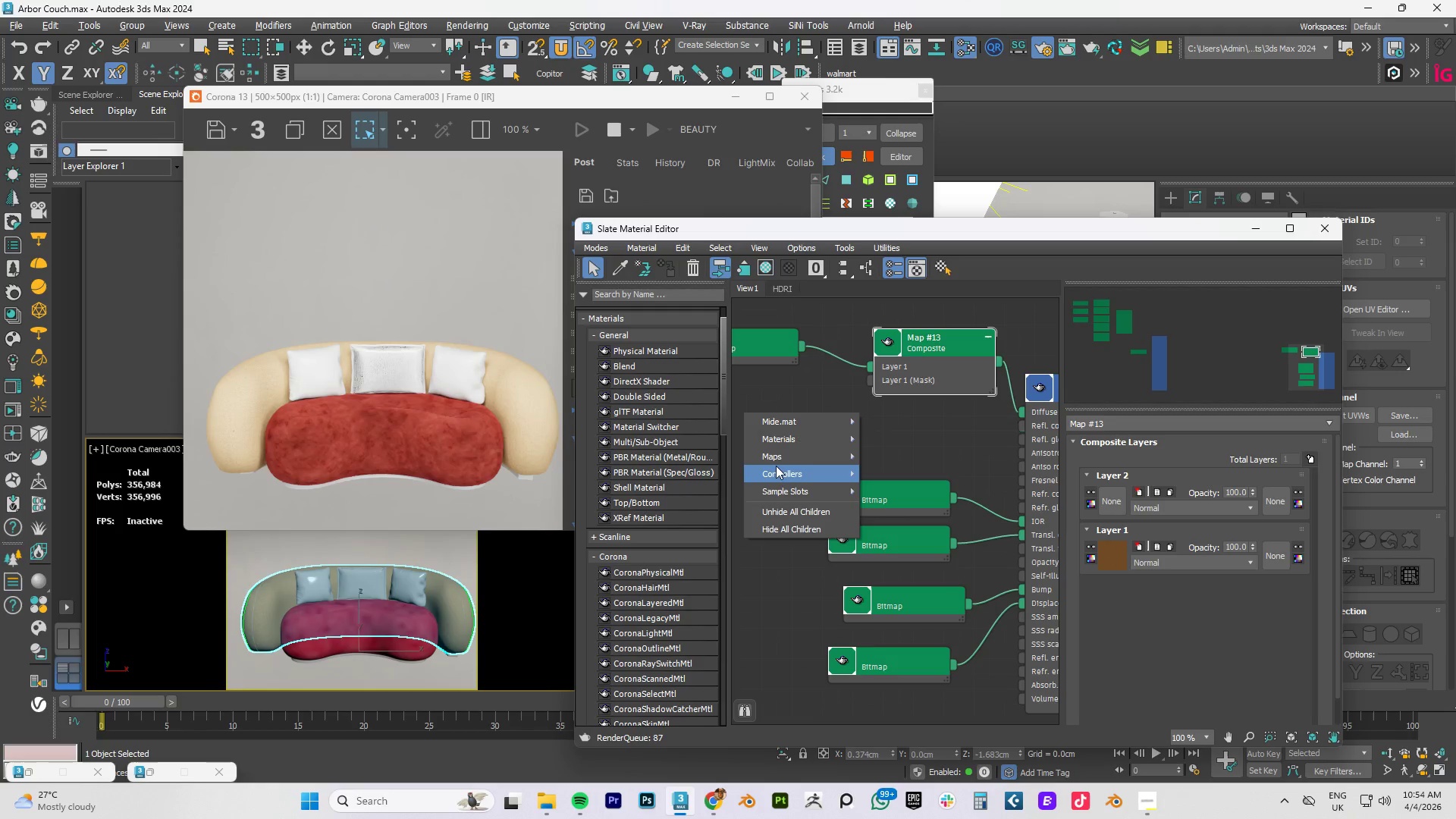 
left_click([1036, 481])
 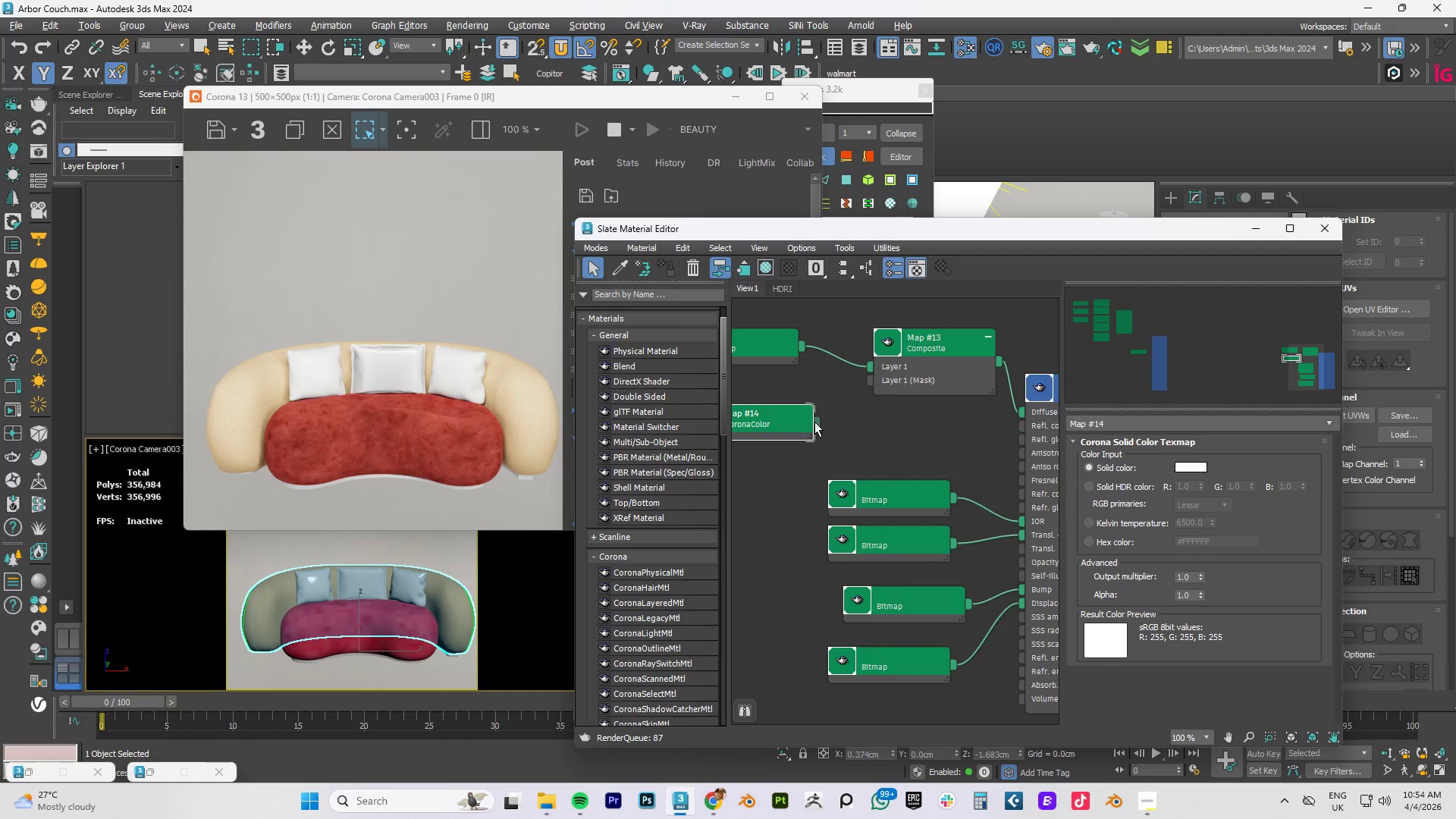 
left_click_drag(start_coordinate=[814, 422], to_coordinate=[853, 423])
 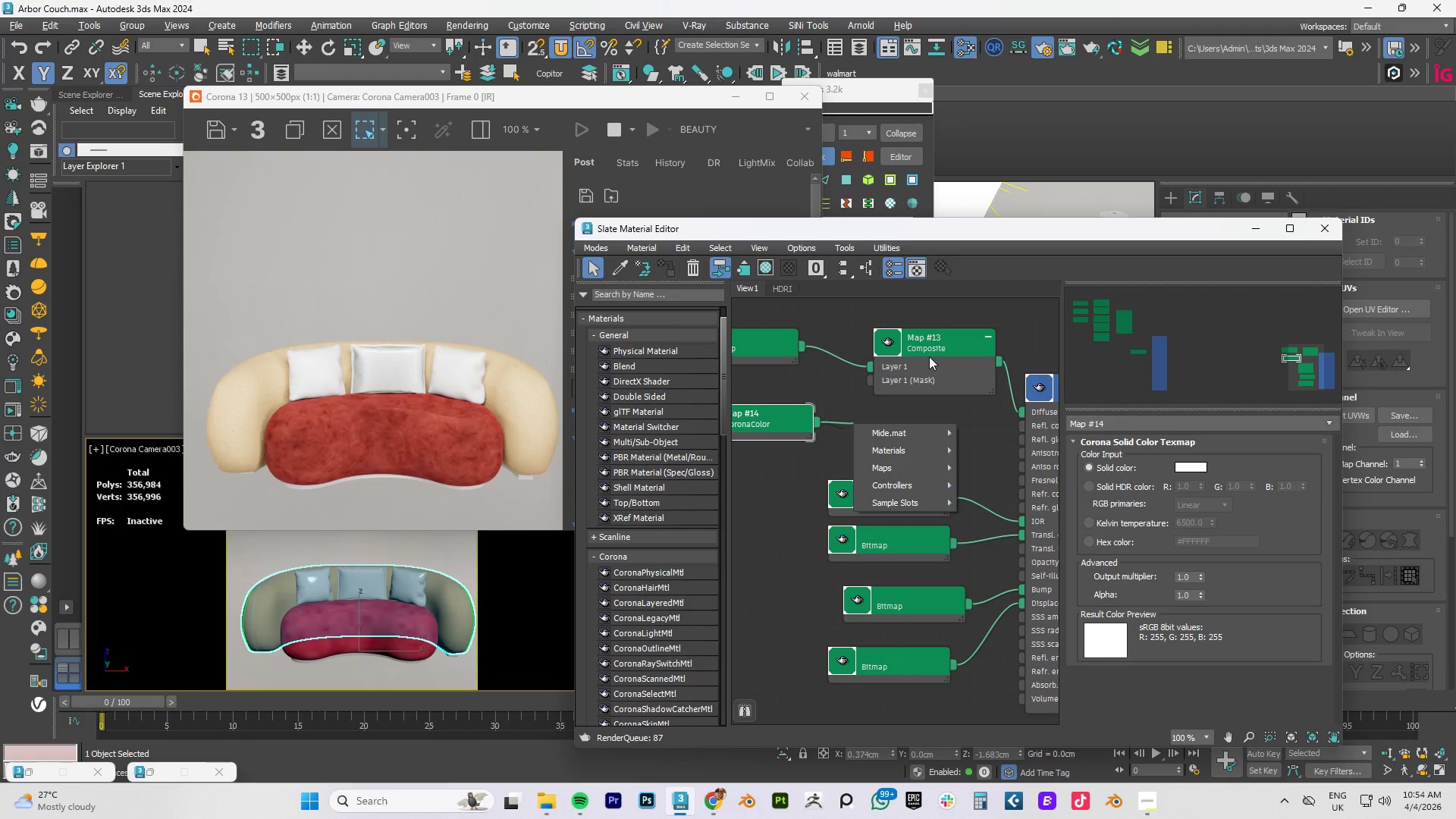 
left_click([929, 356])
 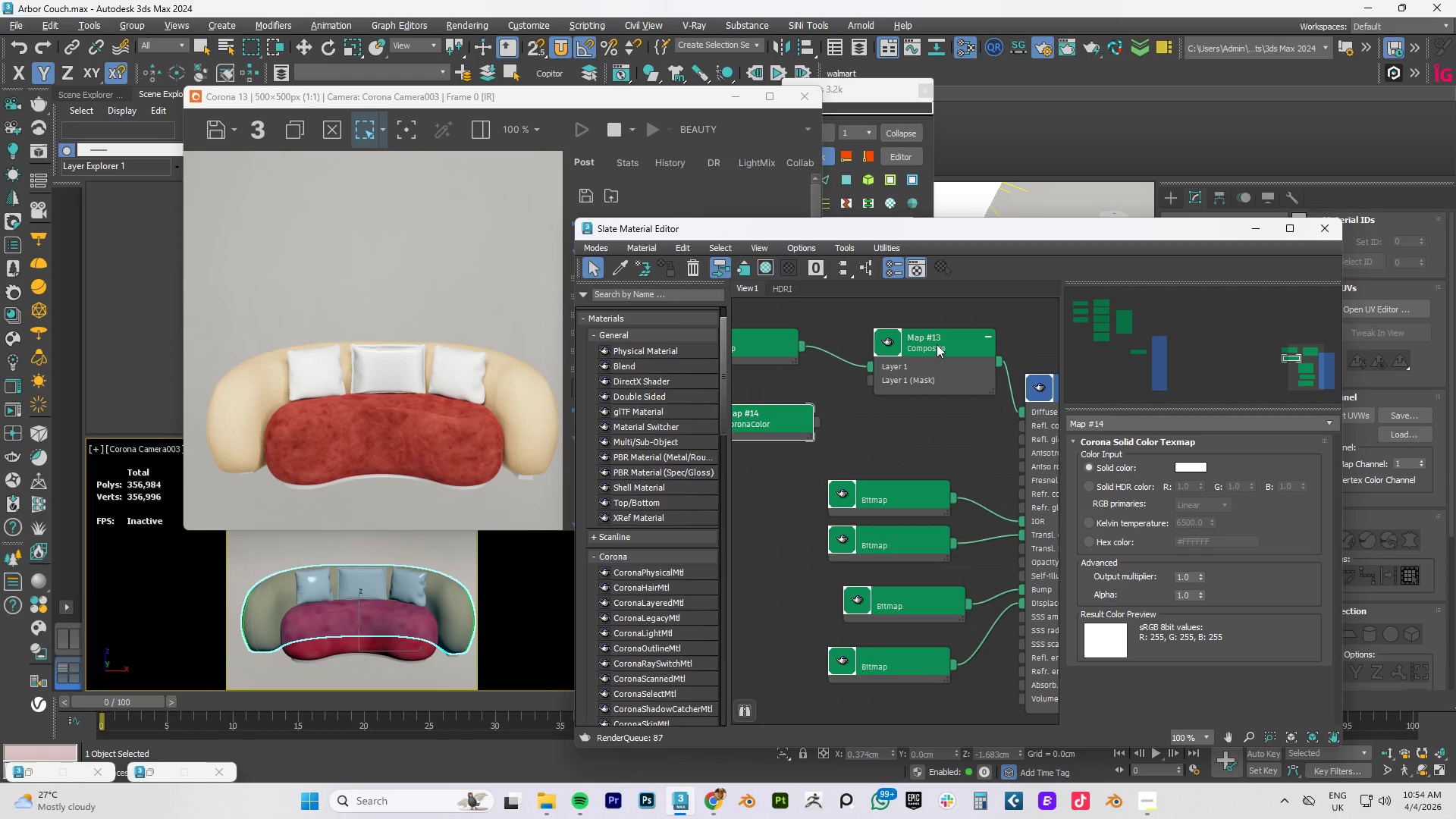 
left_click([937, 344])
 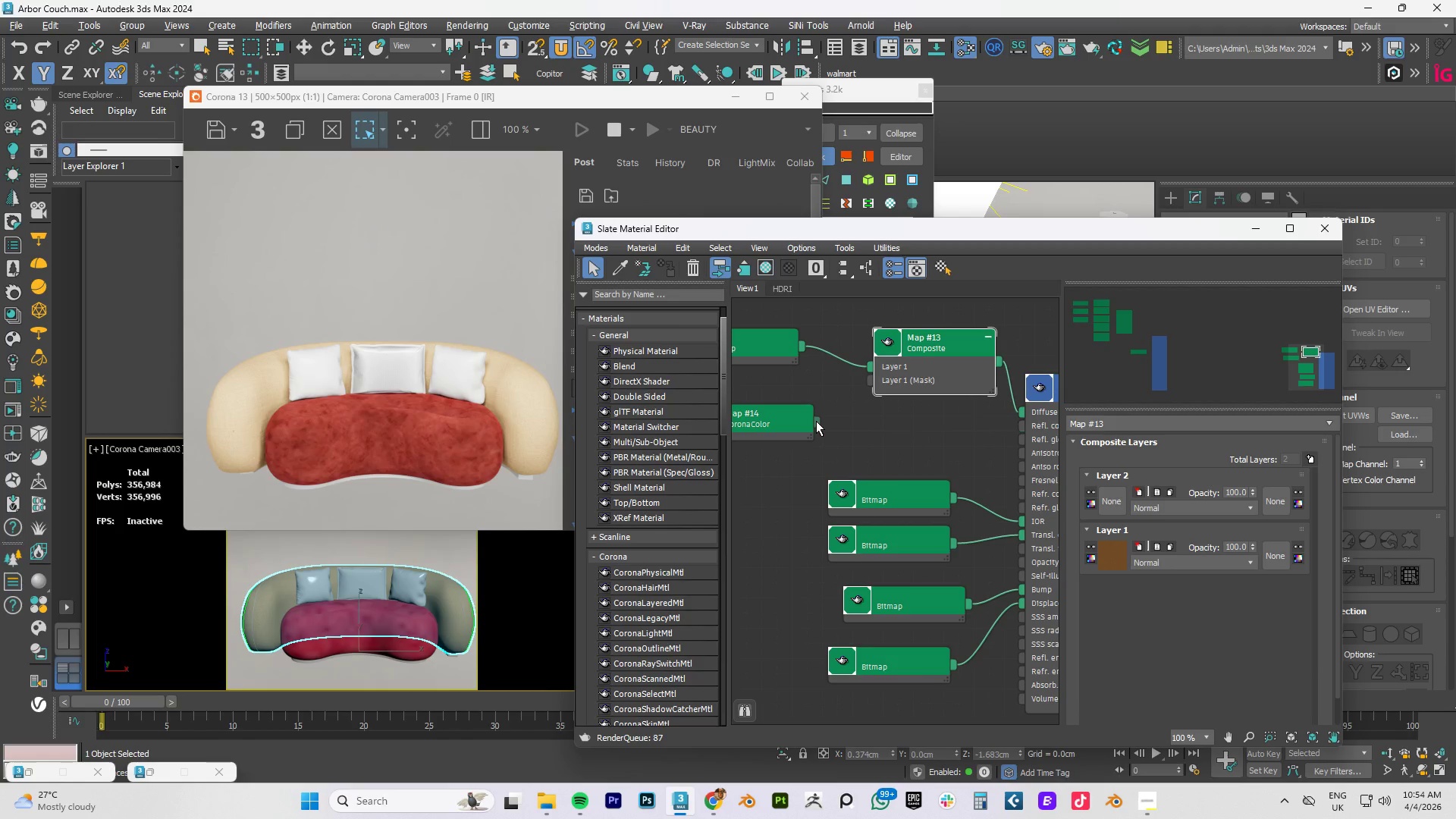 
left_click_drag(start_coordinate=[816, 421], to_coordinate=[1114, 497])
 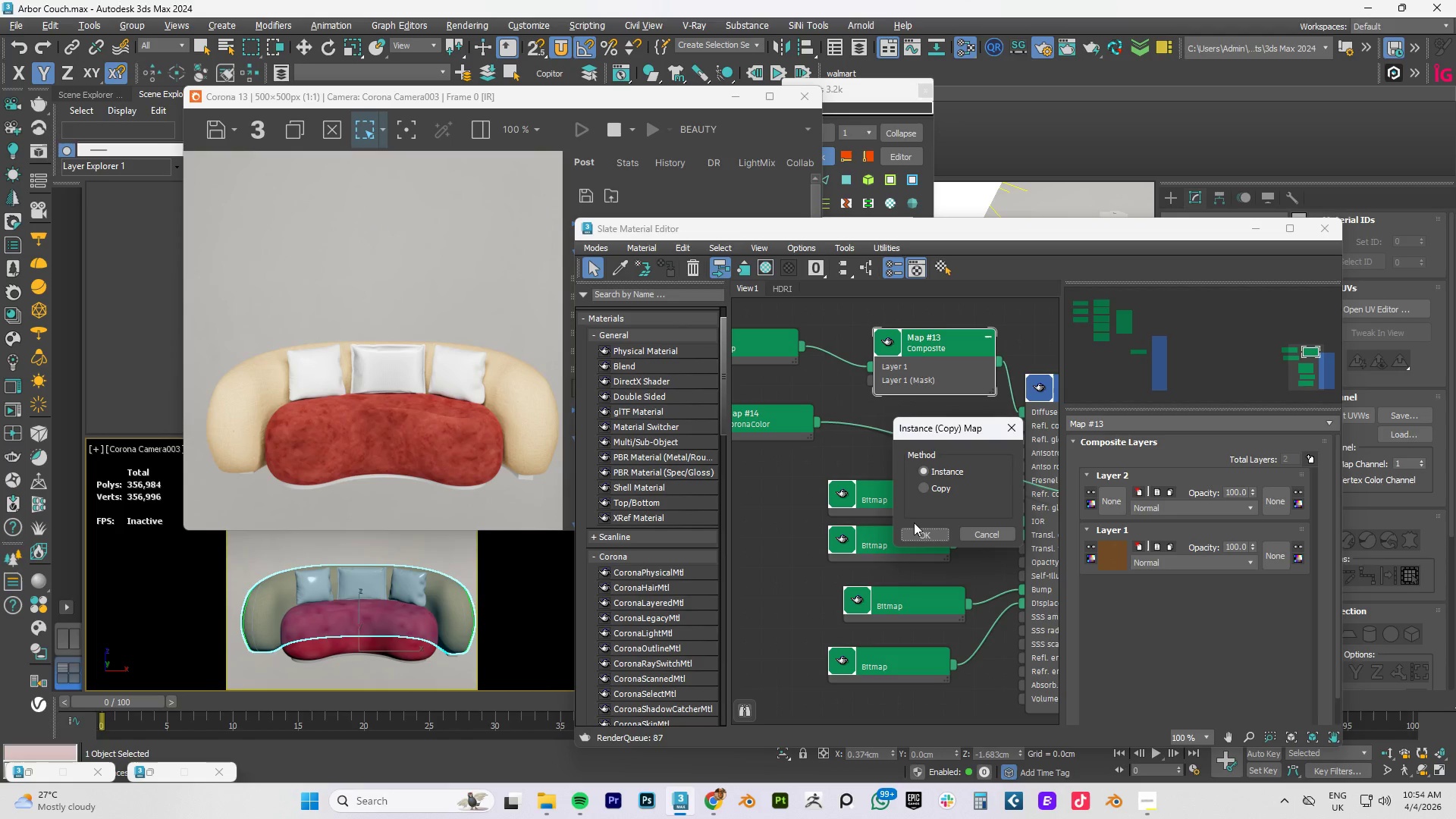 
left_click([920, 535])
 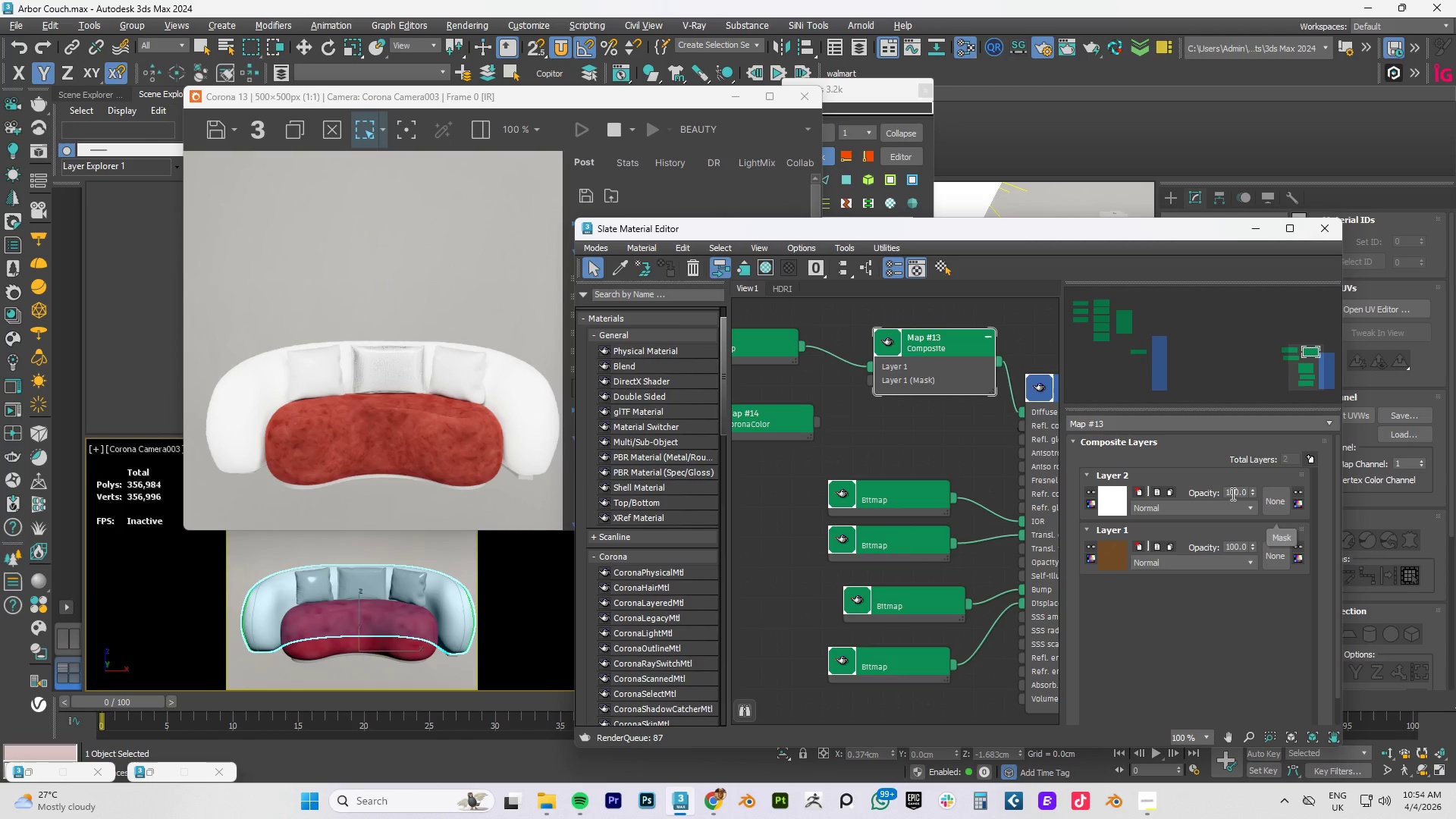 
left_click([789, 423])
 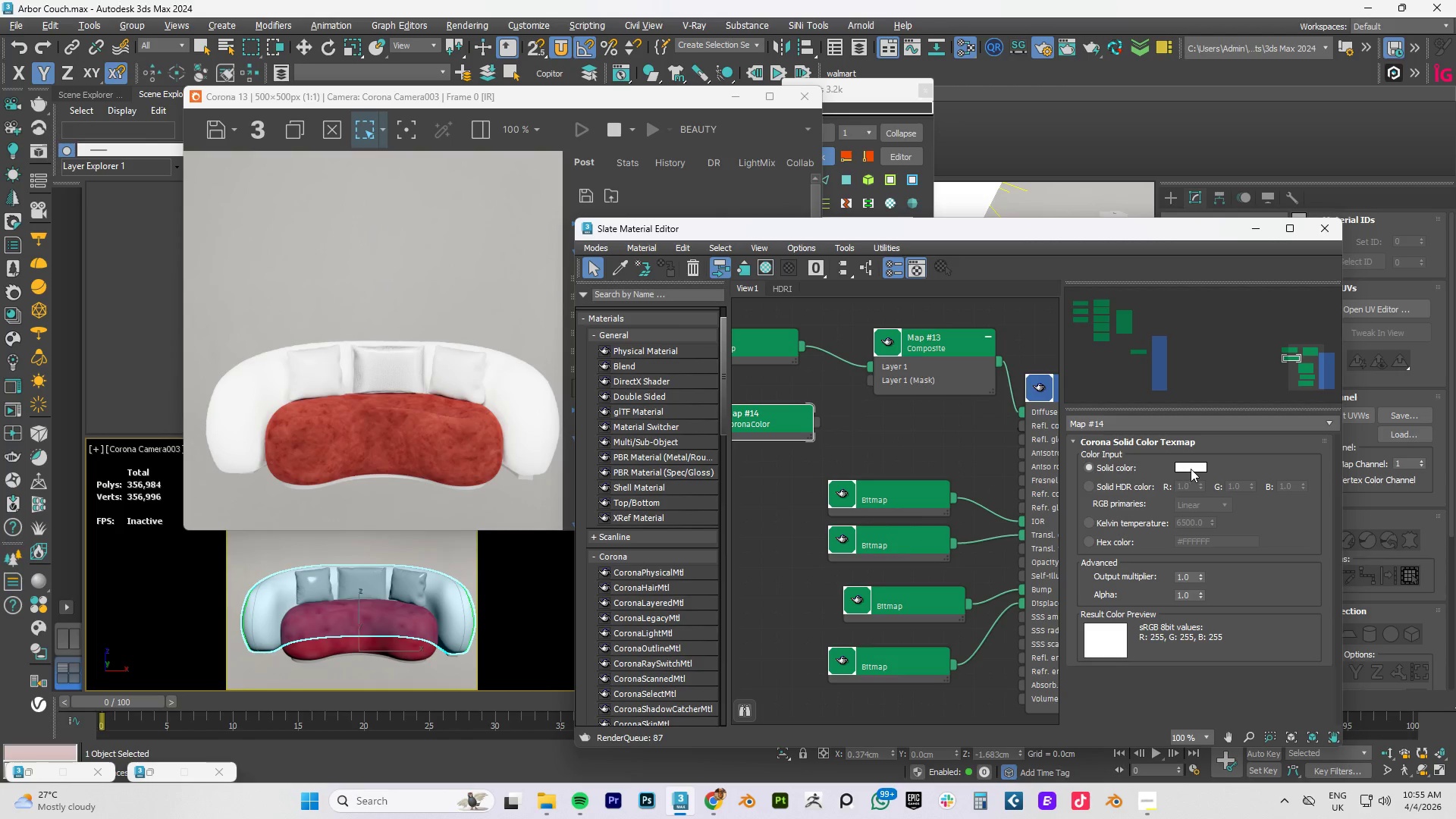 
left_click([1191, 469])
 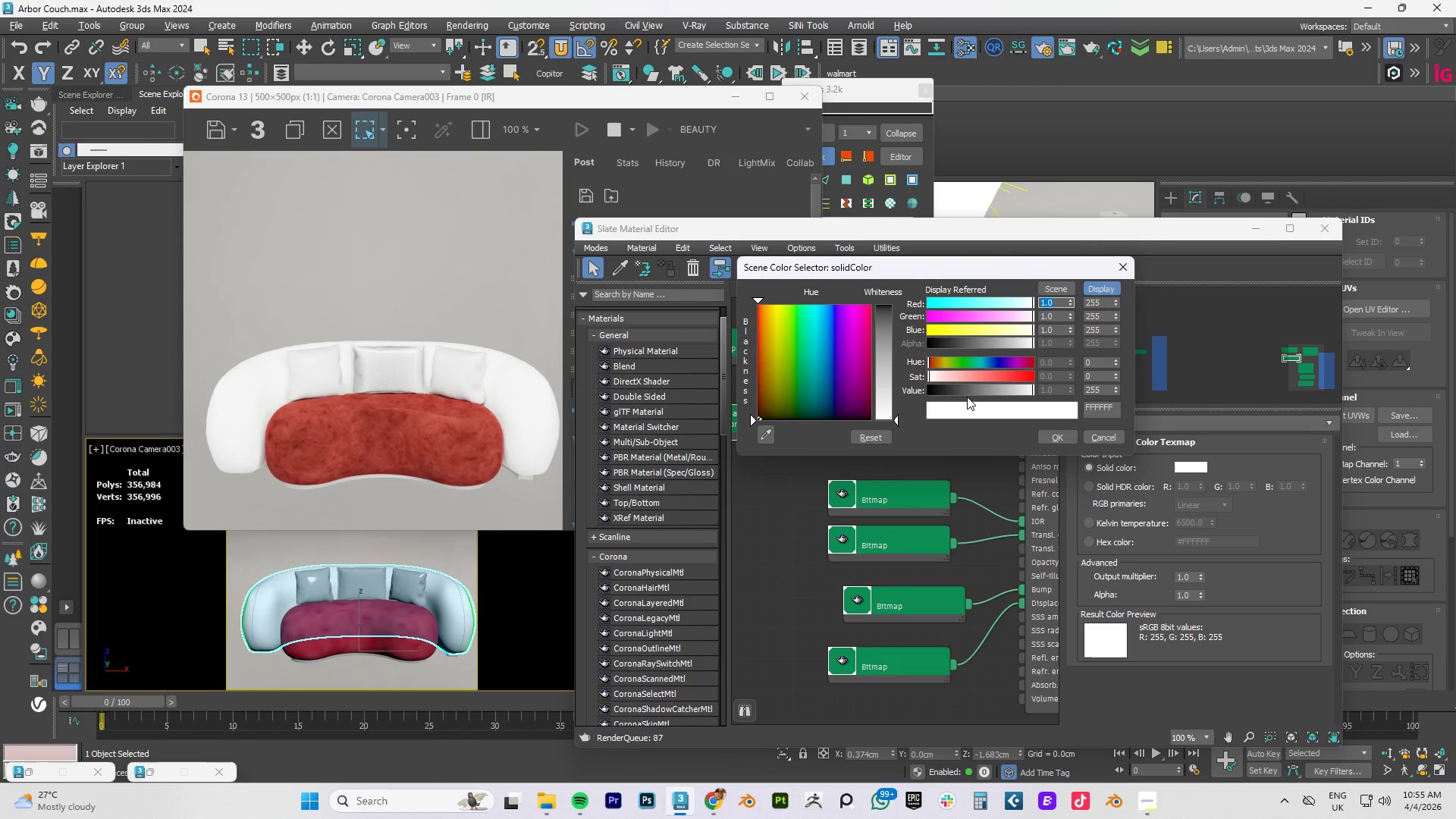 
left_click([987, 375])
 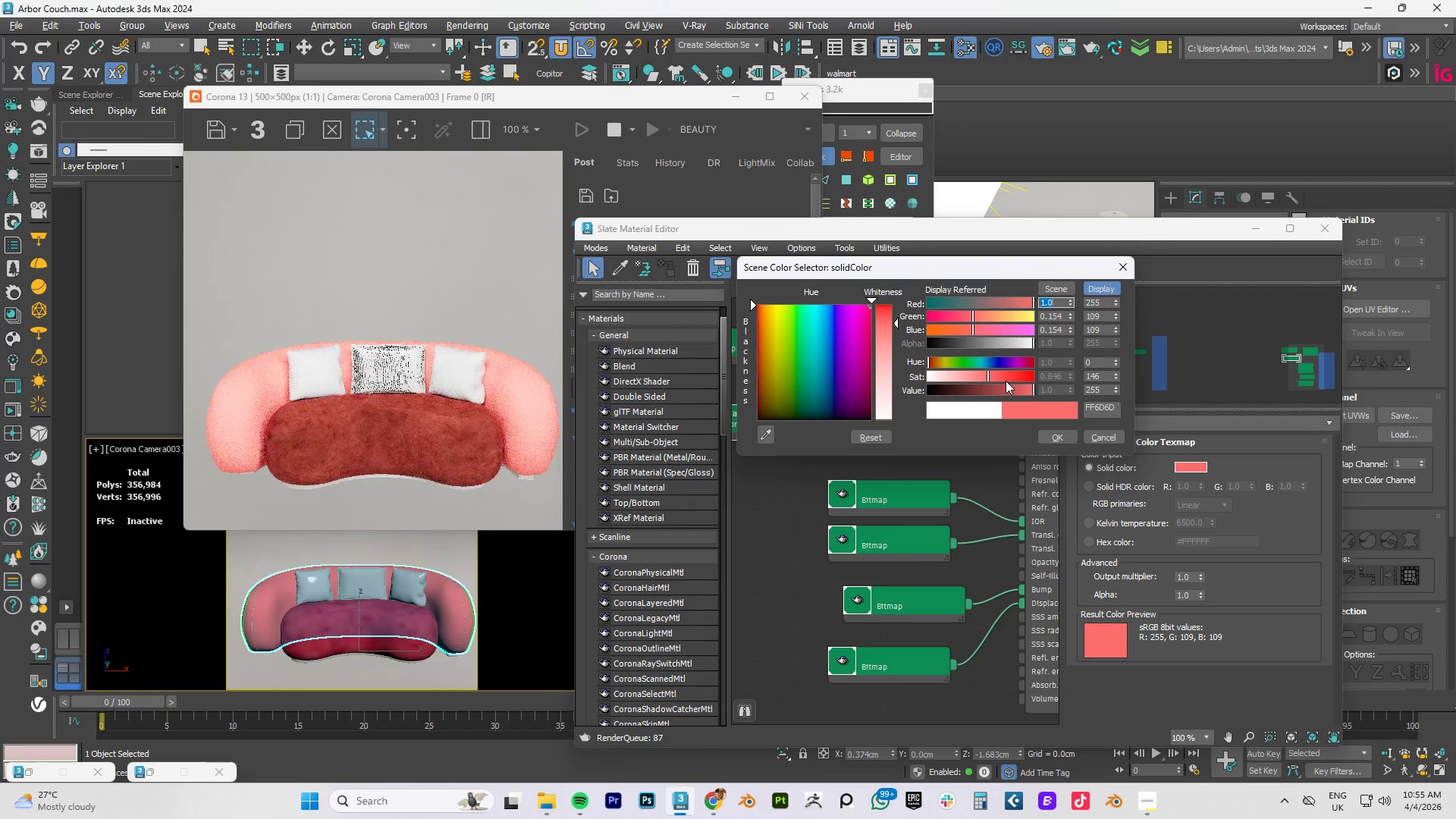 
left_click([1006, 381])
 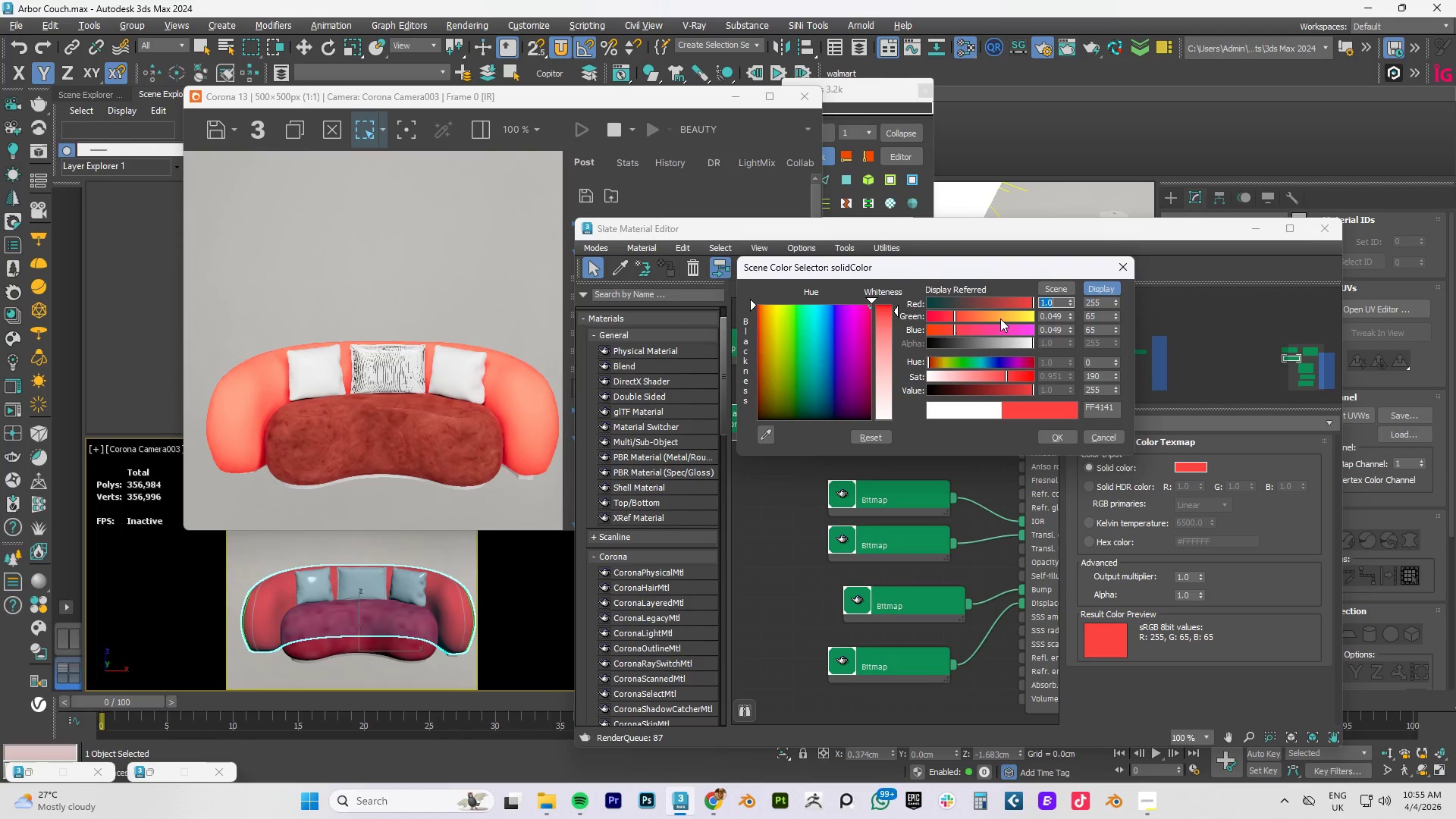 
left_click([994, 315])
 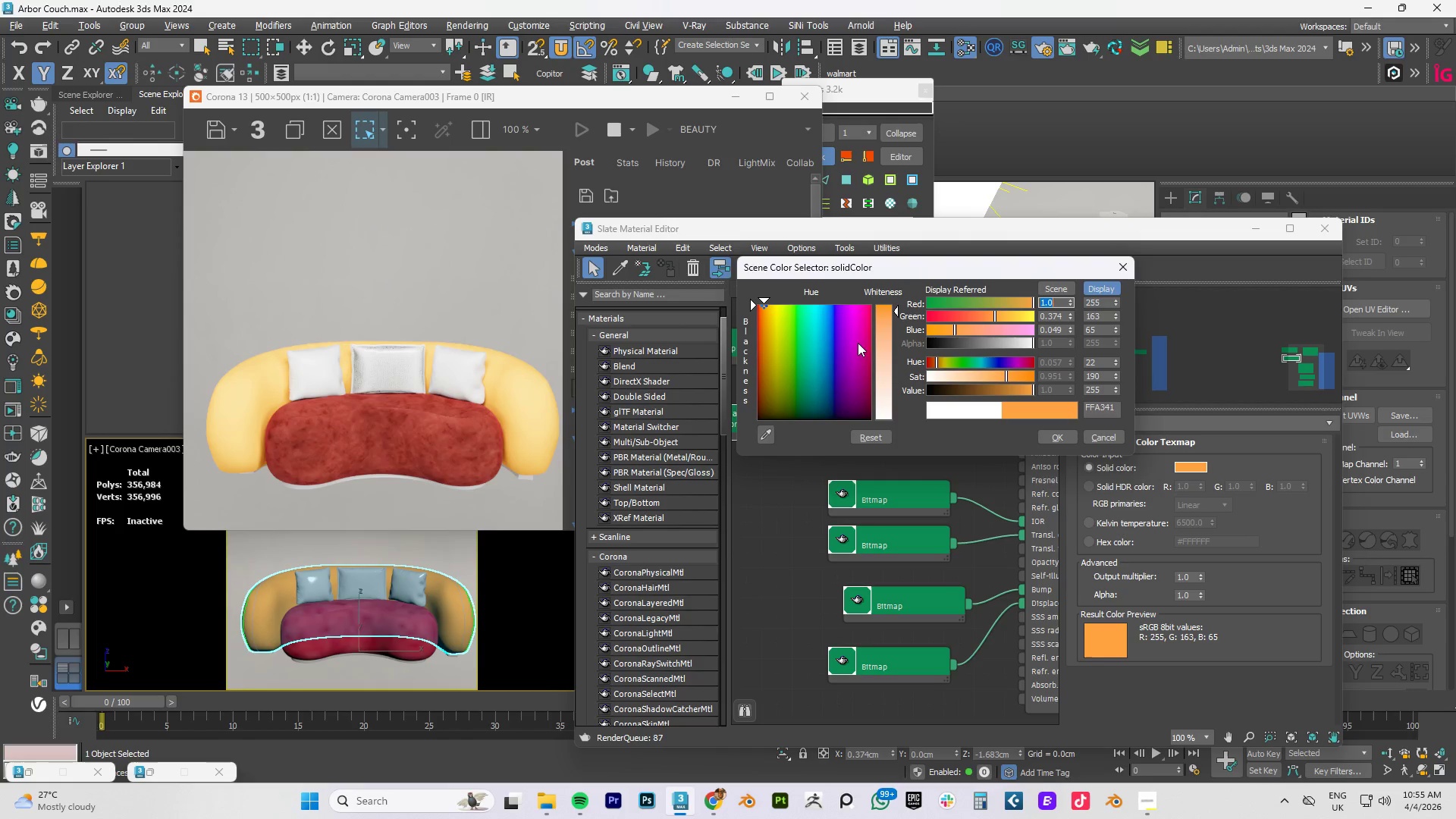 
left_click([771, 343])
 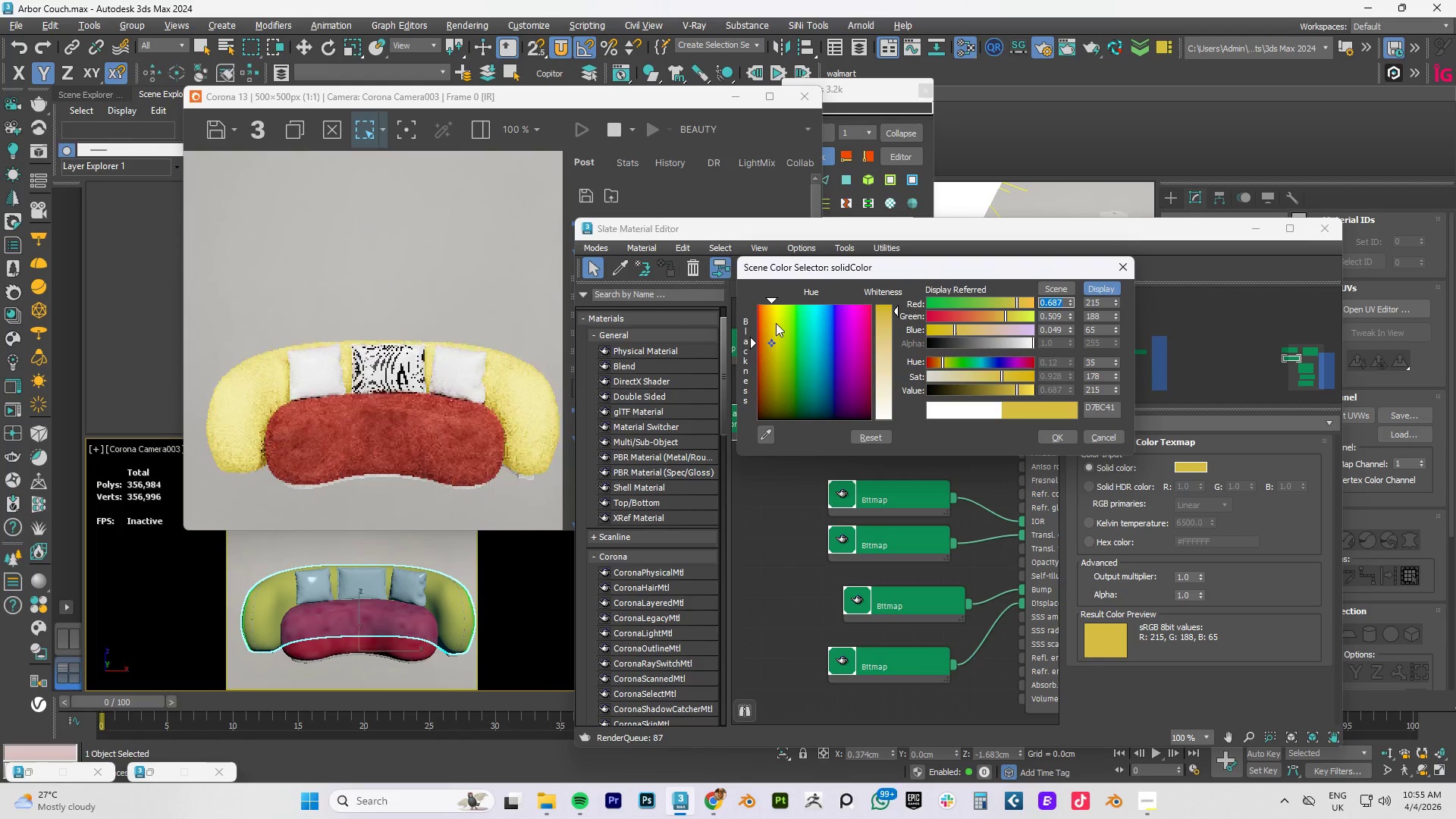 
left_click([772, 316])
 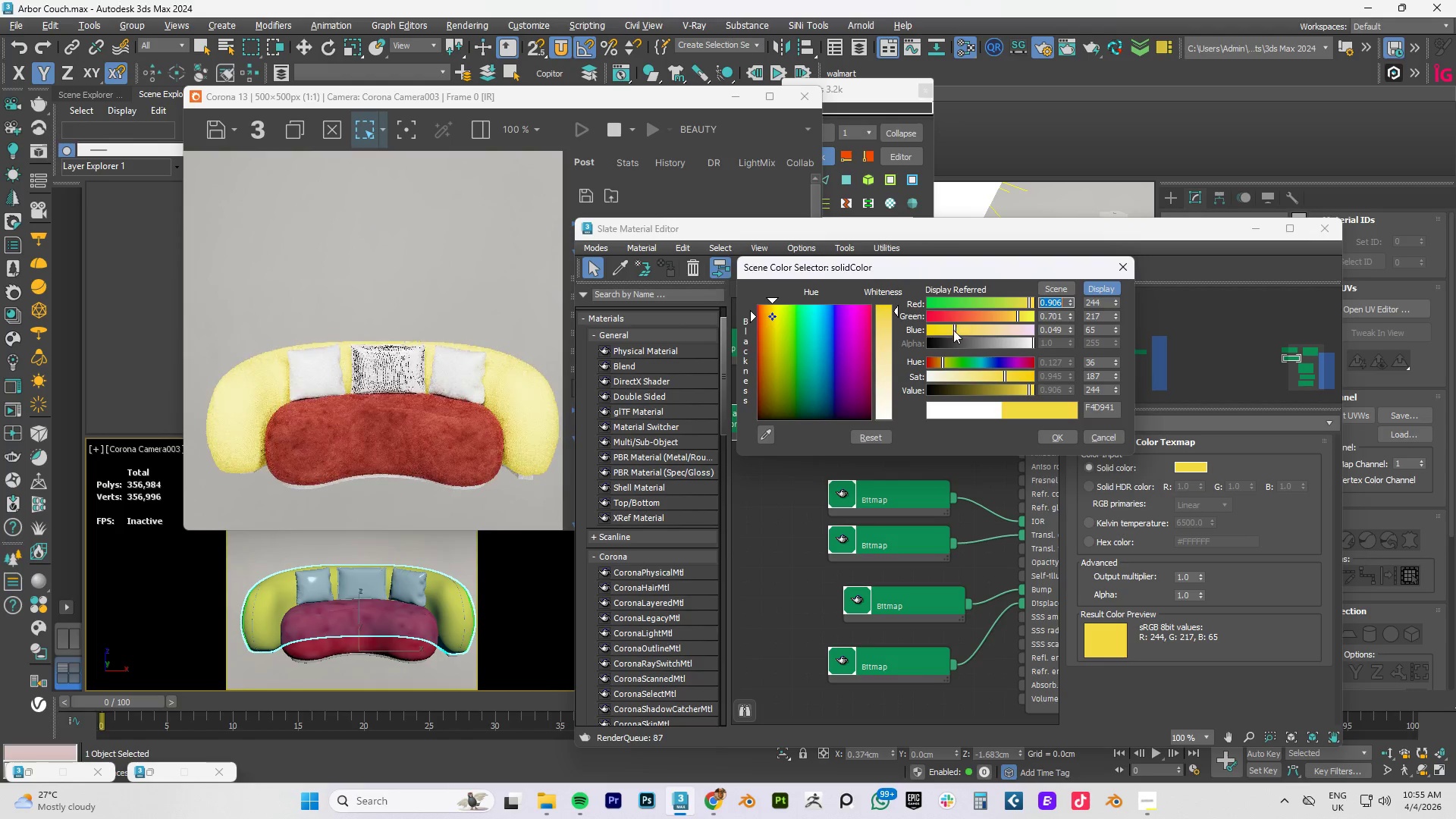 
left_click_drag(start_coordinate=[953, 330], to_coordinate=[930, 331])
 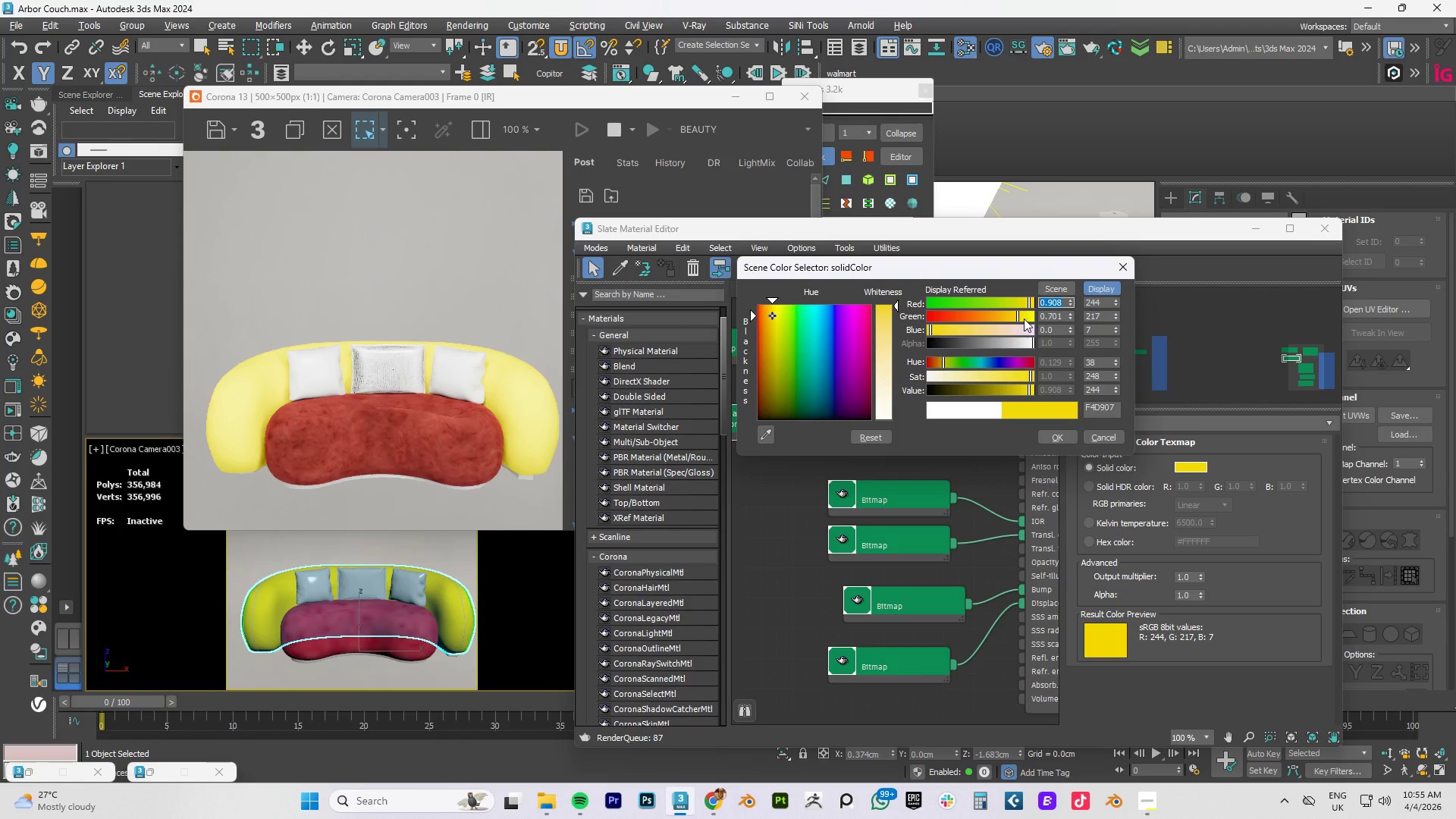 
left_click_drag(start_coordinate=[1018, 318], to_coordinate=[1009, 318])
 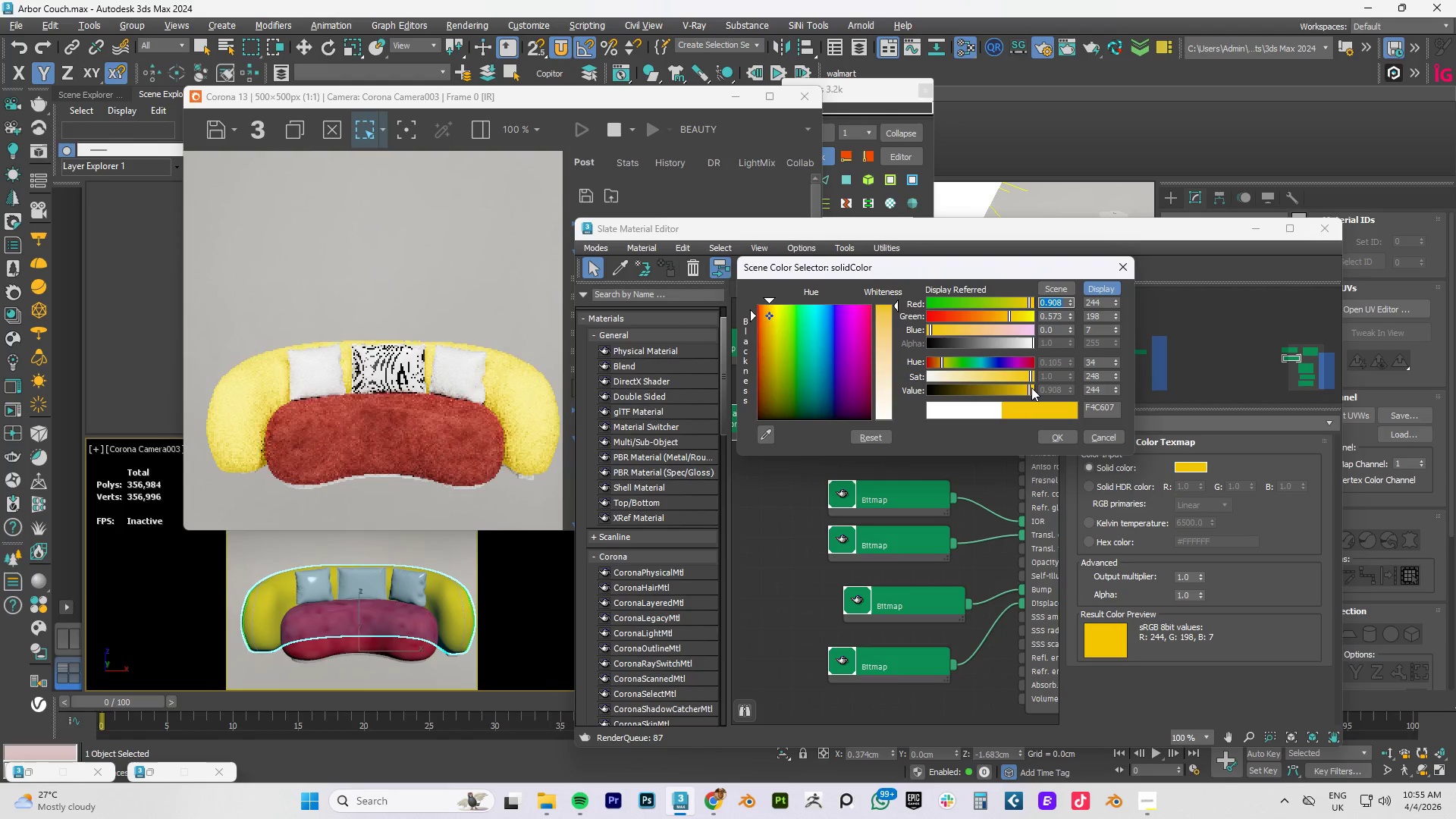 
left_click_drag(start_coordinate=[1031, 388], to_coordinate=[1047, 388])
 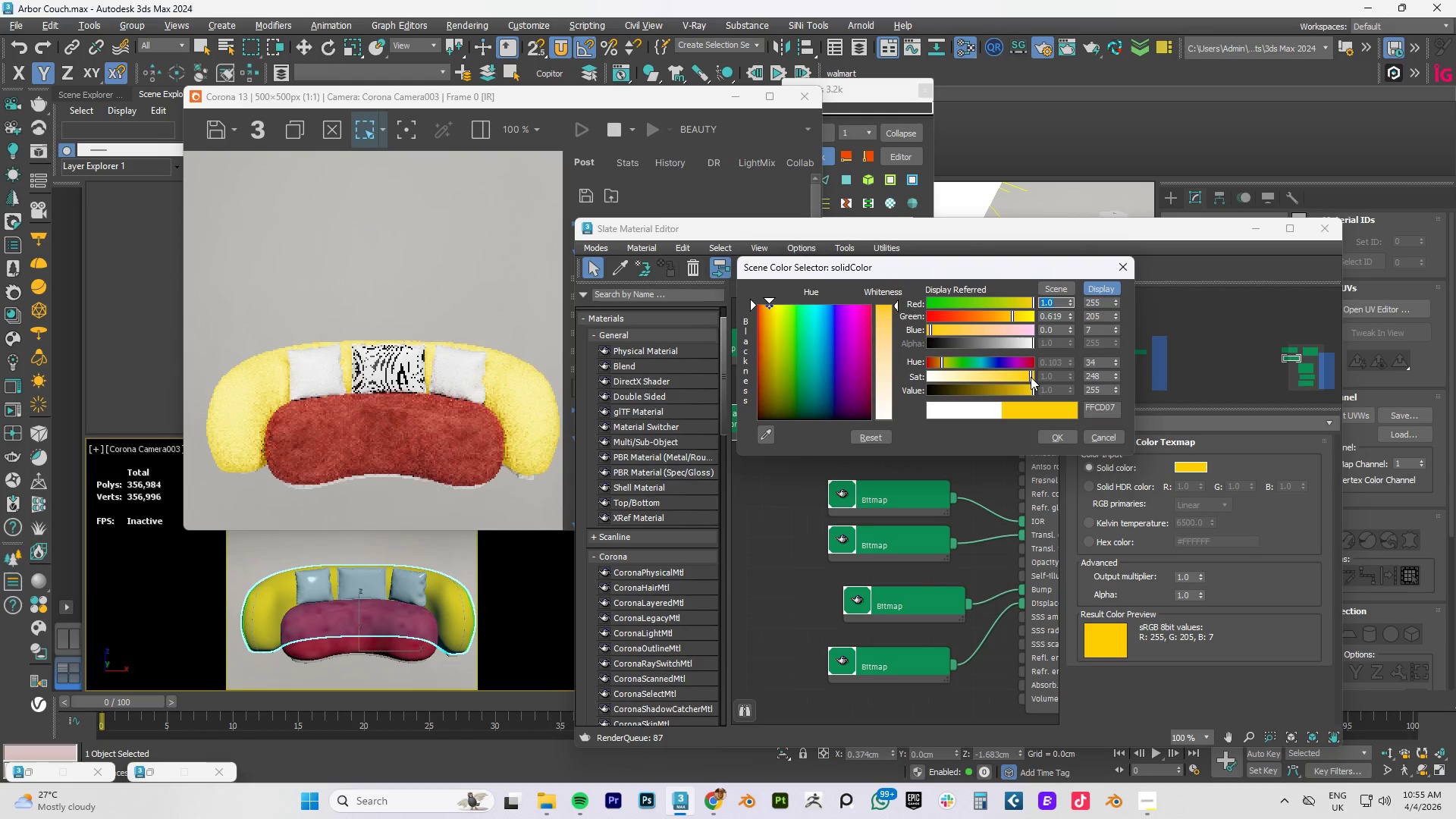 
left_click_drag(start_coordinate=[1031, 377], to_coordinate=[1056, 375])
 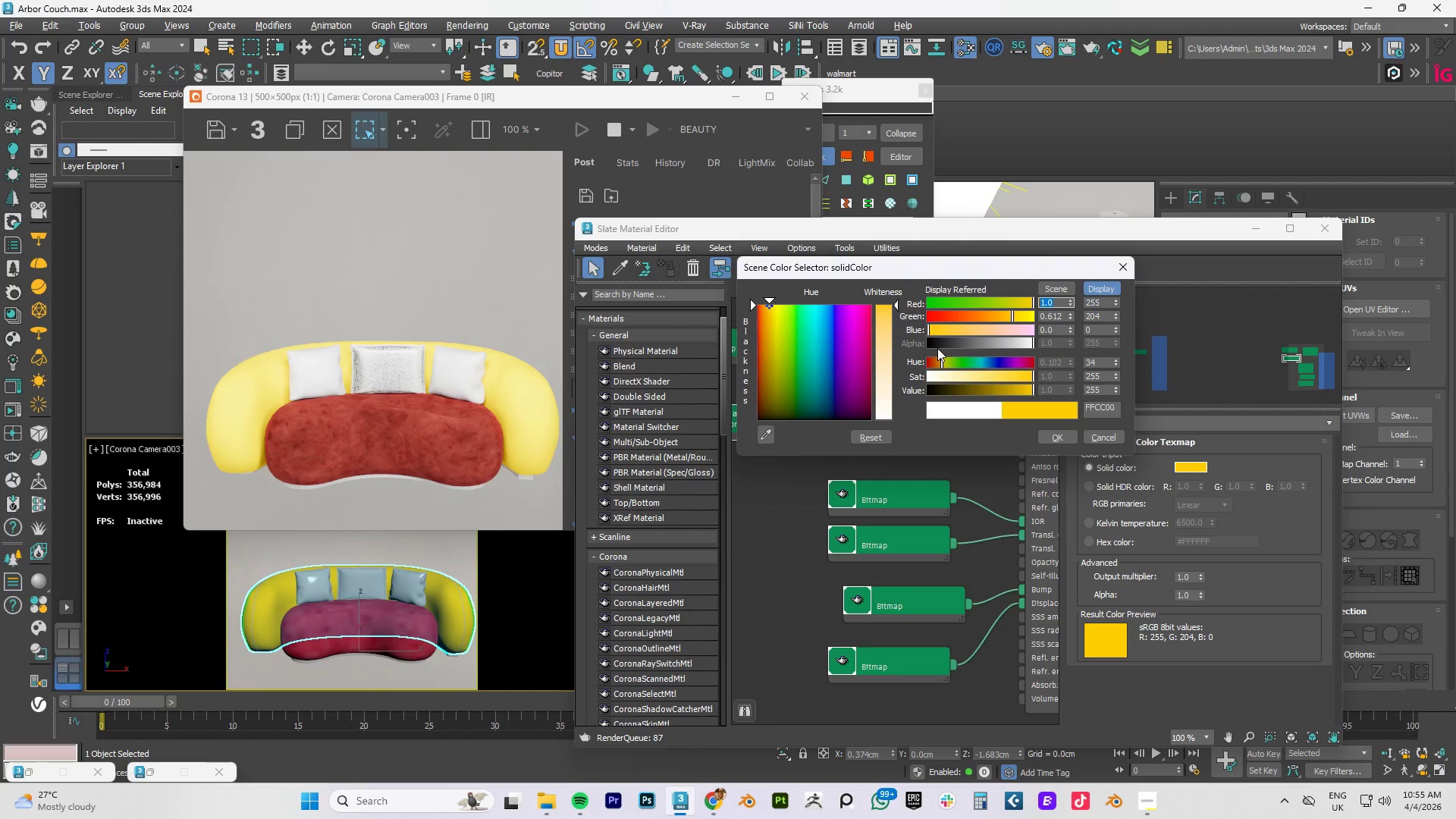 
left_click_drag(start_coordinate=[928, 332], to_coordinate=[904, 329])
 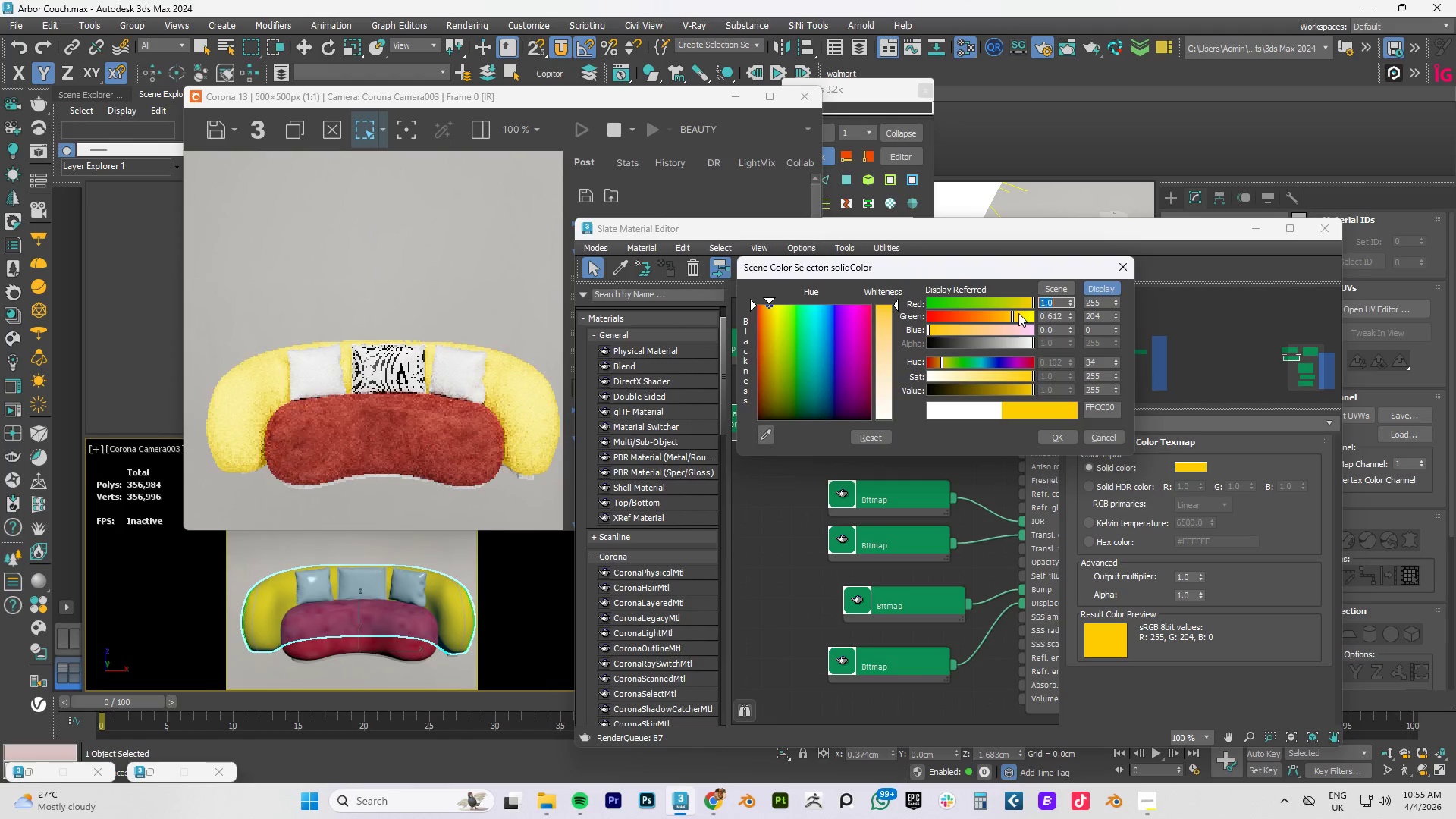 
left_click_drag(start_coordinate=[1012, 315], to_coordinate=[990, 322])
 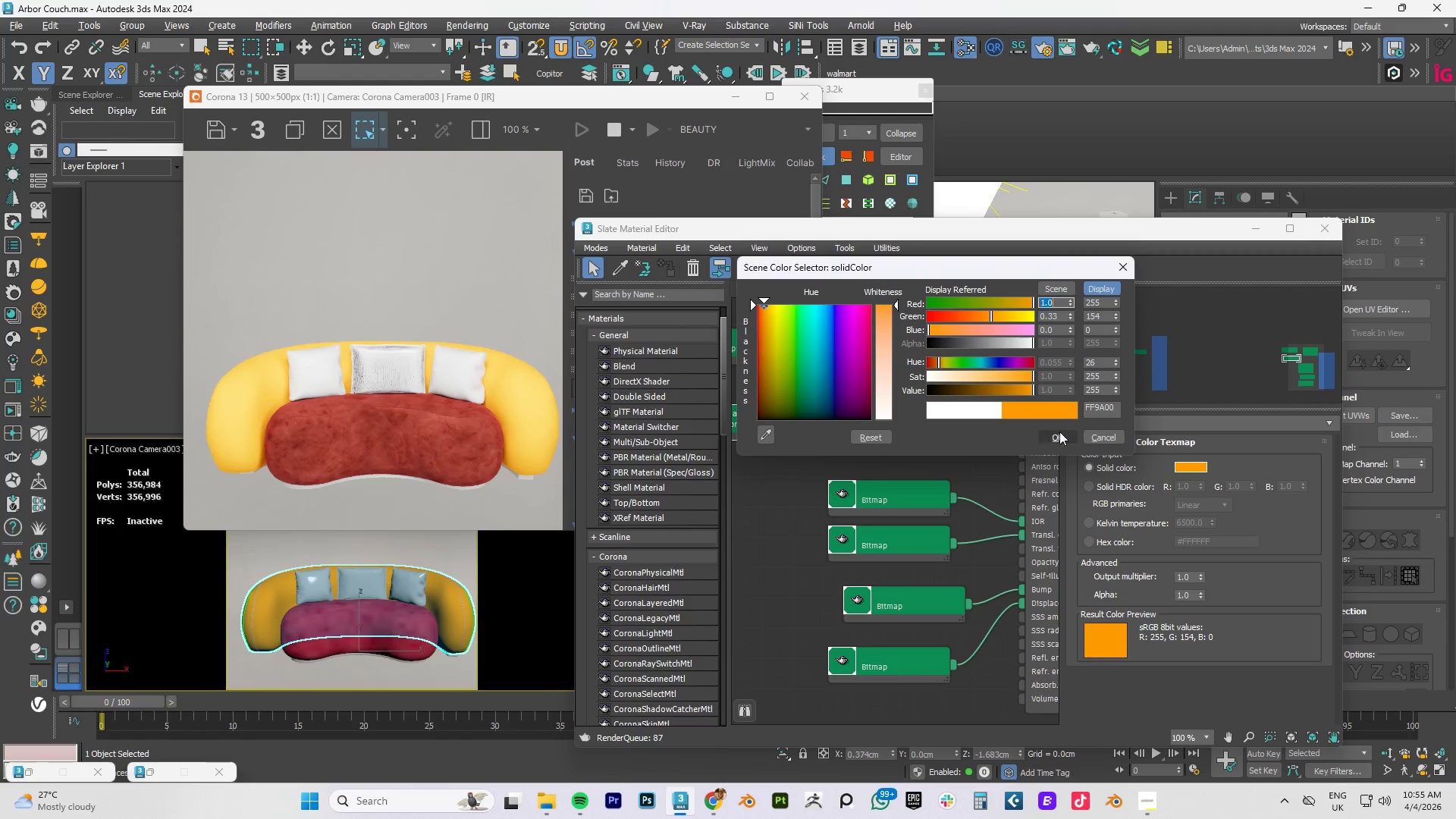 
left_click([1052, 439])
 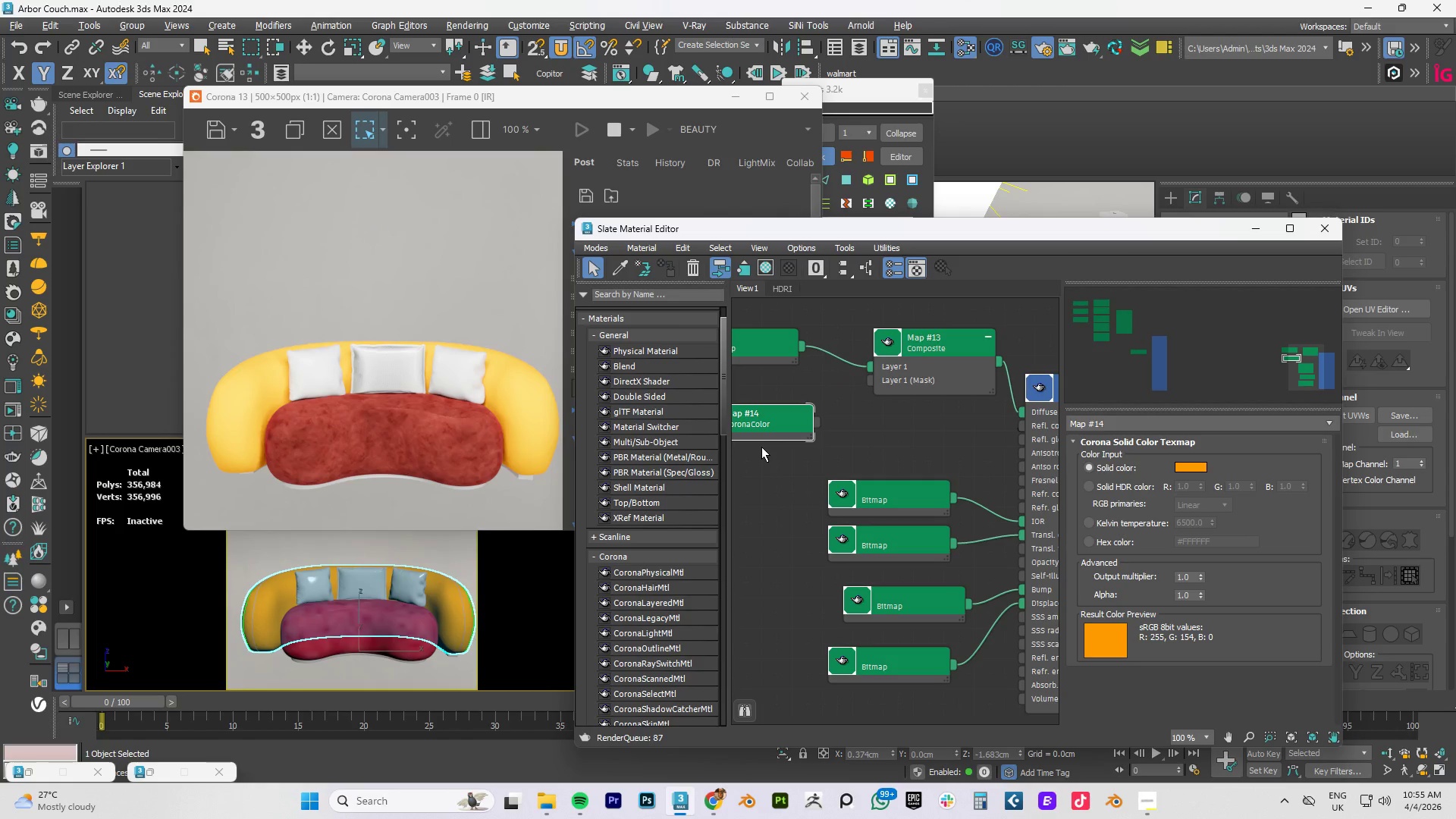 
wait(7.12)
 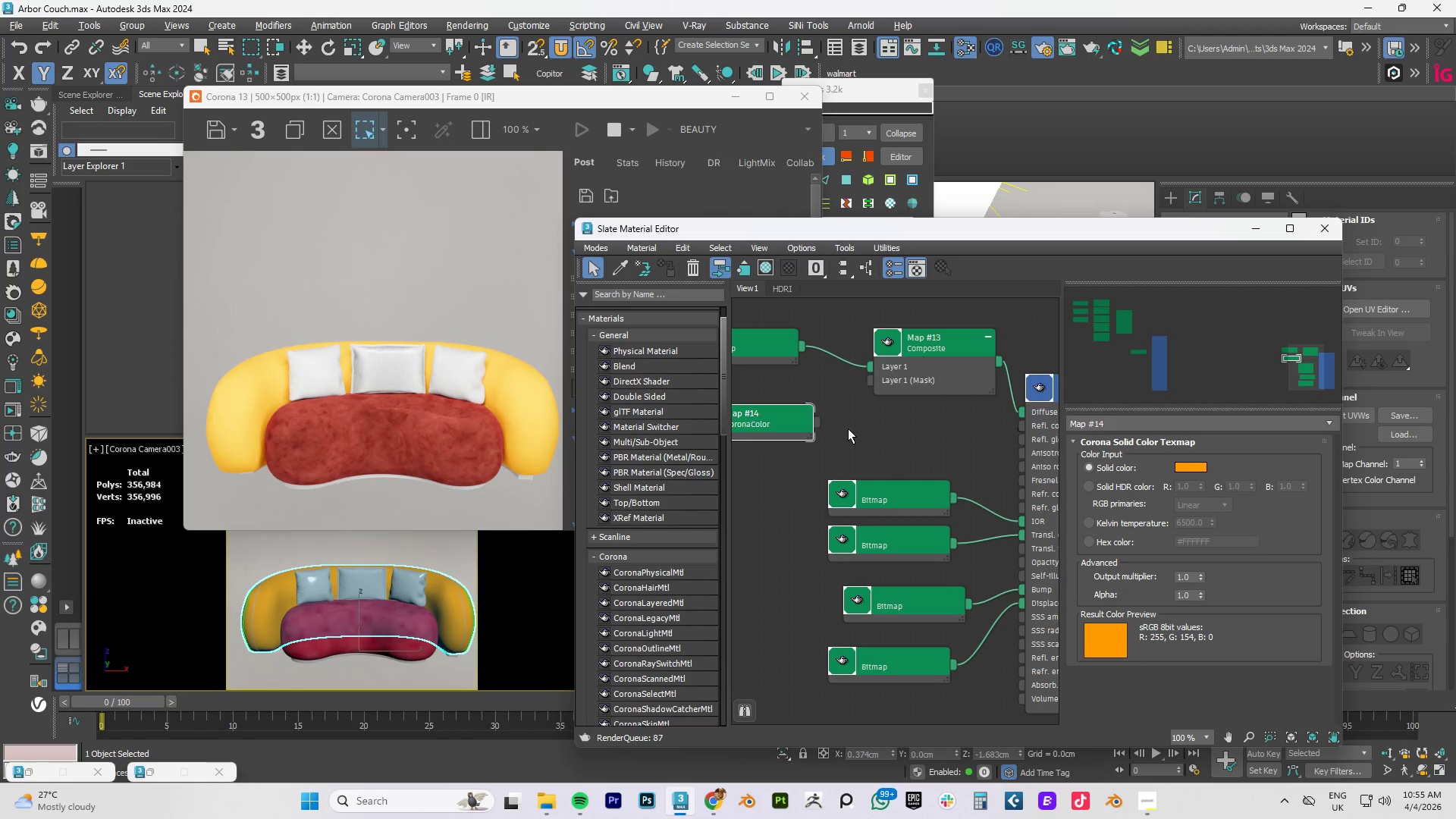 
left_click([923, 335])
 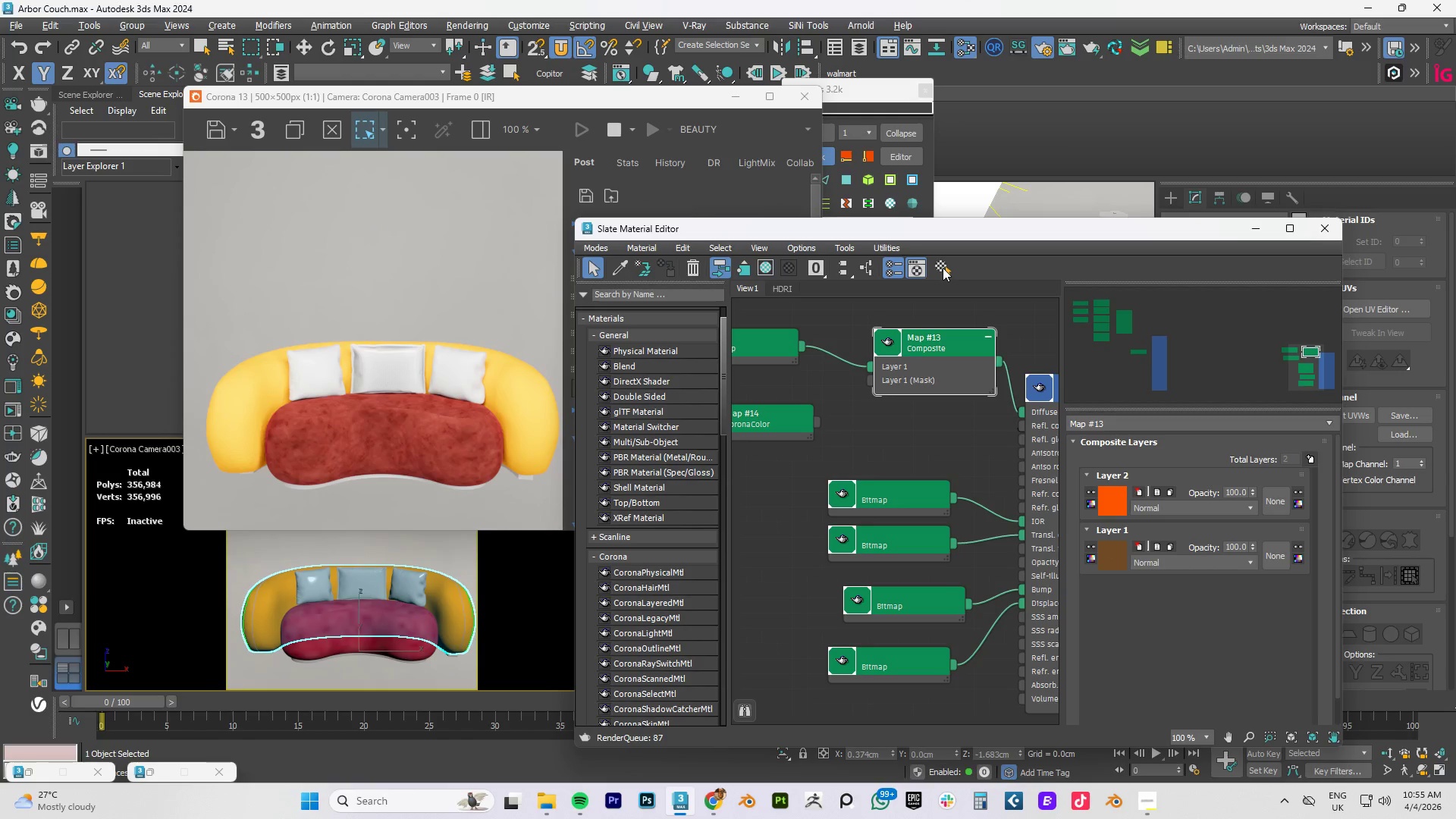 
left_click([943, 268])
 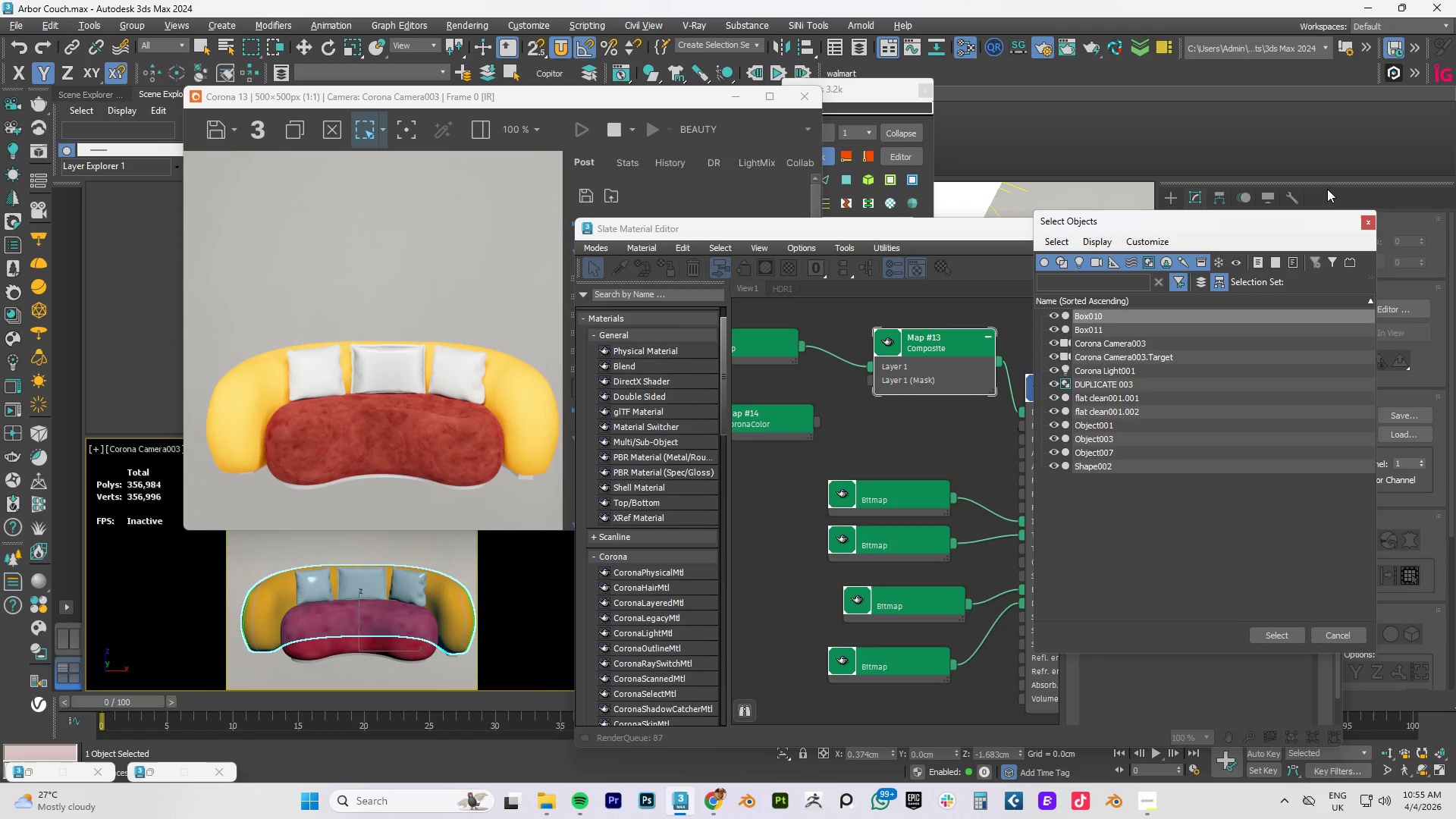 
left_click([1371, 222])
 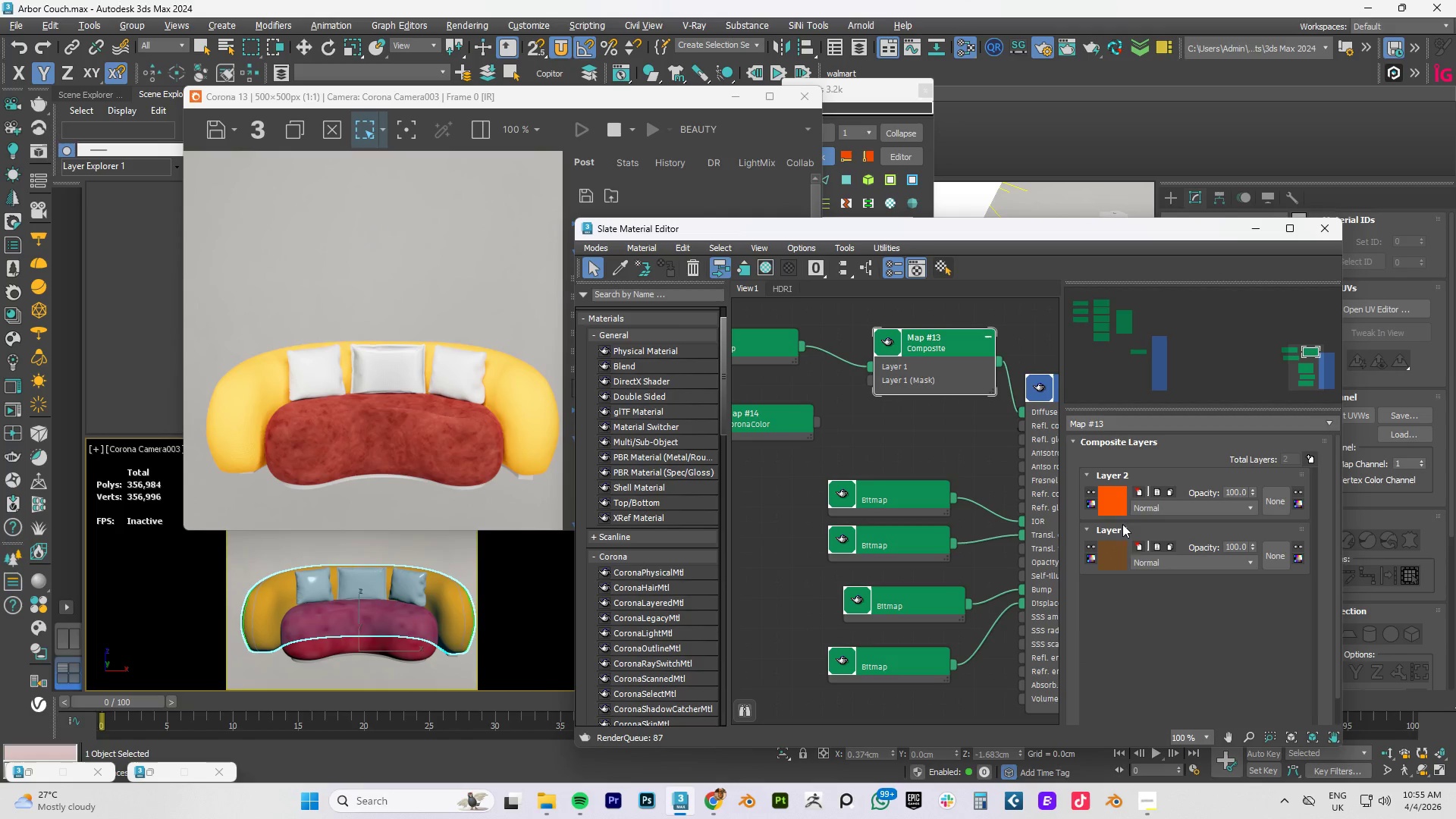 
left_click([1115, 495])
 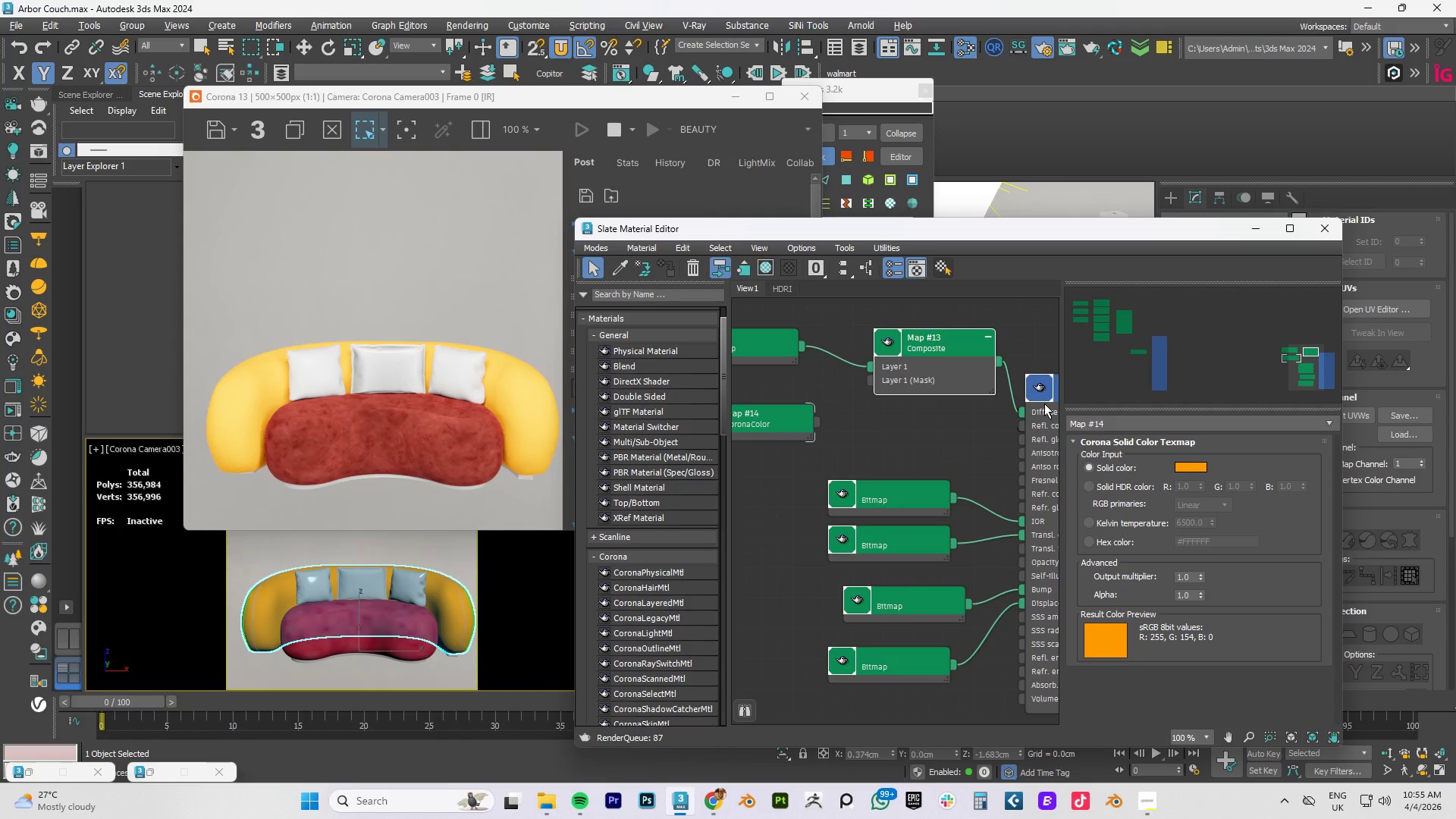 
left_click([914, 344])
 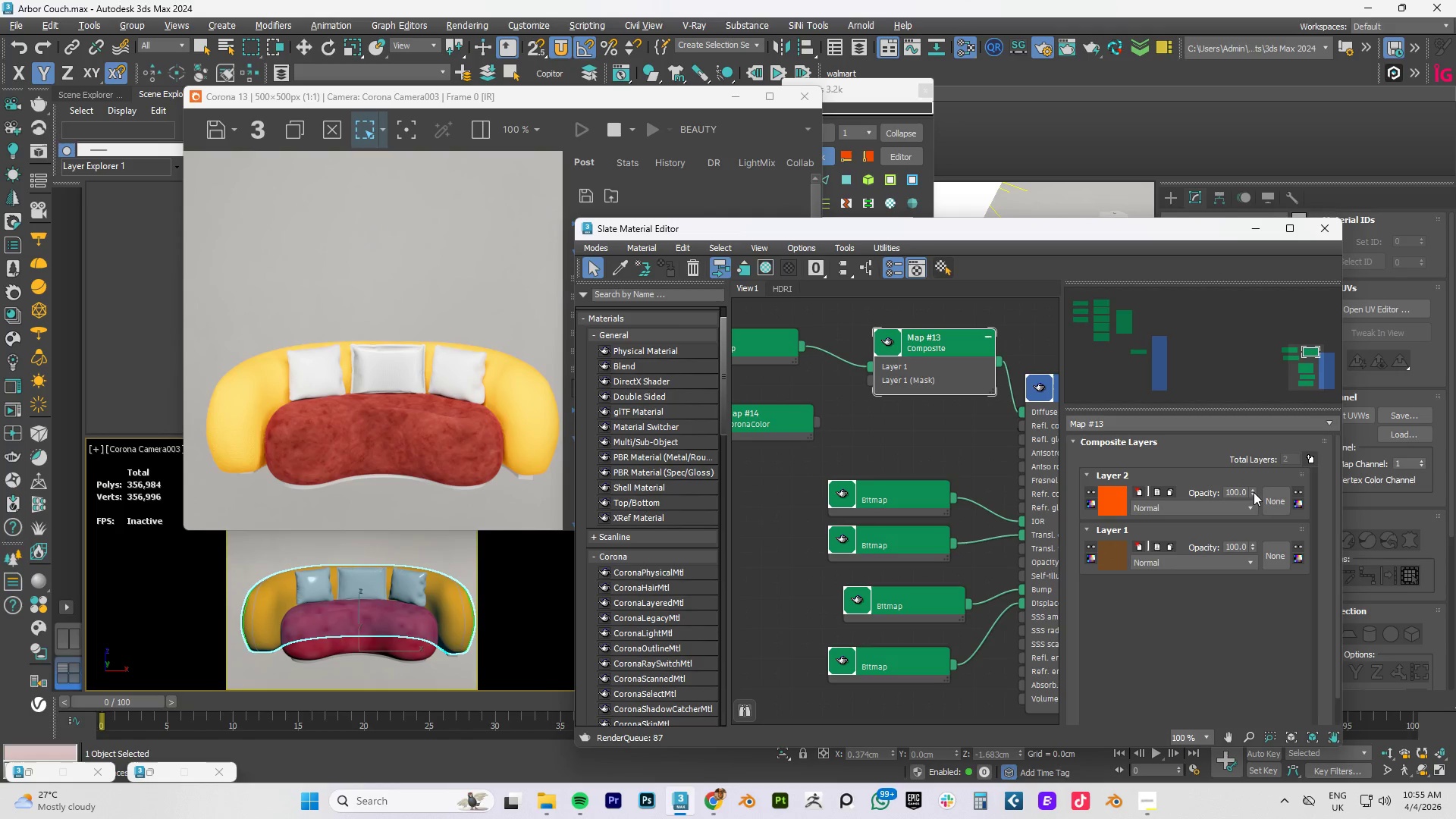 
left_click([1247, 506])
 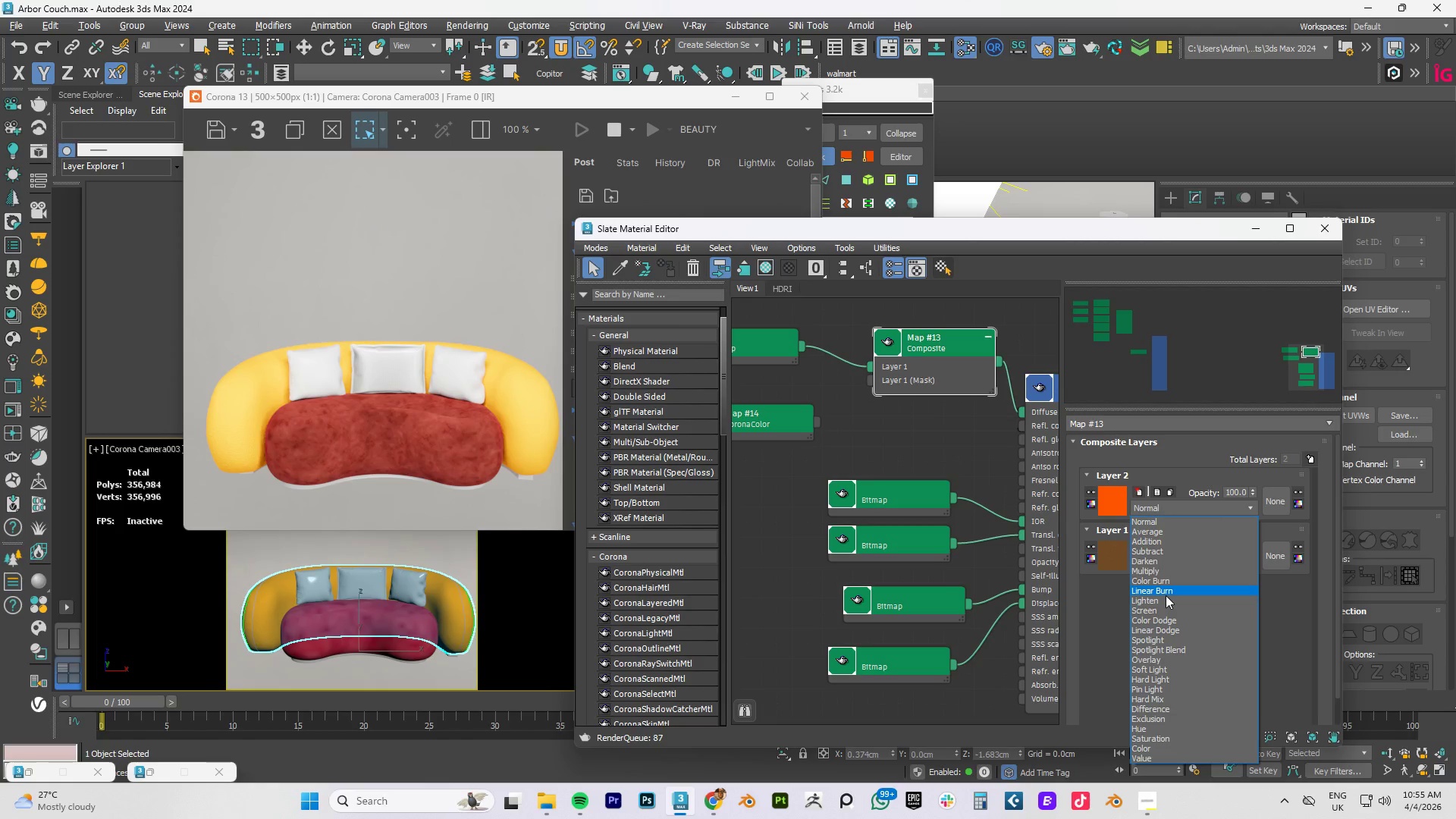 
left_click([1156, 608])
 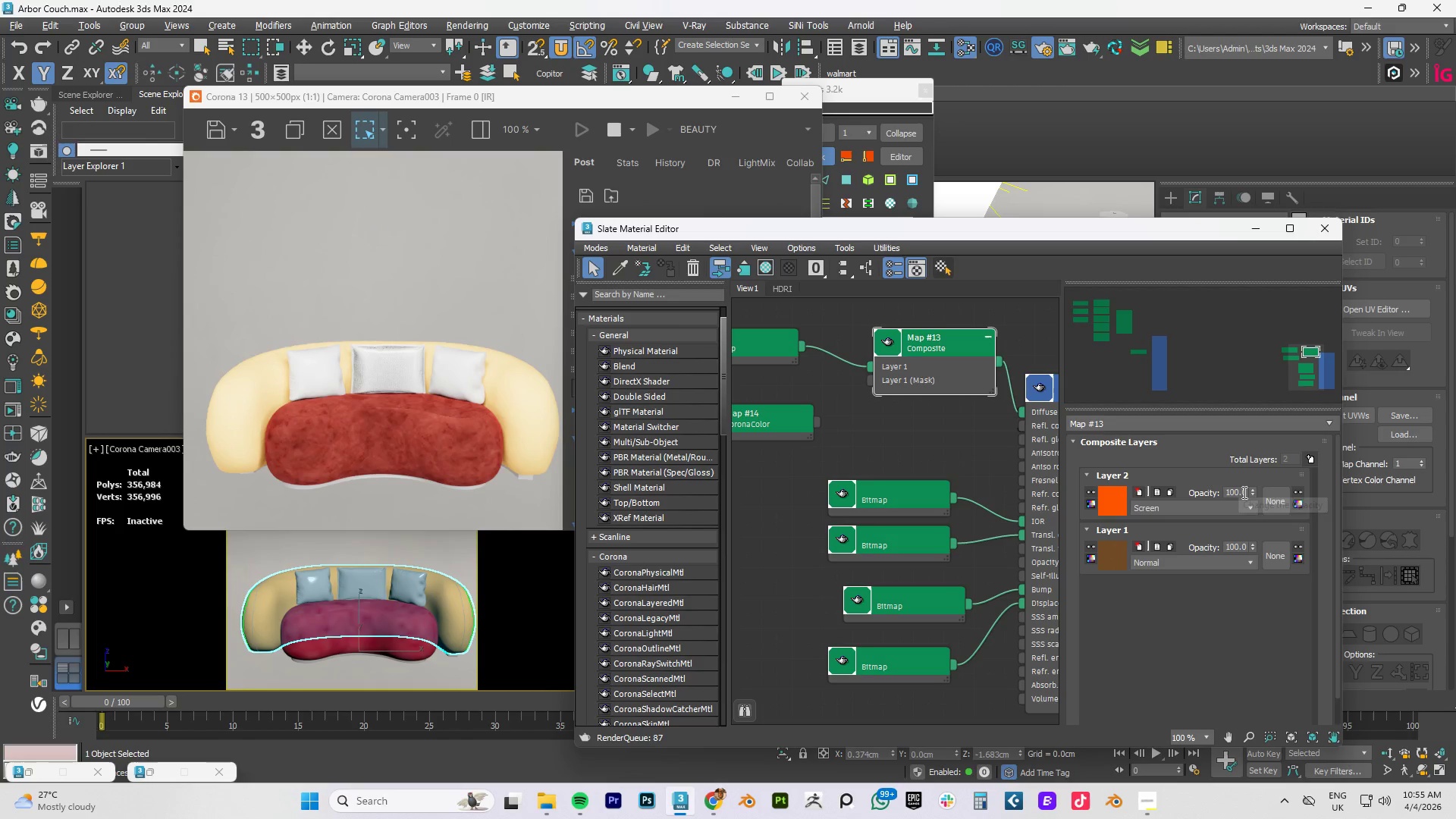 
left_click([1244, 510])
 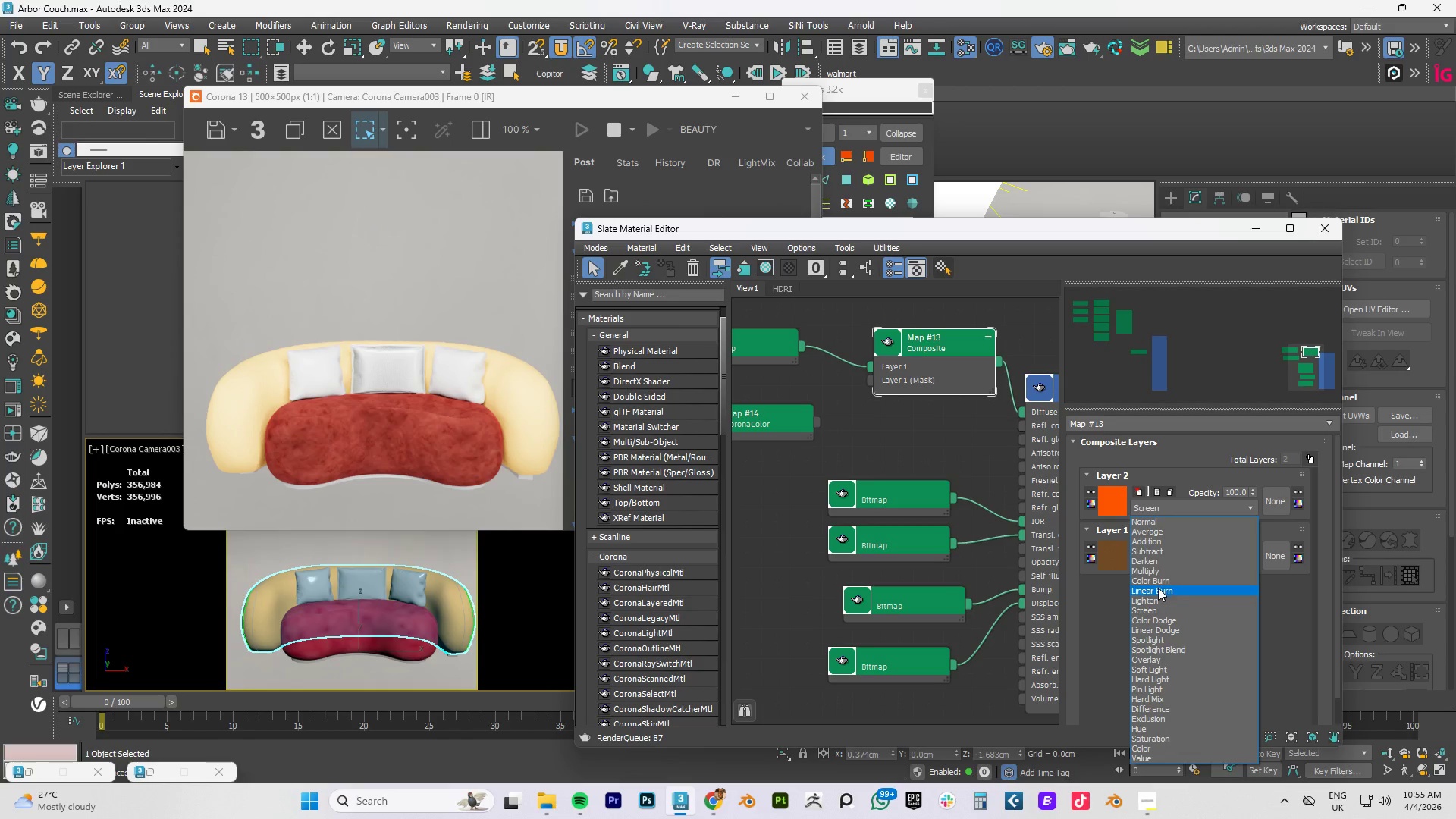 
left_click([1157, 581])
 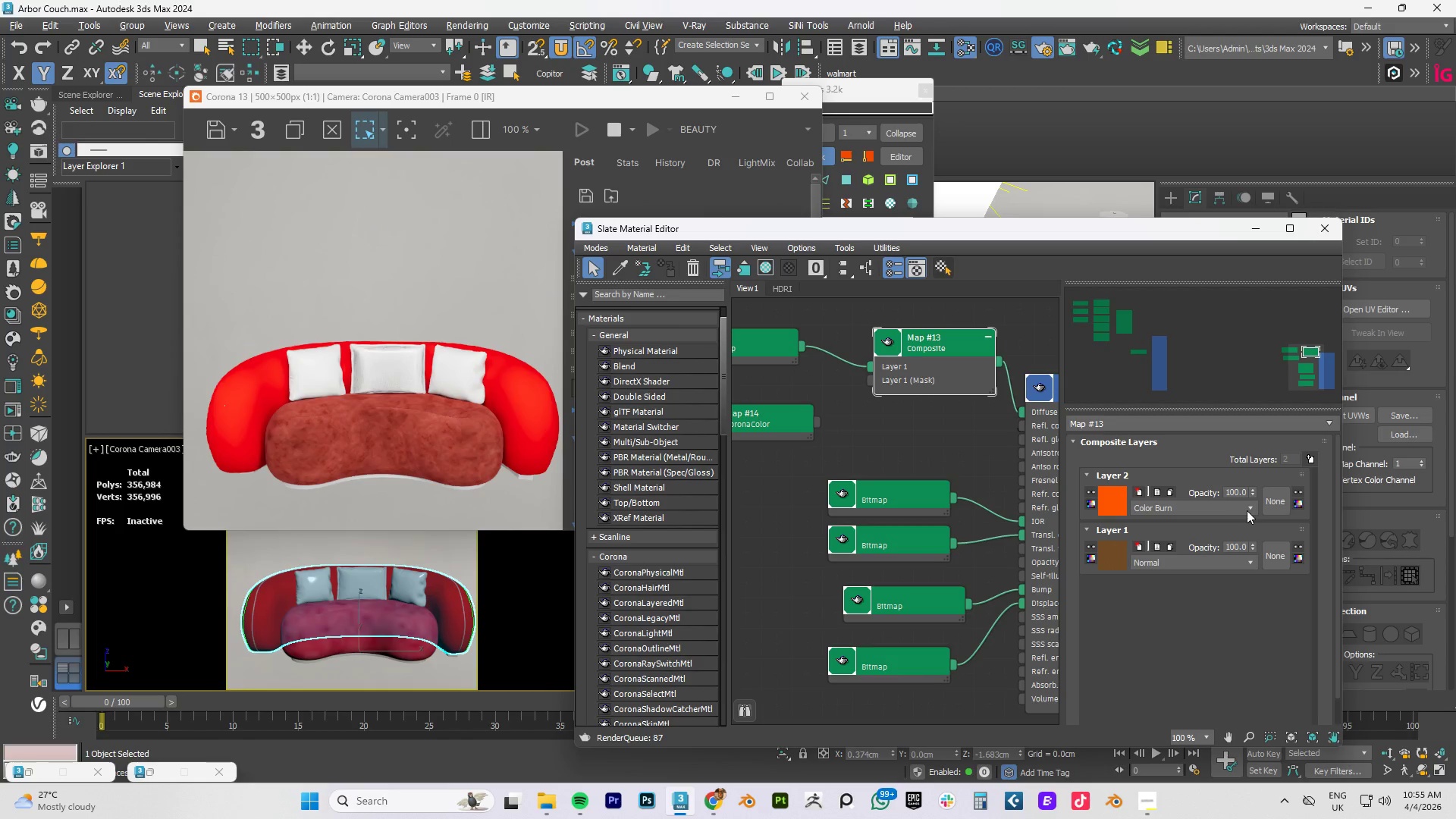 
left_click([1247, 509])
 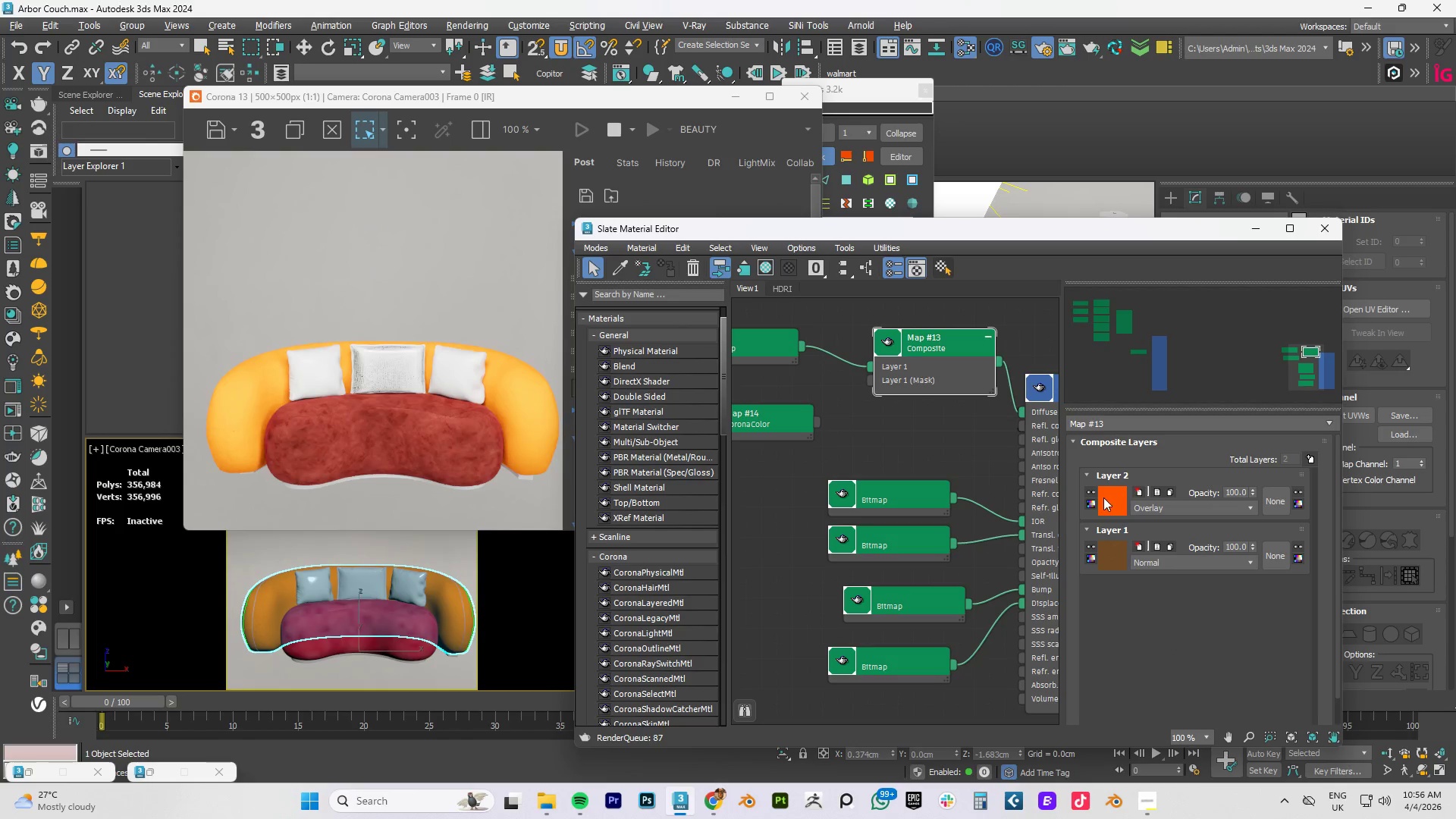 
wait(5.22)
 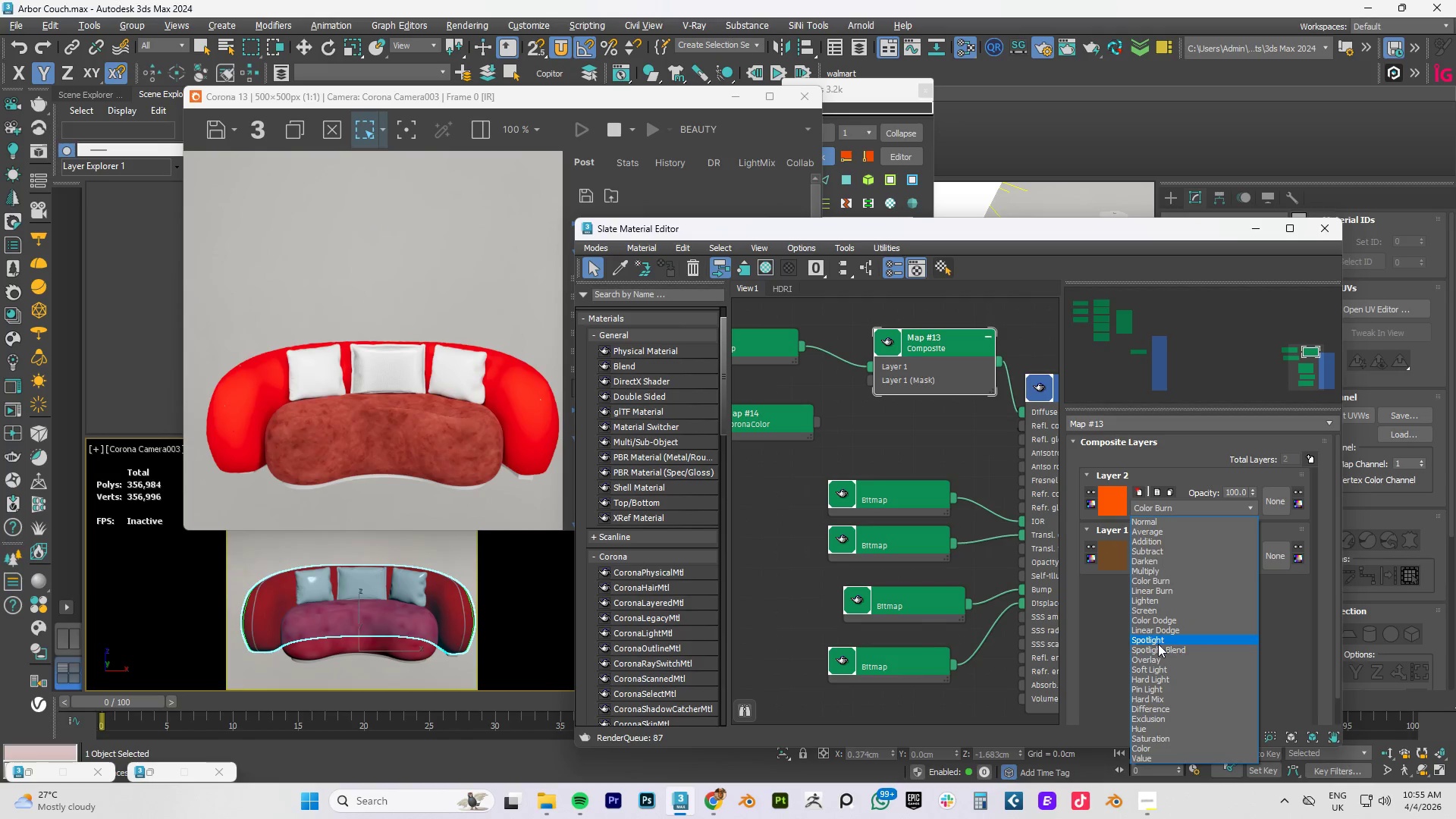 
left_click_drag(start_coordinate=[1254, 488], to_coordinate=[1243, 576])
 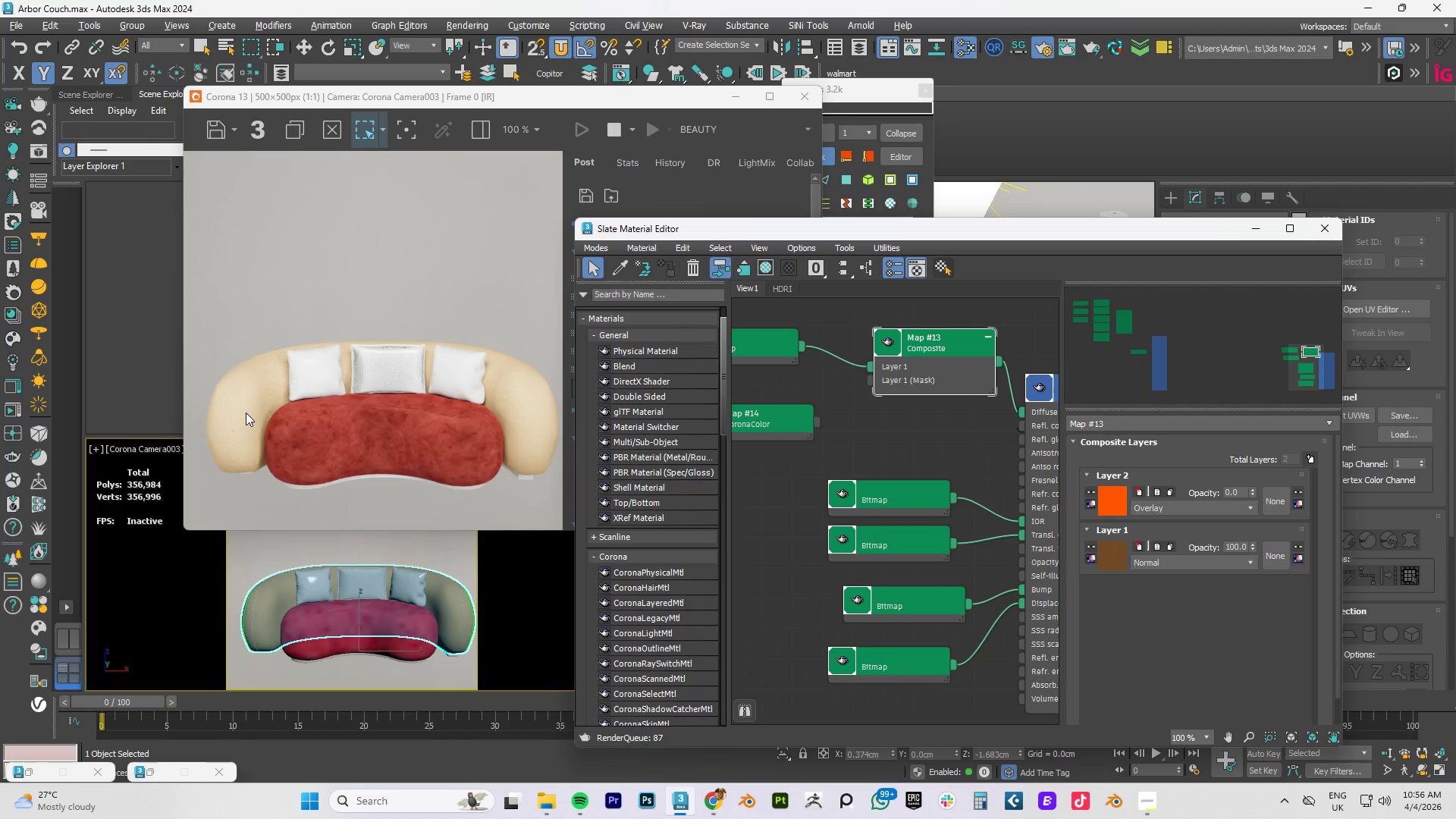 
scroll: coordinate [230, 381], scroll_direction: up, amount: 2.0
 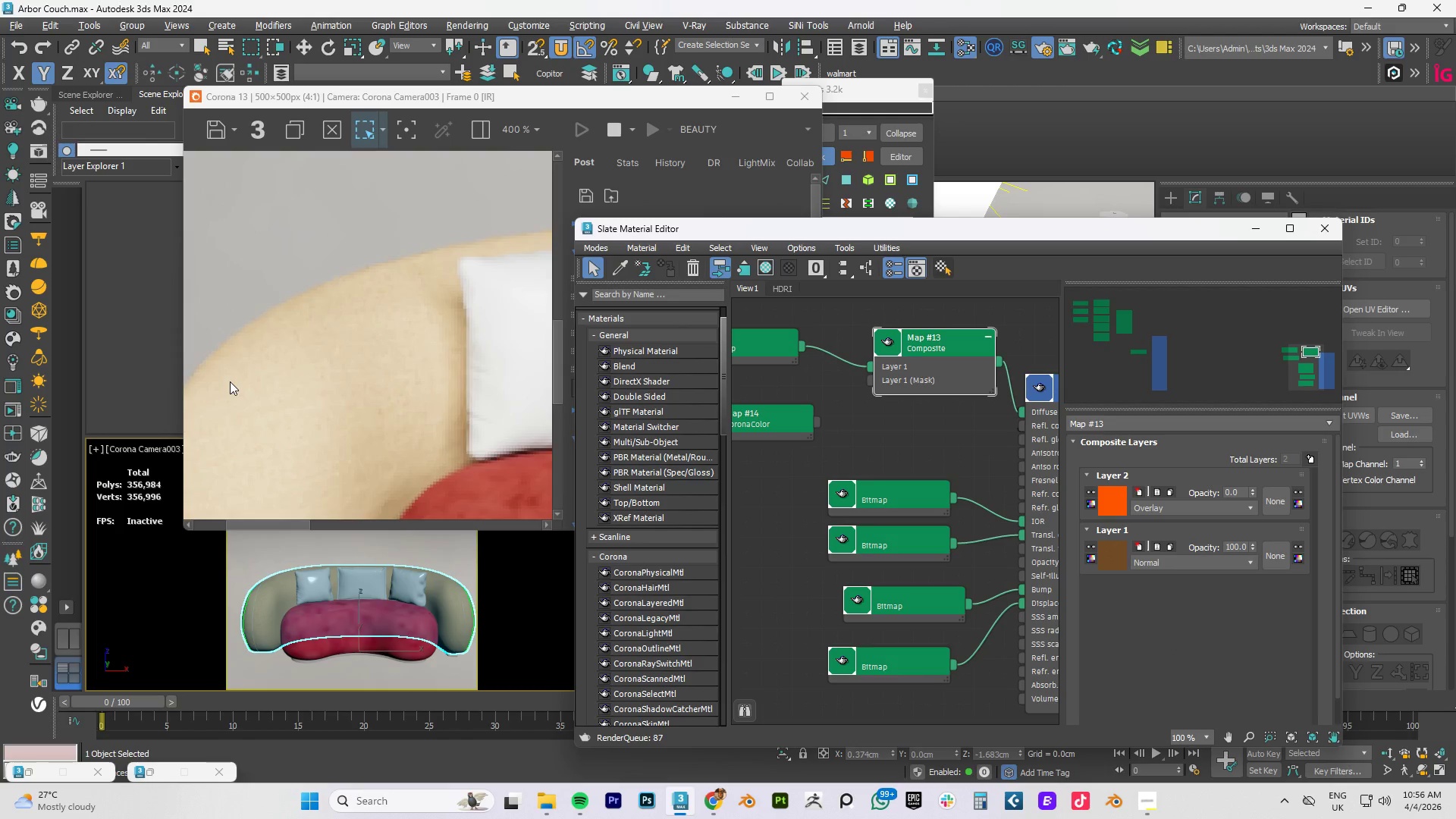 
scroll: coordinate [236, 381], scroll_direction: down, amount: 2.0
 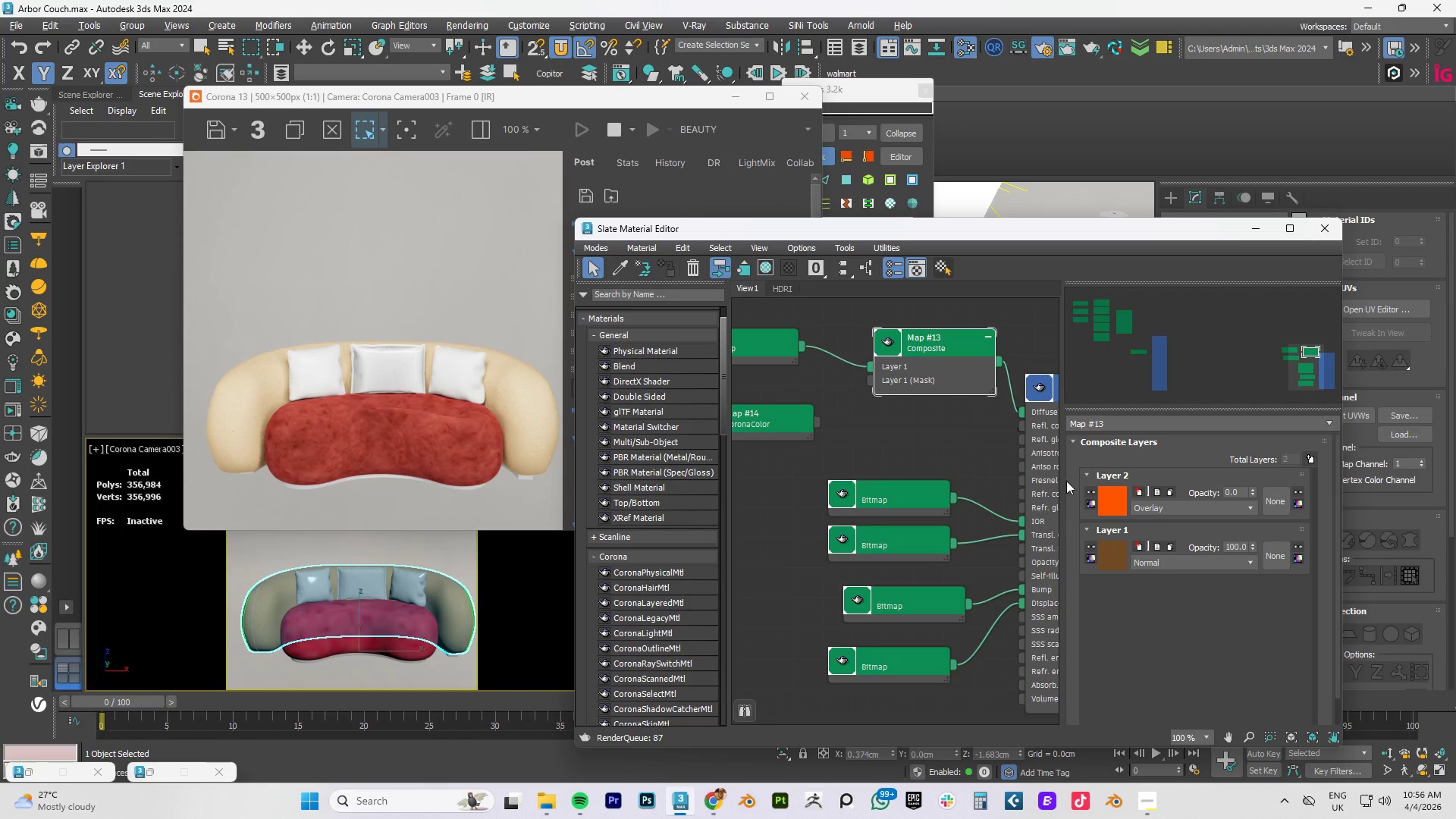 
left_click([1109, 506])
 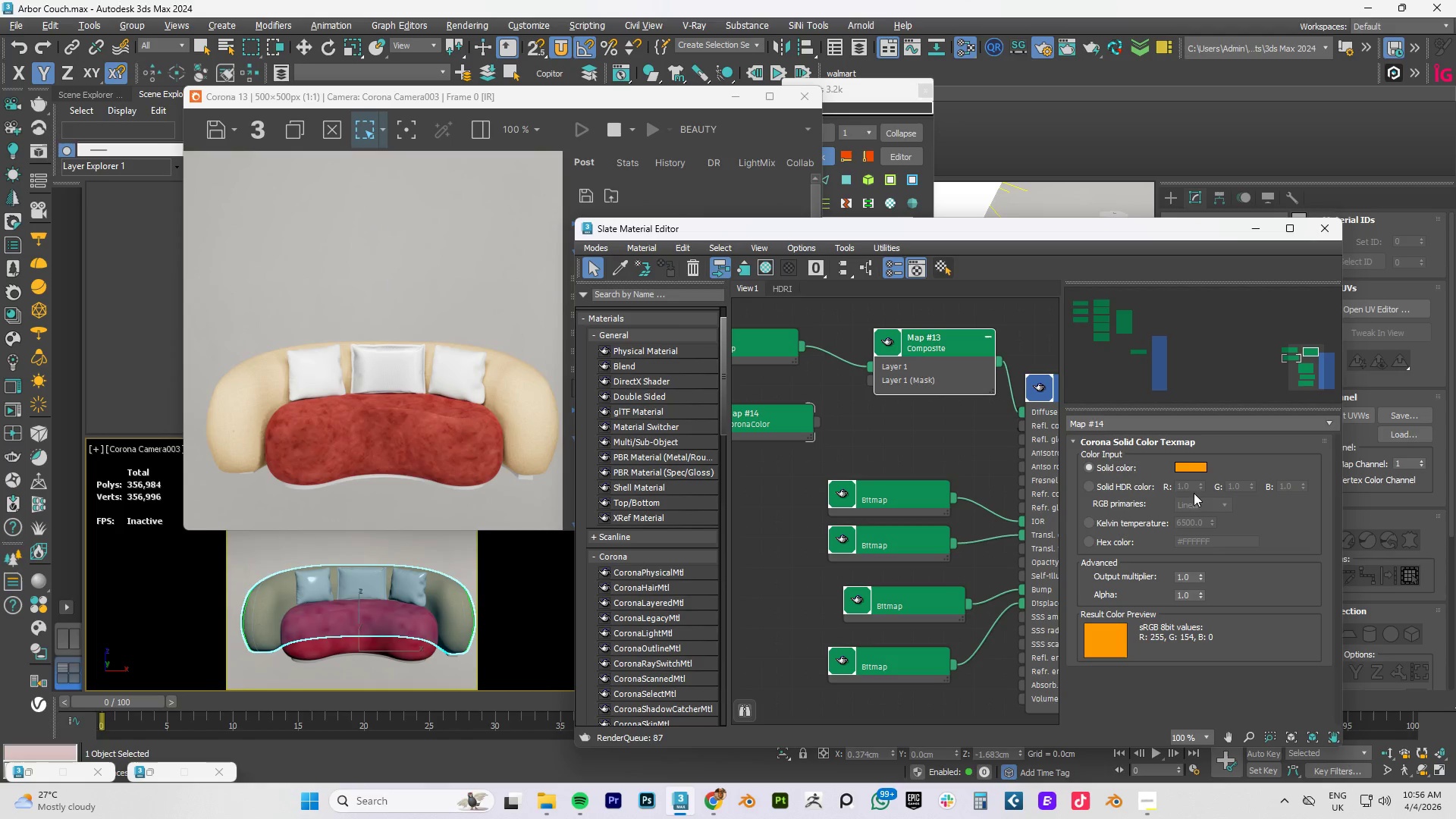 
left_click([1185, 467])
 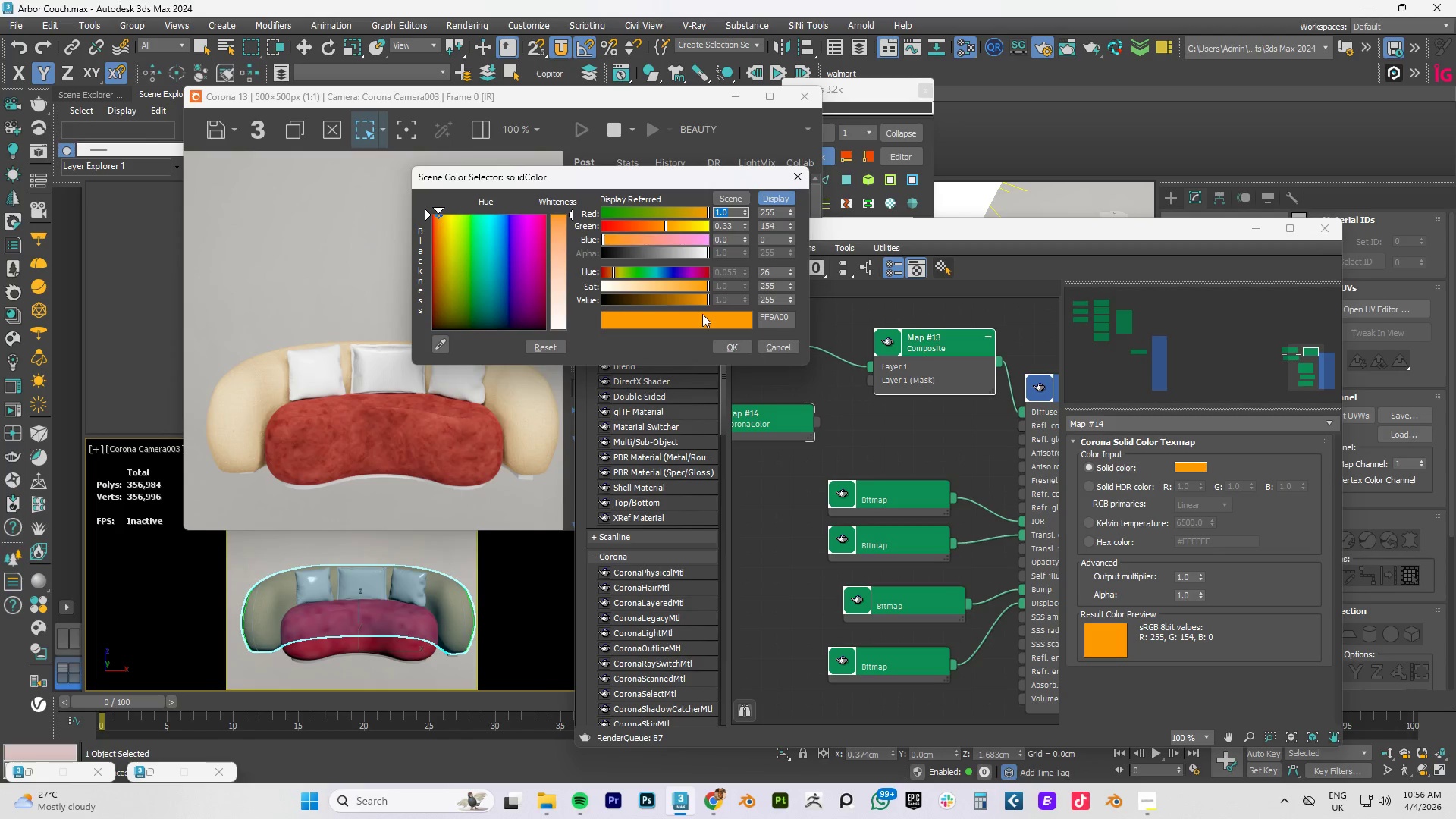 
left_click([670, 287])
 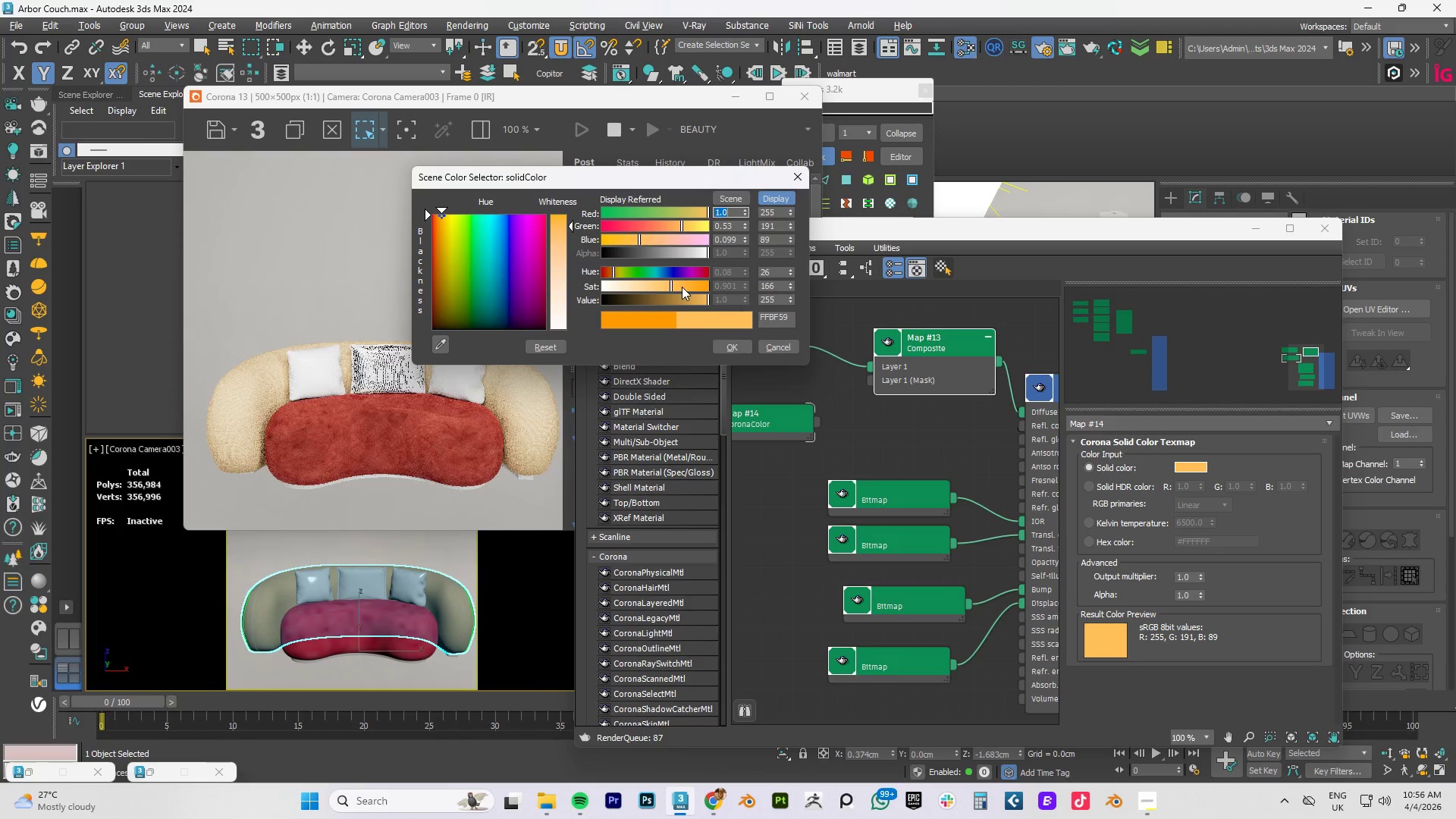 
left_click([682, 287])
 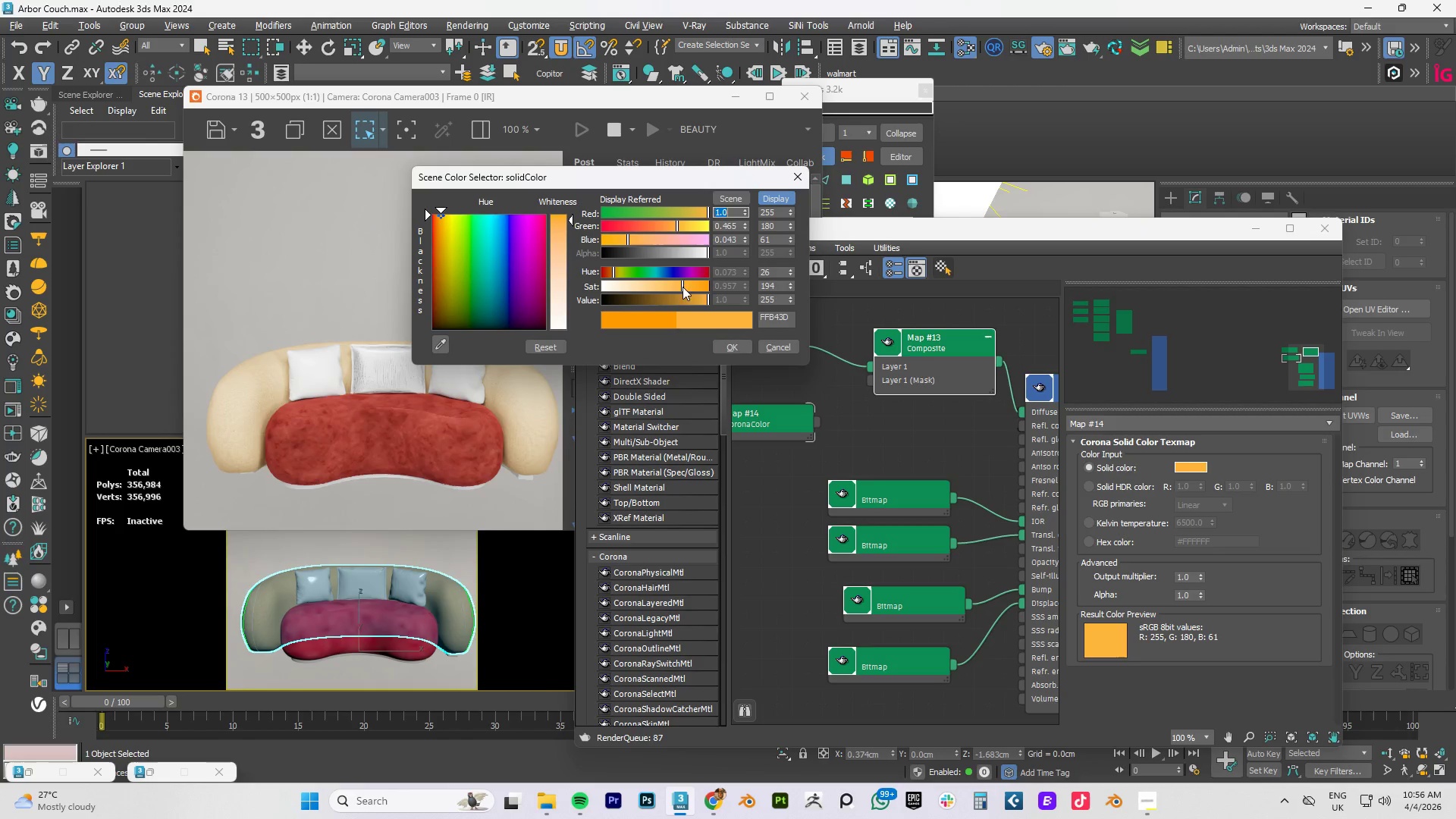 
left_click([694, 287])
 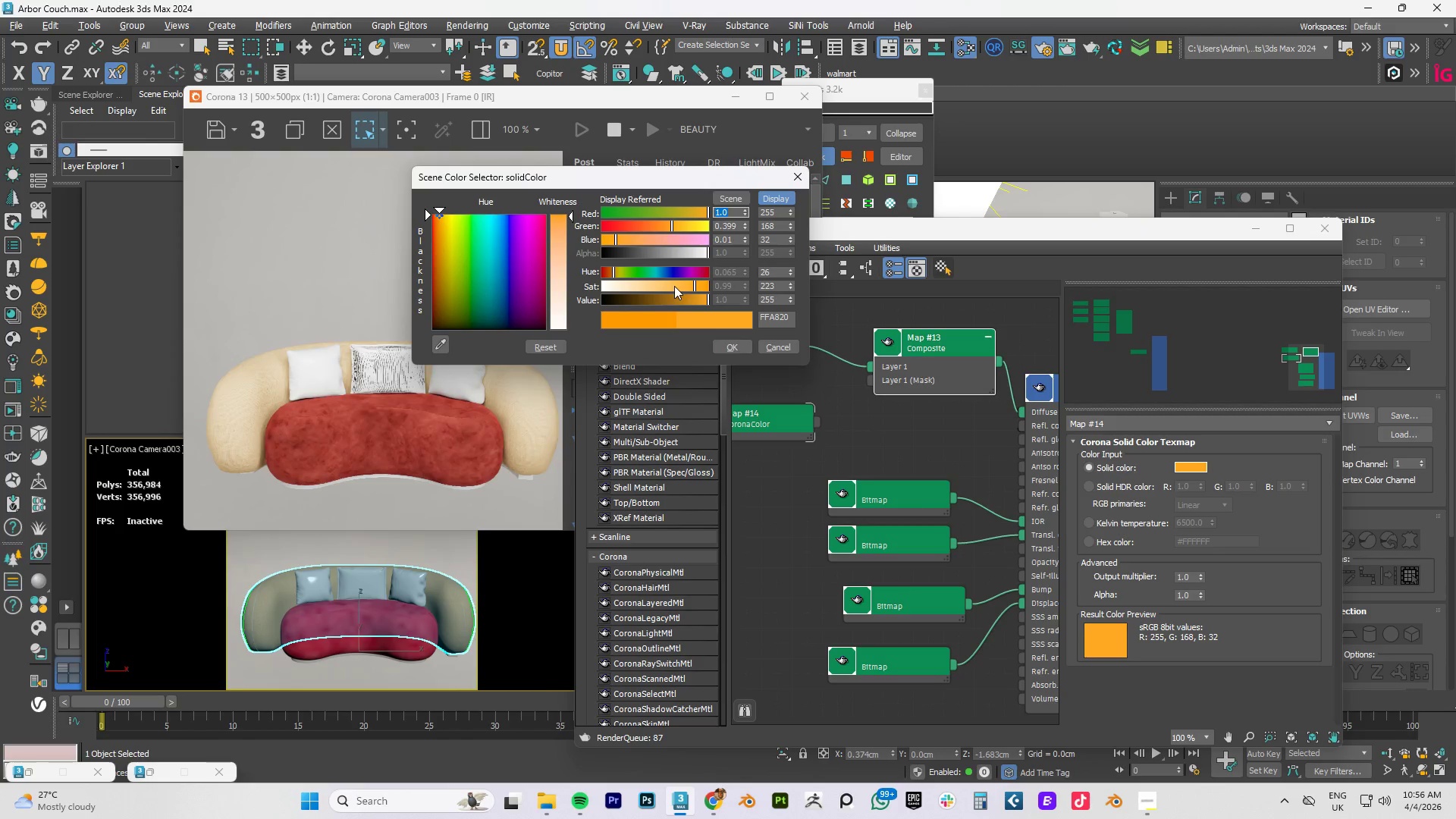 
left_click([665, 286])
 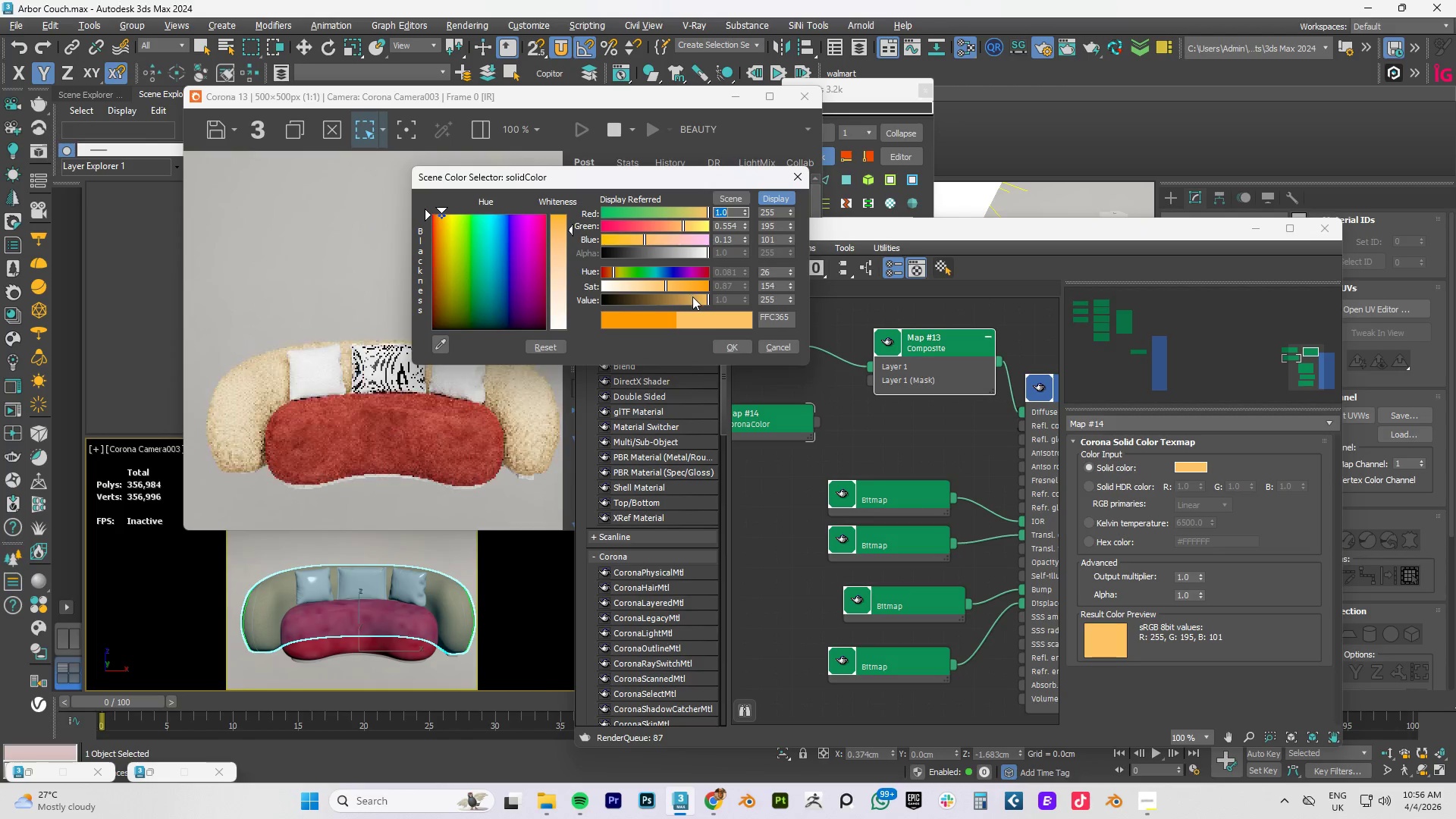 
left_click_drag(start_coordinate=[695, 297], to_coordinate=[673, 301])
 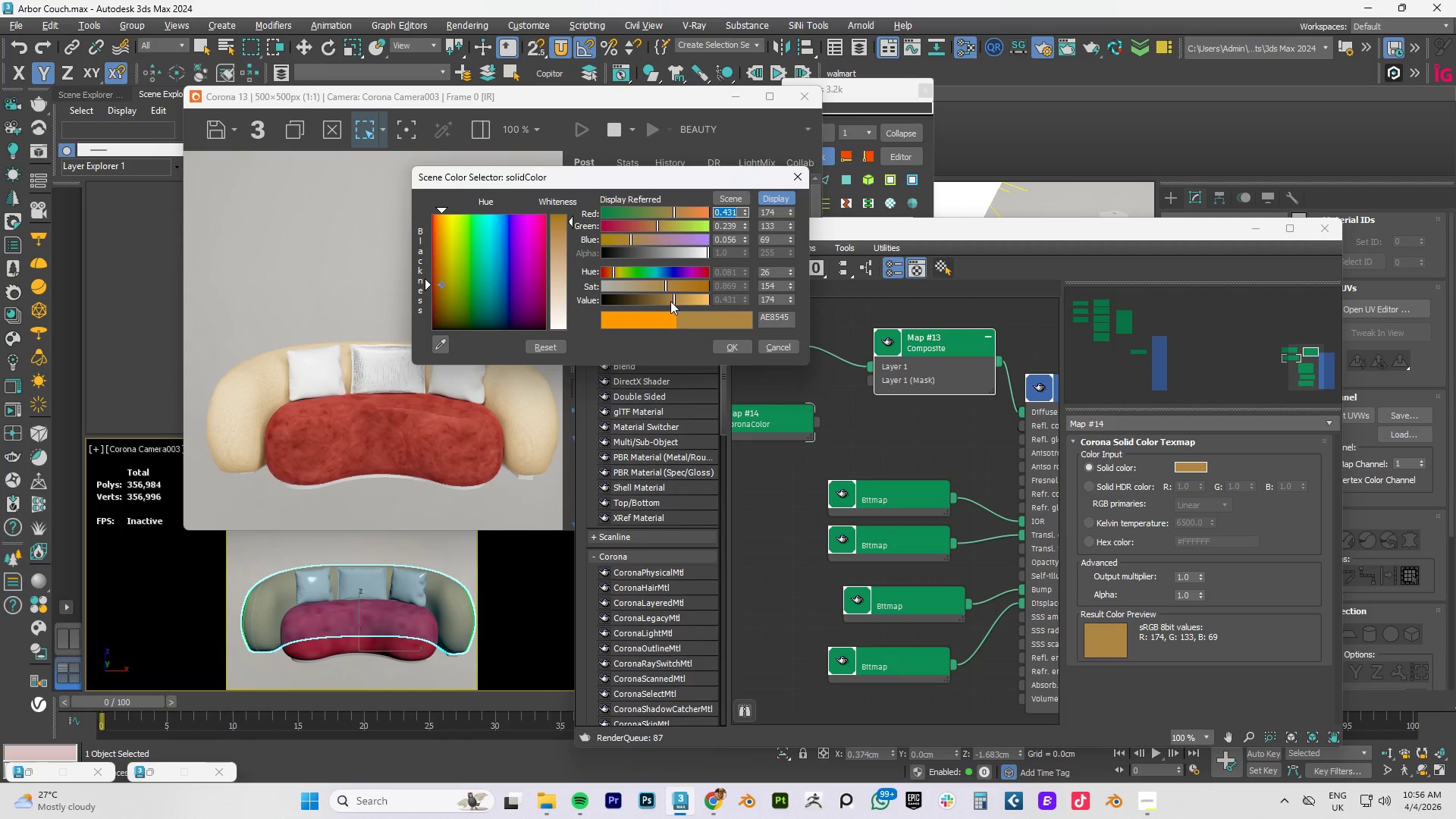 
left_click_drag(start_coordinate=[670, 301], to_coordinate=[723, 301])
 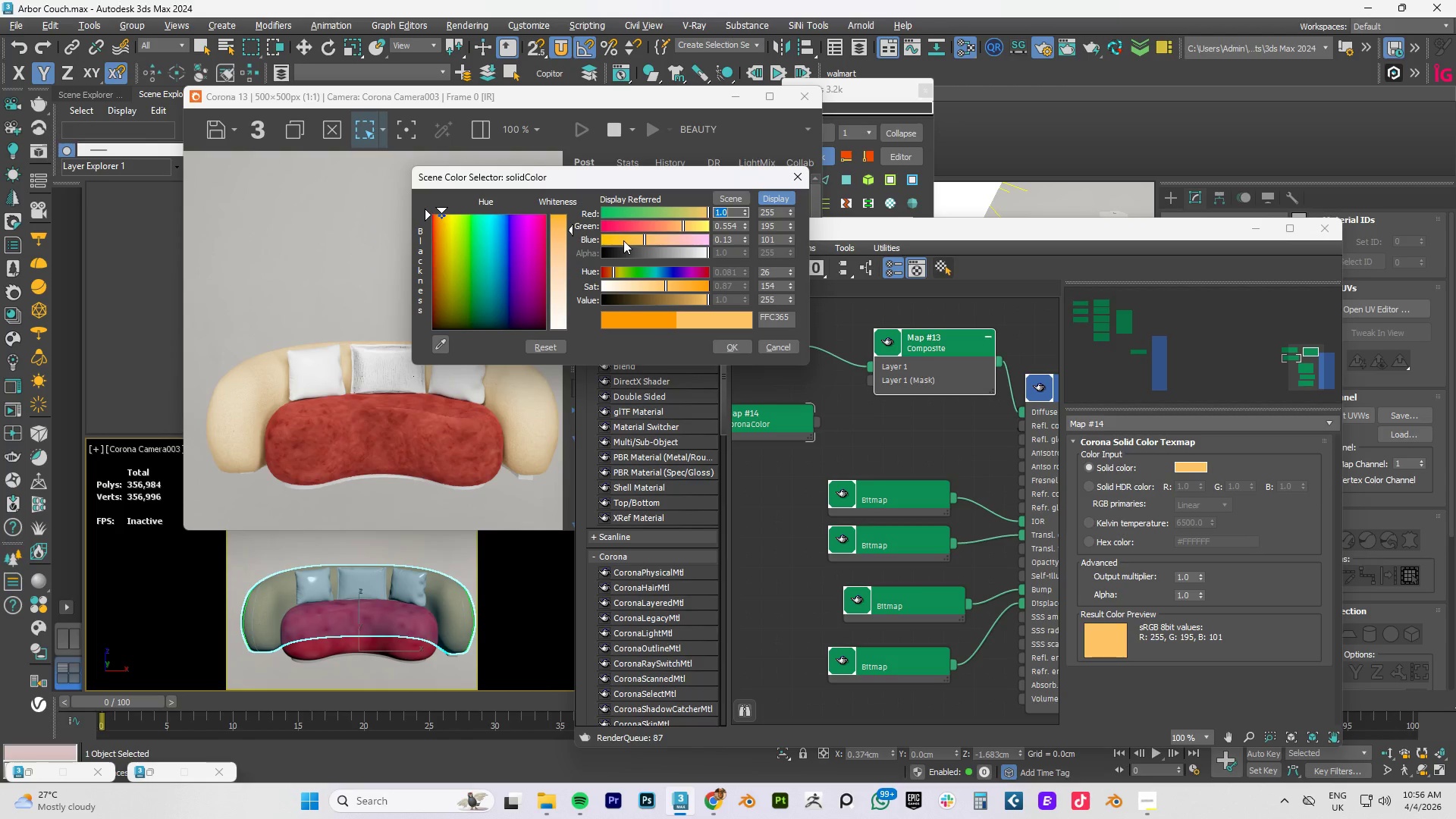 
left_click([623, 240])
 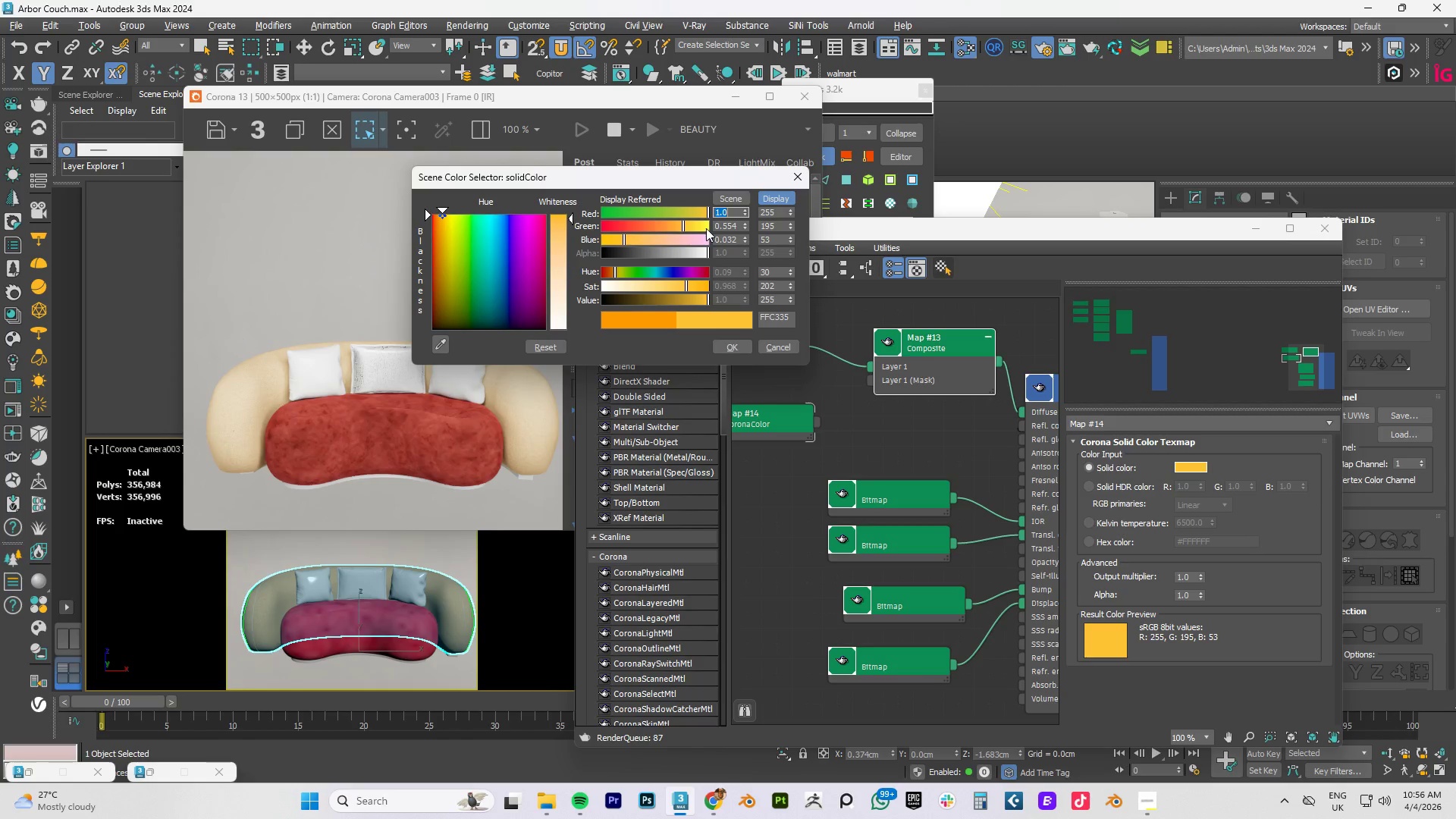 
left_click([739, 347])
 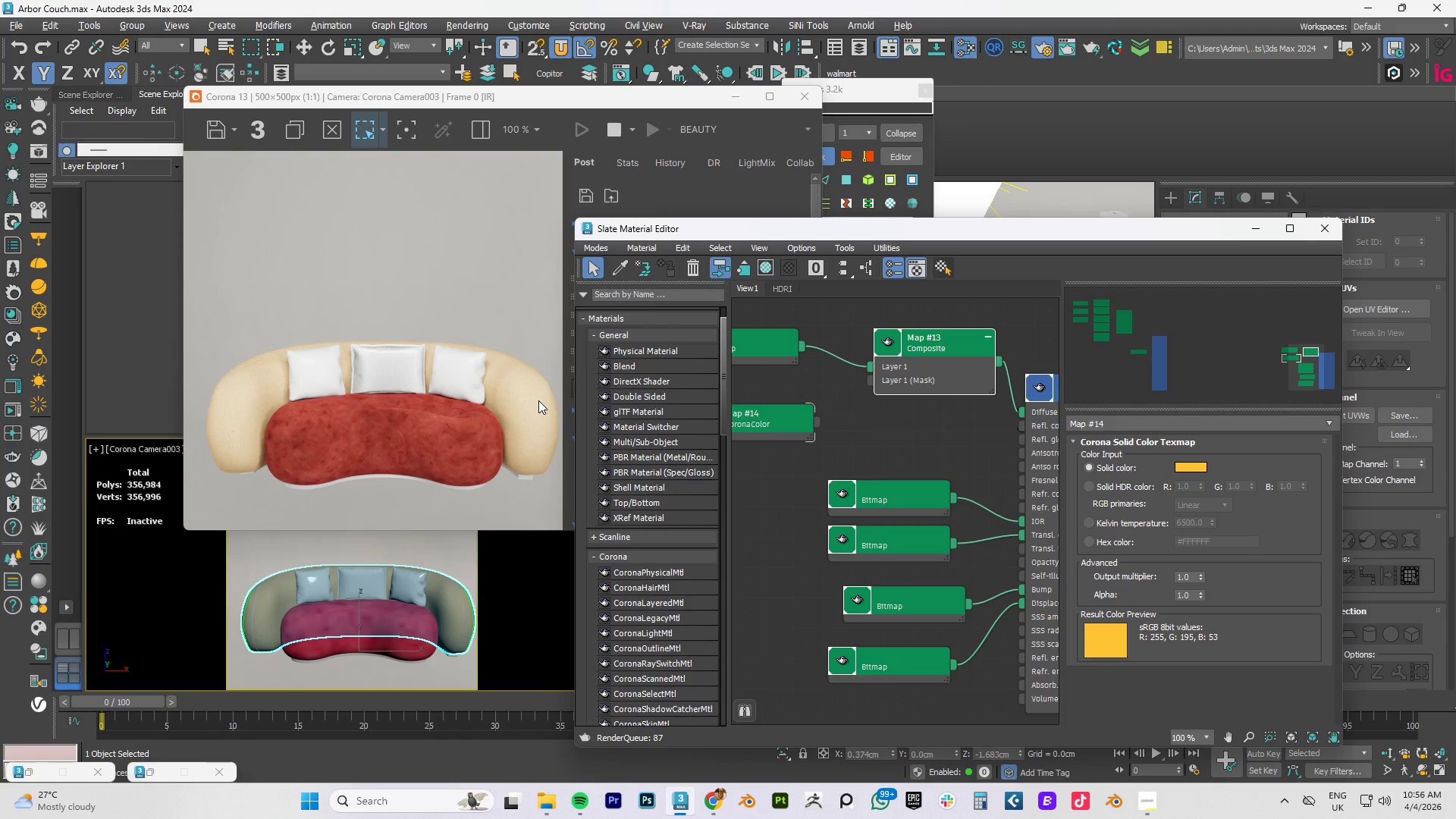 
left_click([397, 411])
 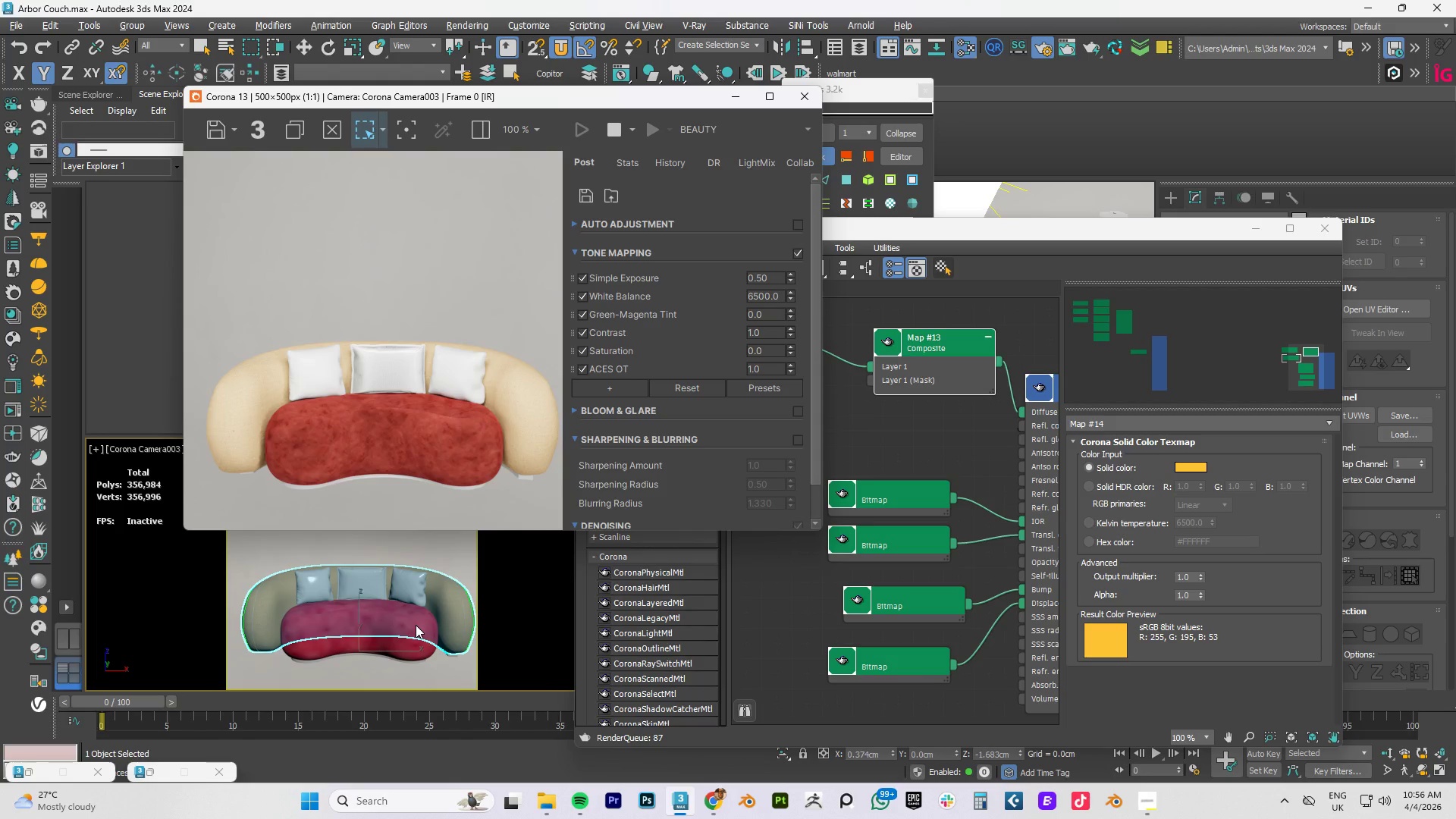 
left_click([398, 654])
 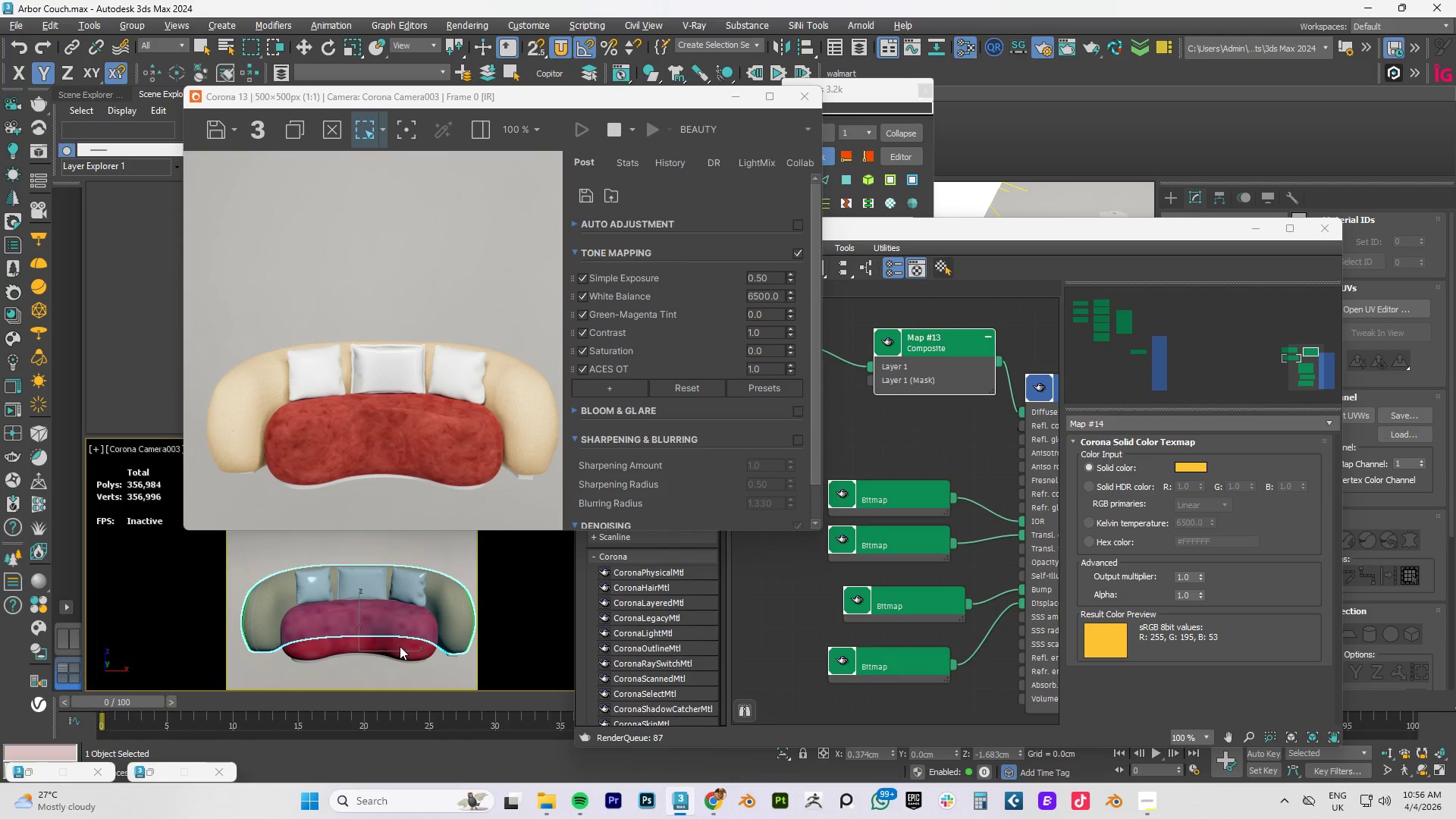 
left_click([400, 646])
 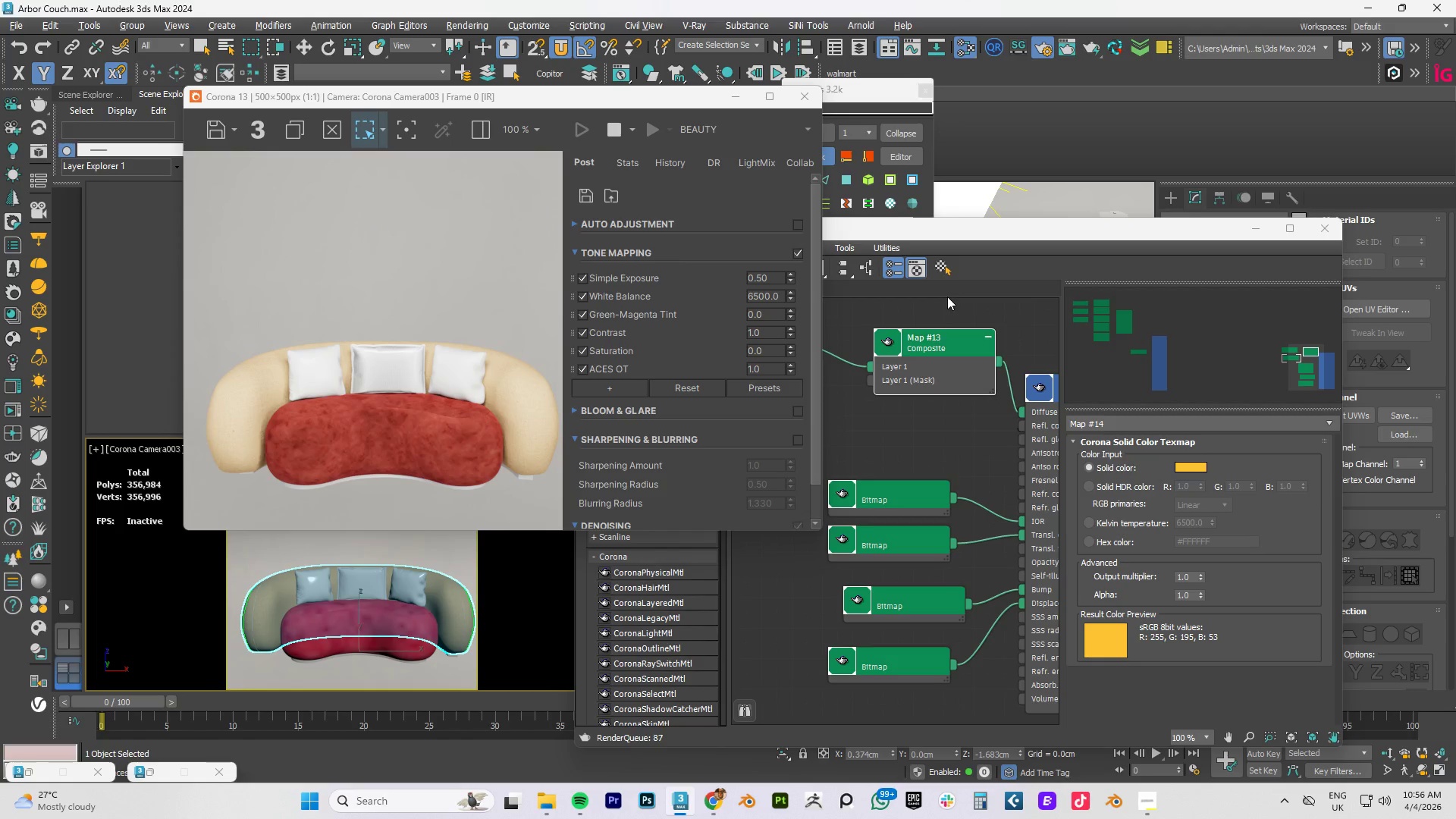 
left_click_drag(start_coordinate=[962, 241], to_coordinate=[1141, 235])
 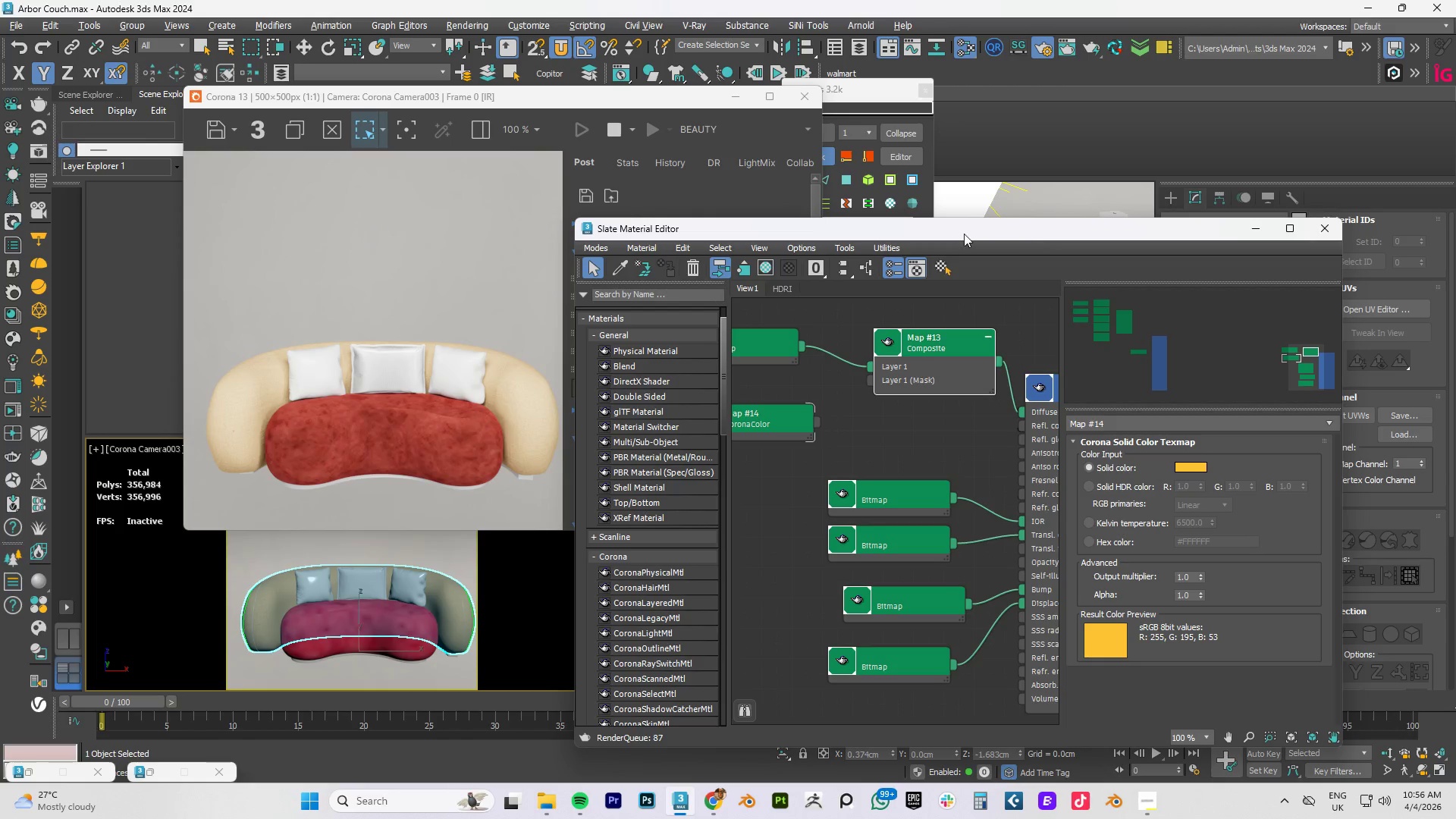 
left_click_drag(start_coordinate=[964, 234], to_coordinate=[1224, 234])
 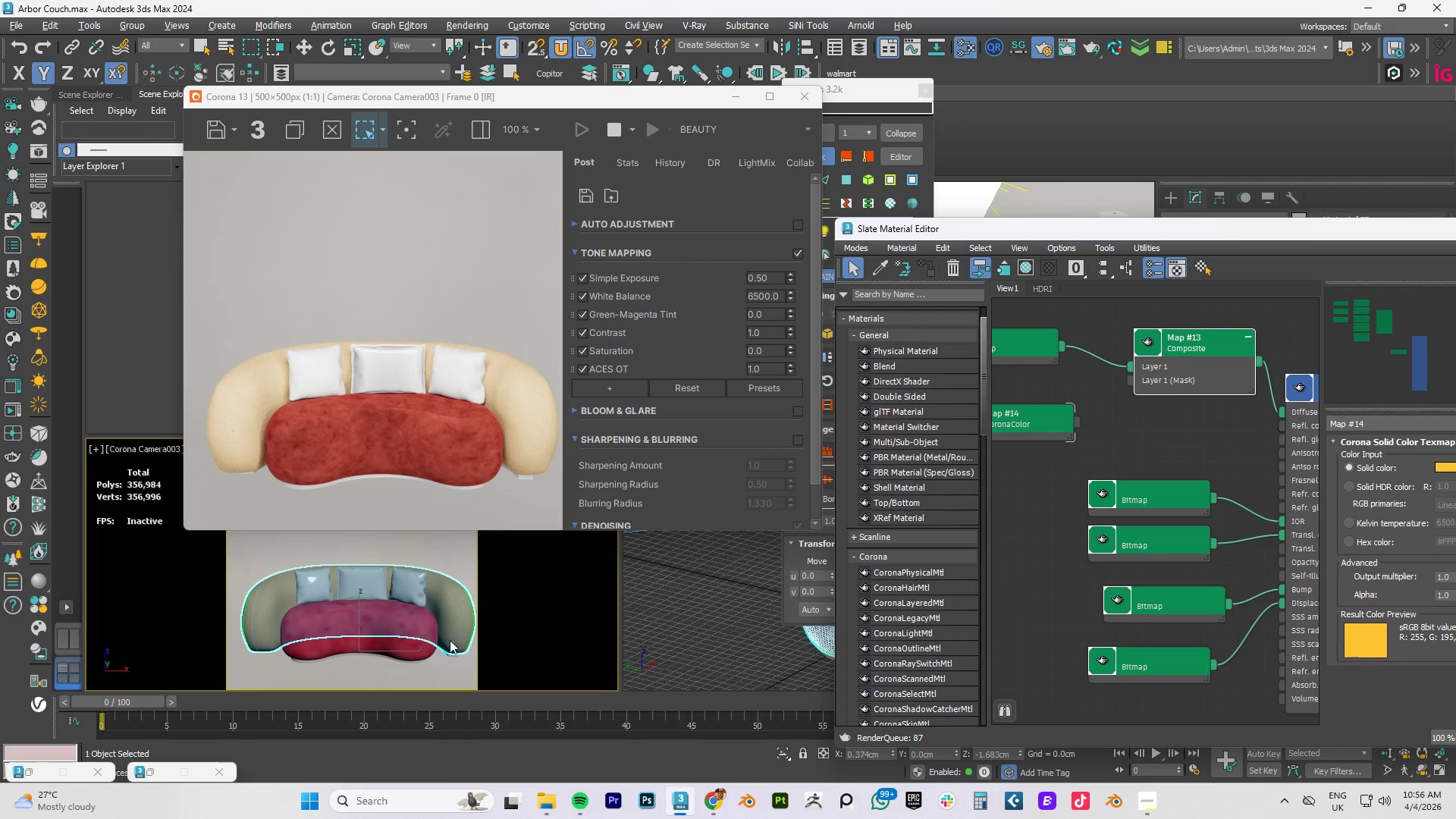 
left_click([418, 644])
 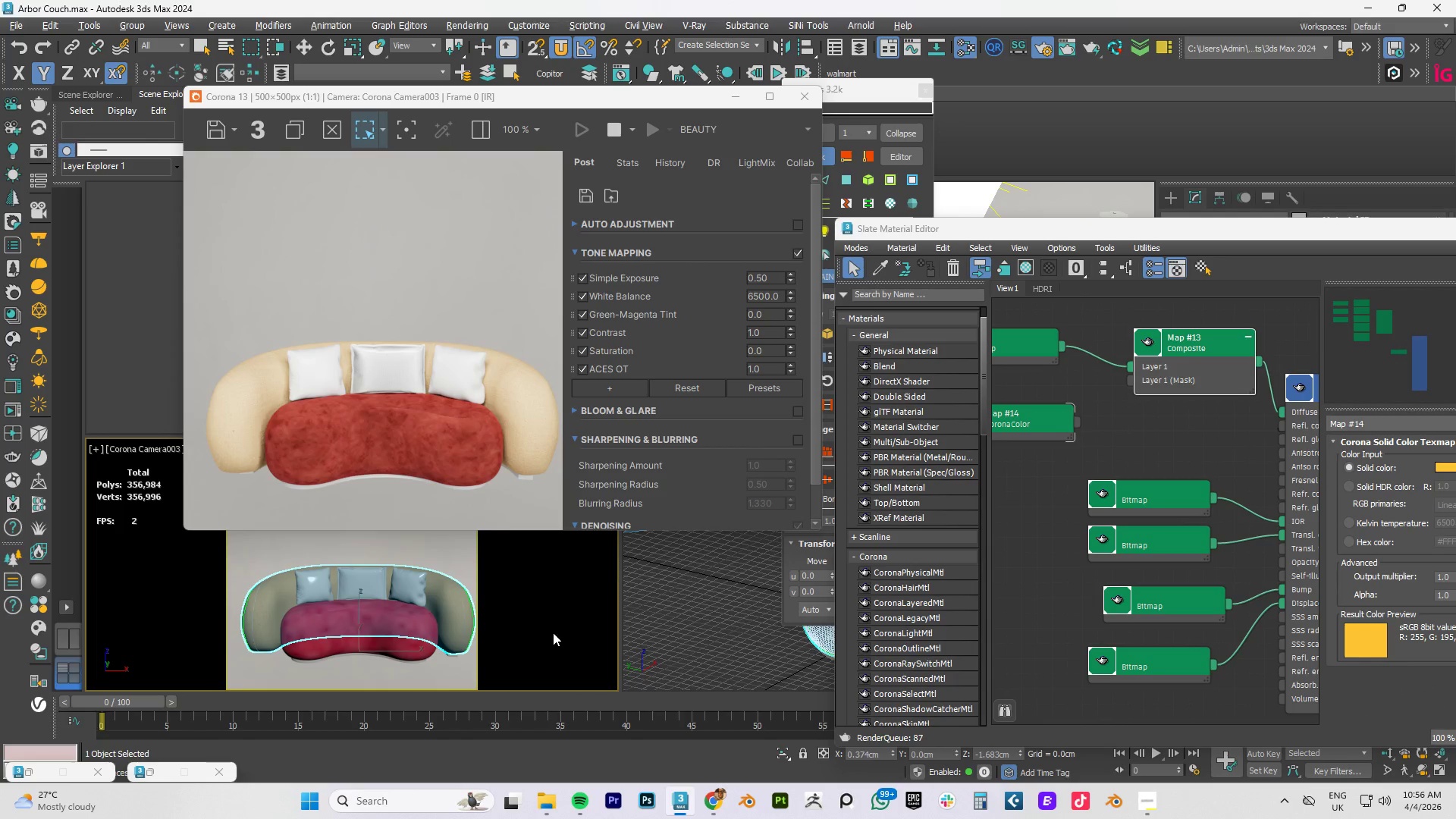 
key(W)
 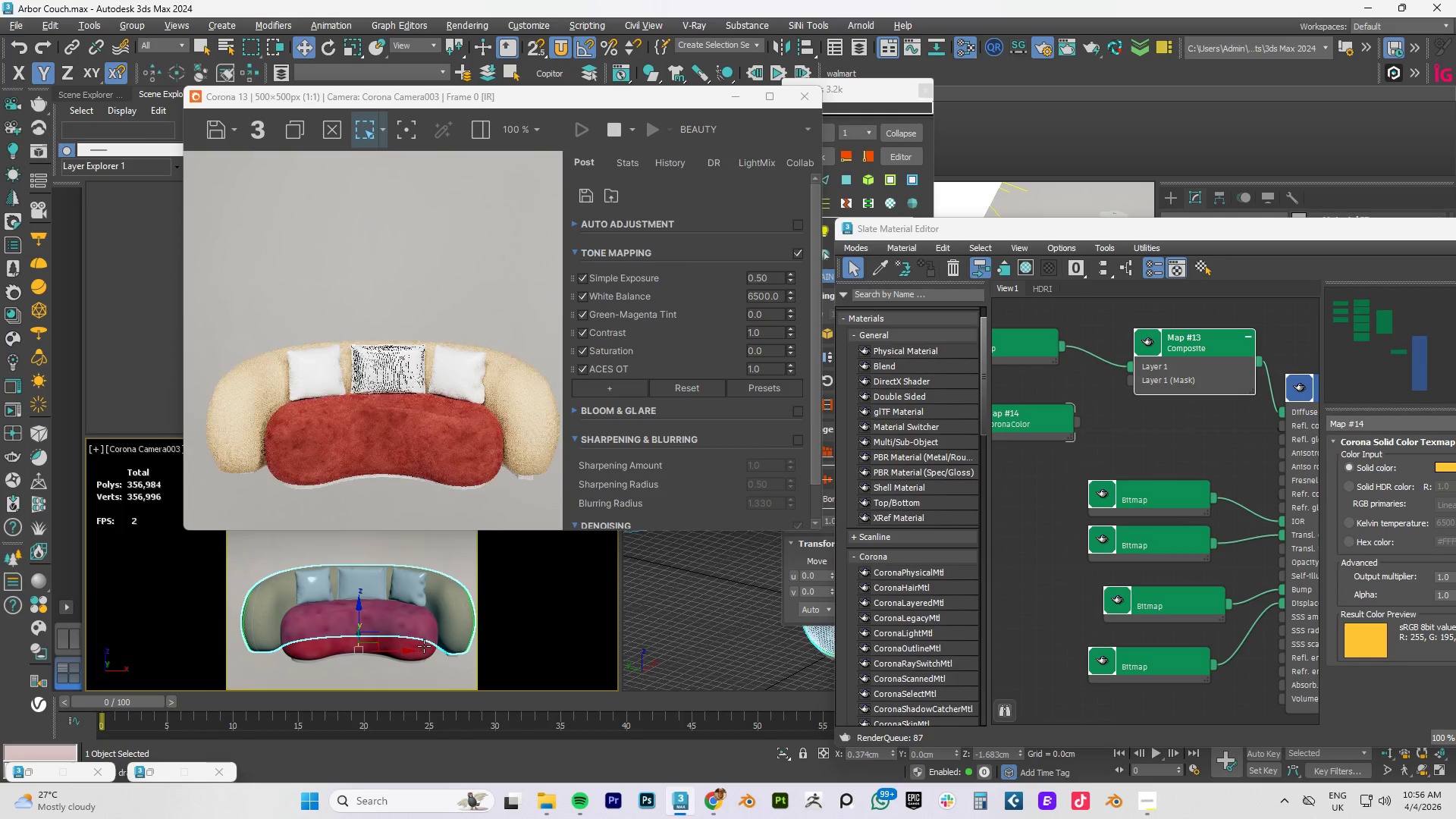 
left_click([414, 648])
 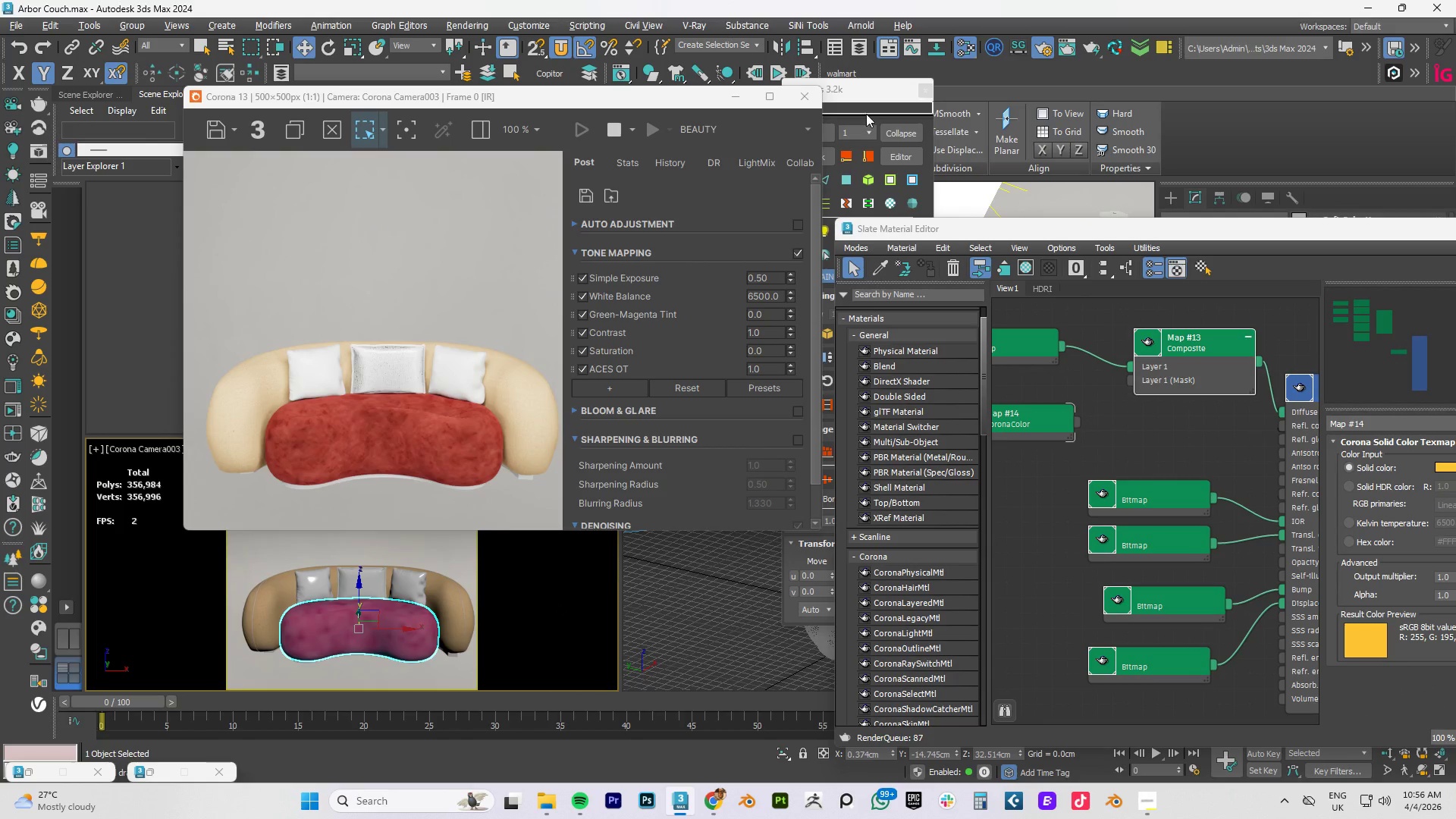 
left_click_drag(start_coordinate=[844, 89], to_coordinate=[997, 88])
 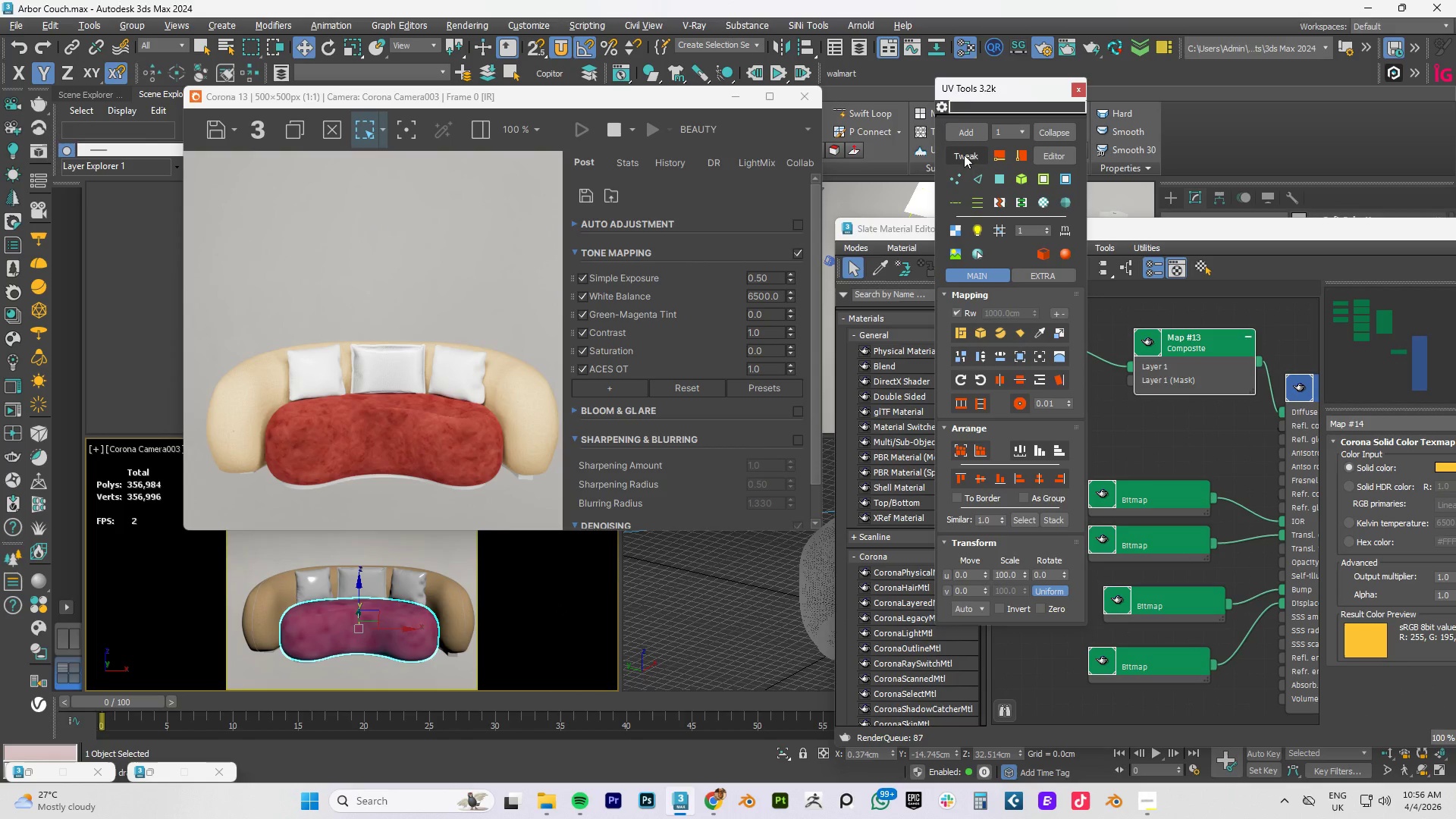 
left_click([965, 153])
 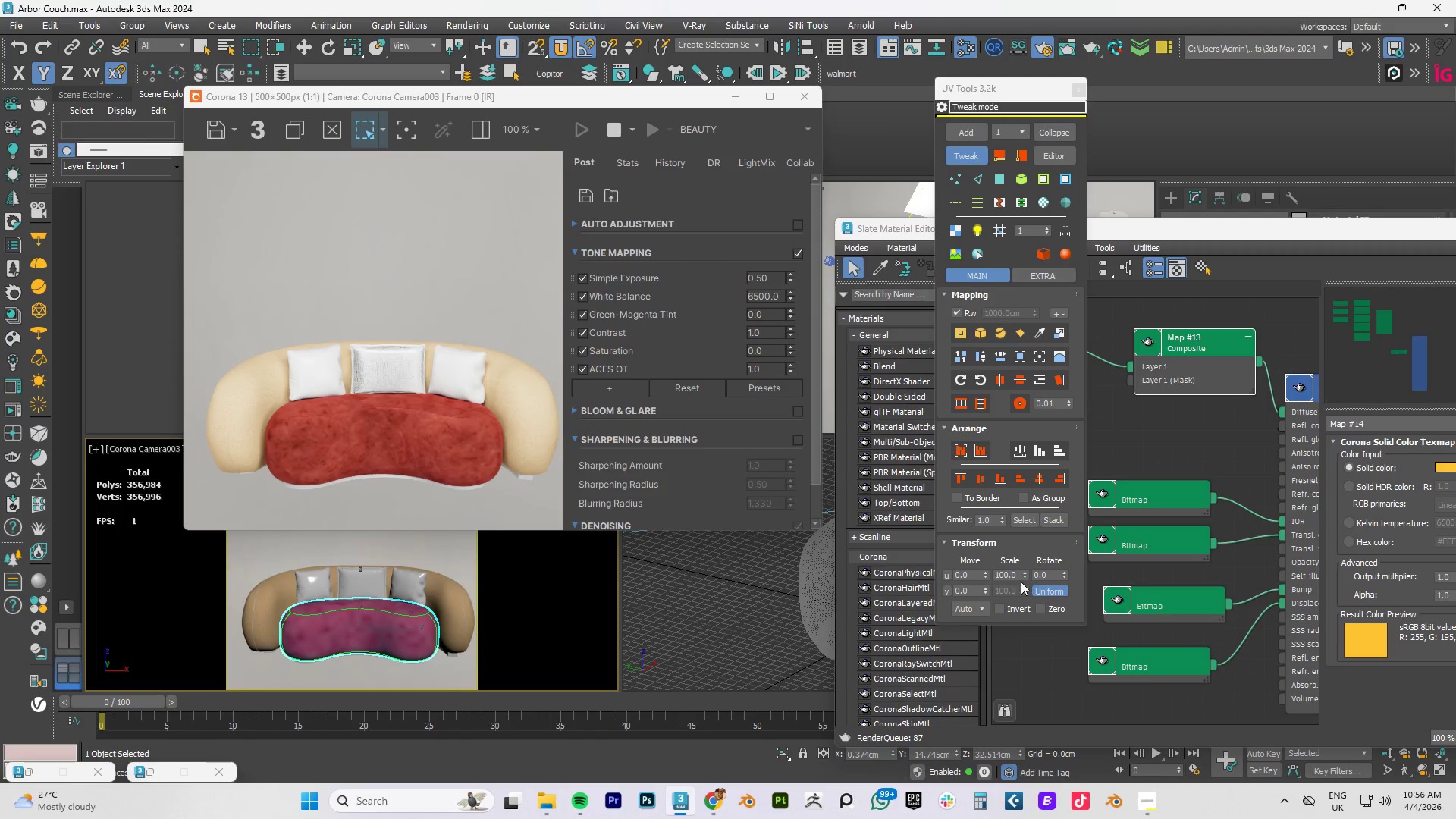 
left_click_drag(start_coordinate=[1024, 573], to_coordinate=[1065, 623])
 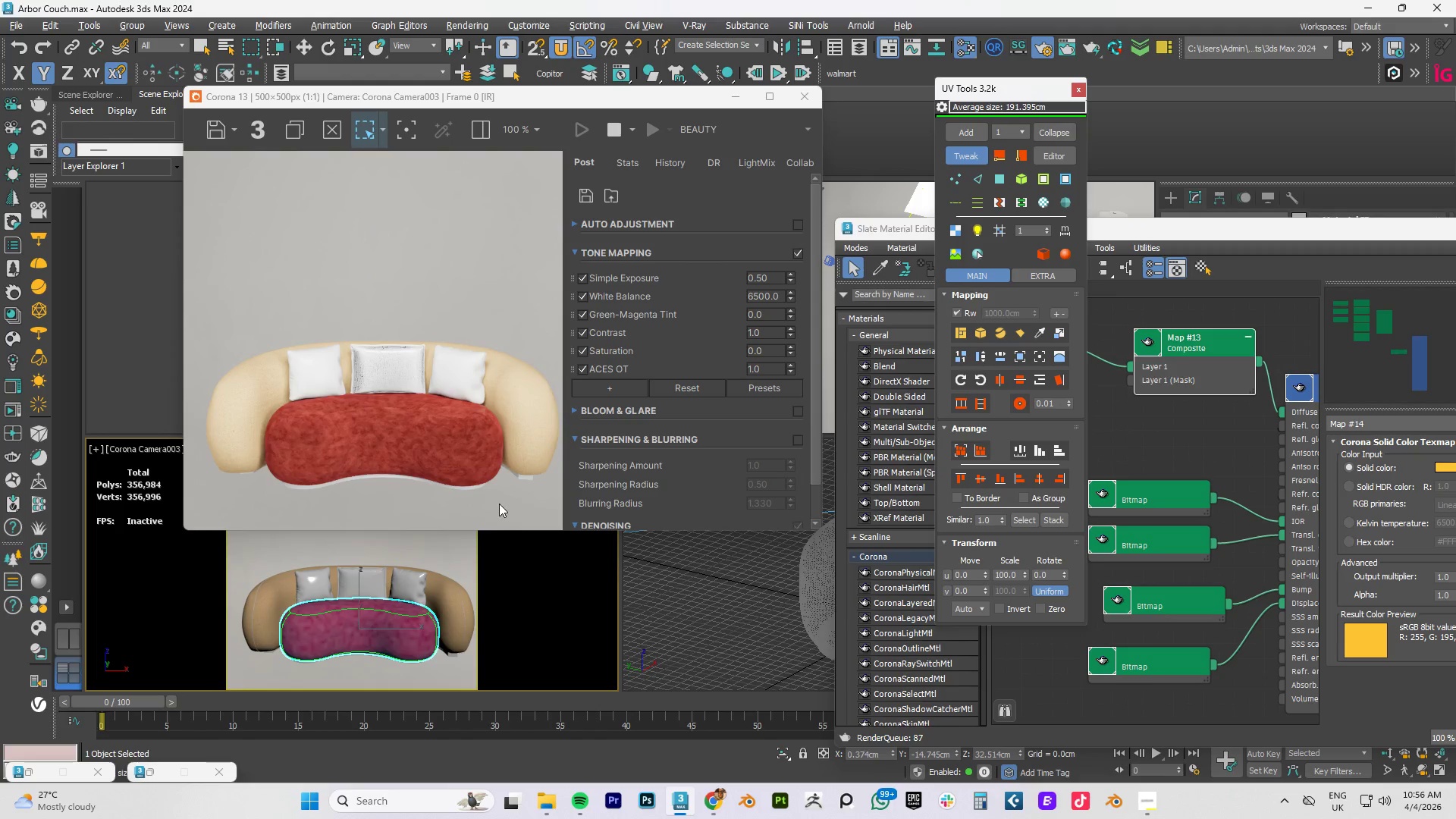 
scroll: coordinate [403, 415], scroll_direction: up, amount: 1.0
 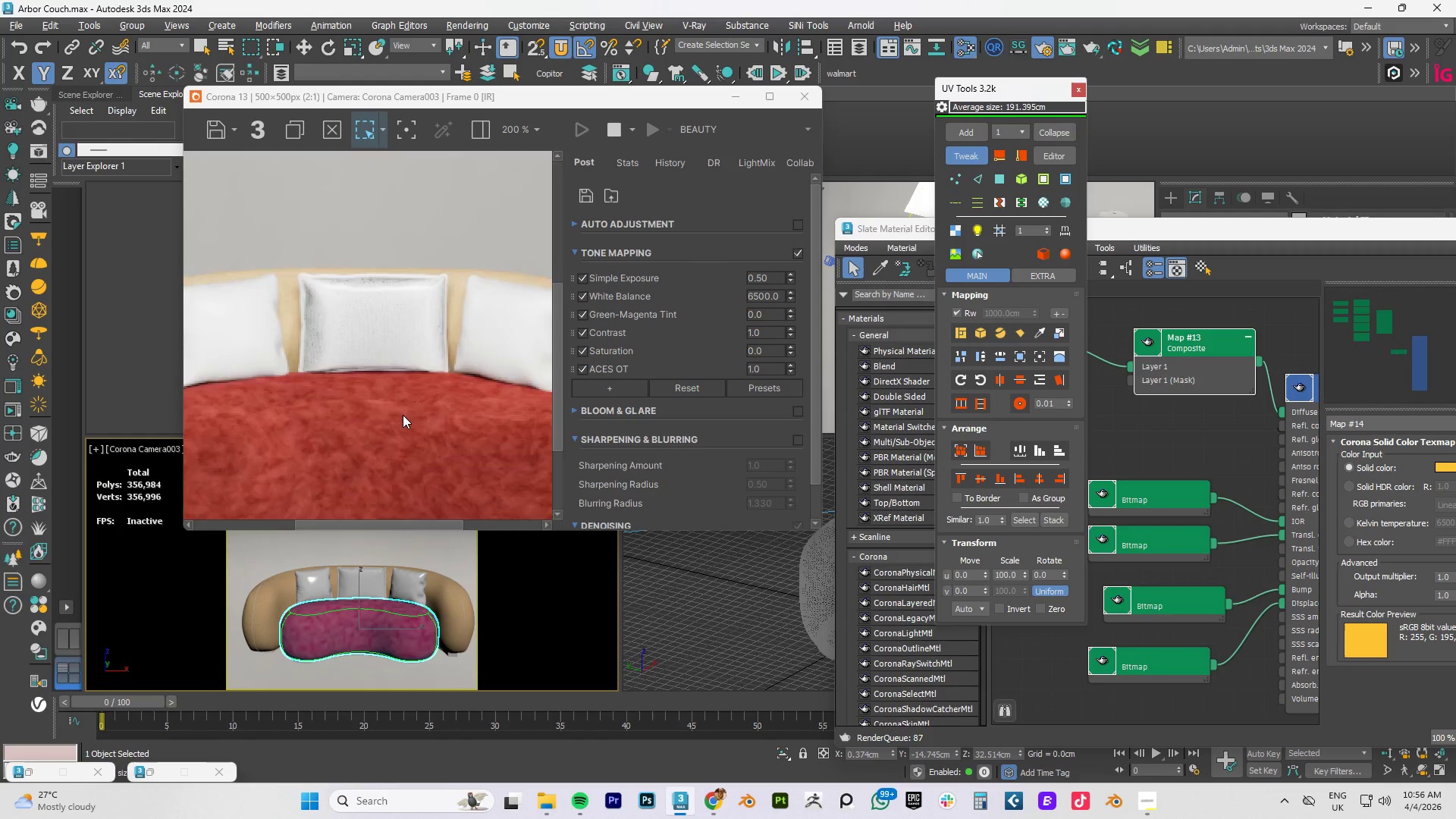 
scroll: coordinate [403, 415], scroll_direction: down, amount: 1.0
 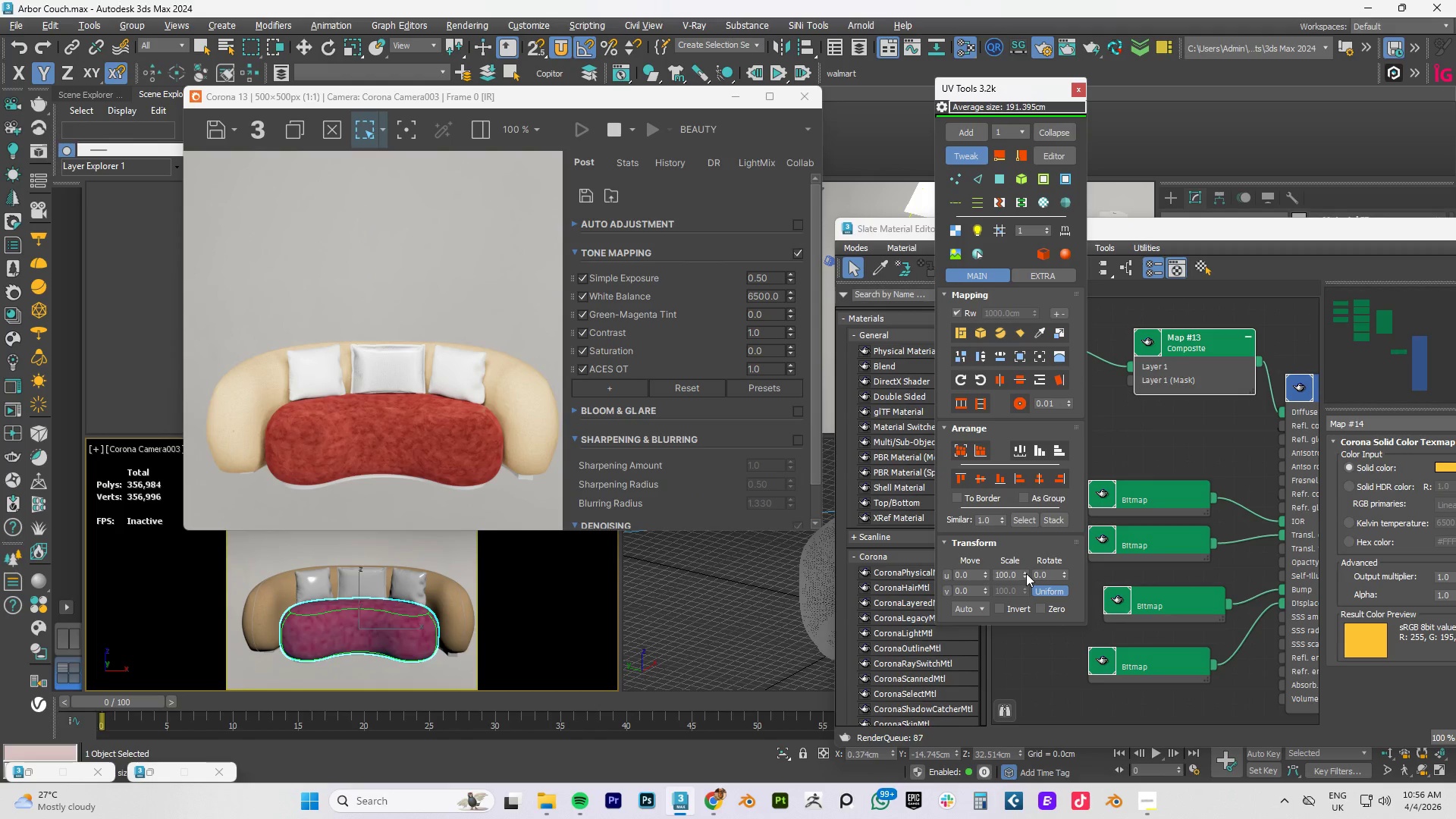 
left_click_drag(start_coordinate=[1025, 574], to_coordinate=[1062, 62])
 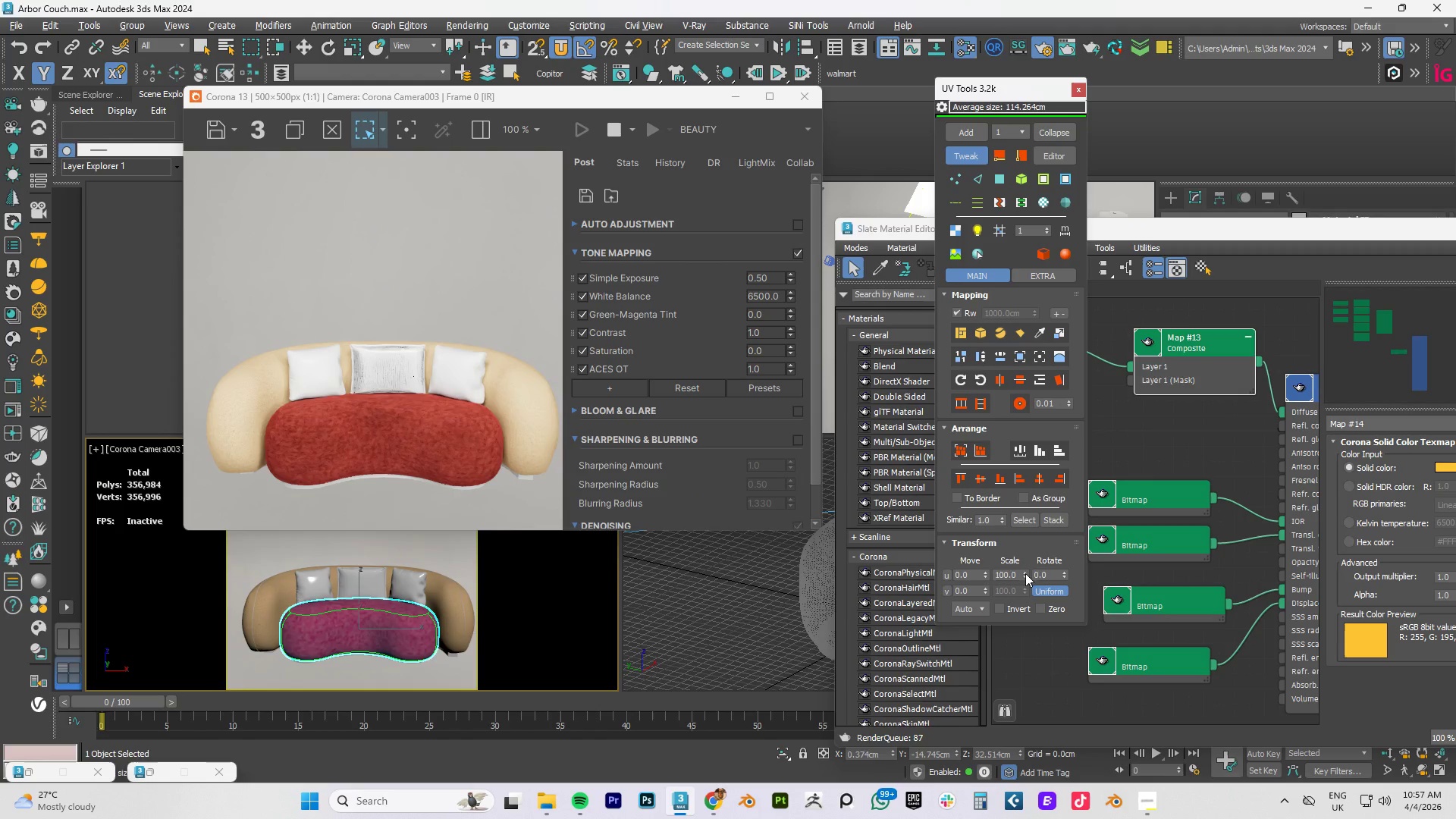 
left_click_drag(start_coordinate=[1025, 575], to_coordinate=[1068, 395])
 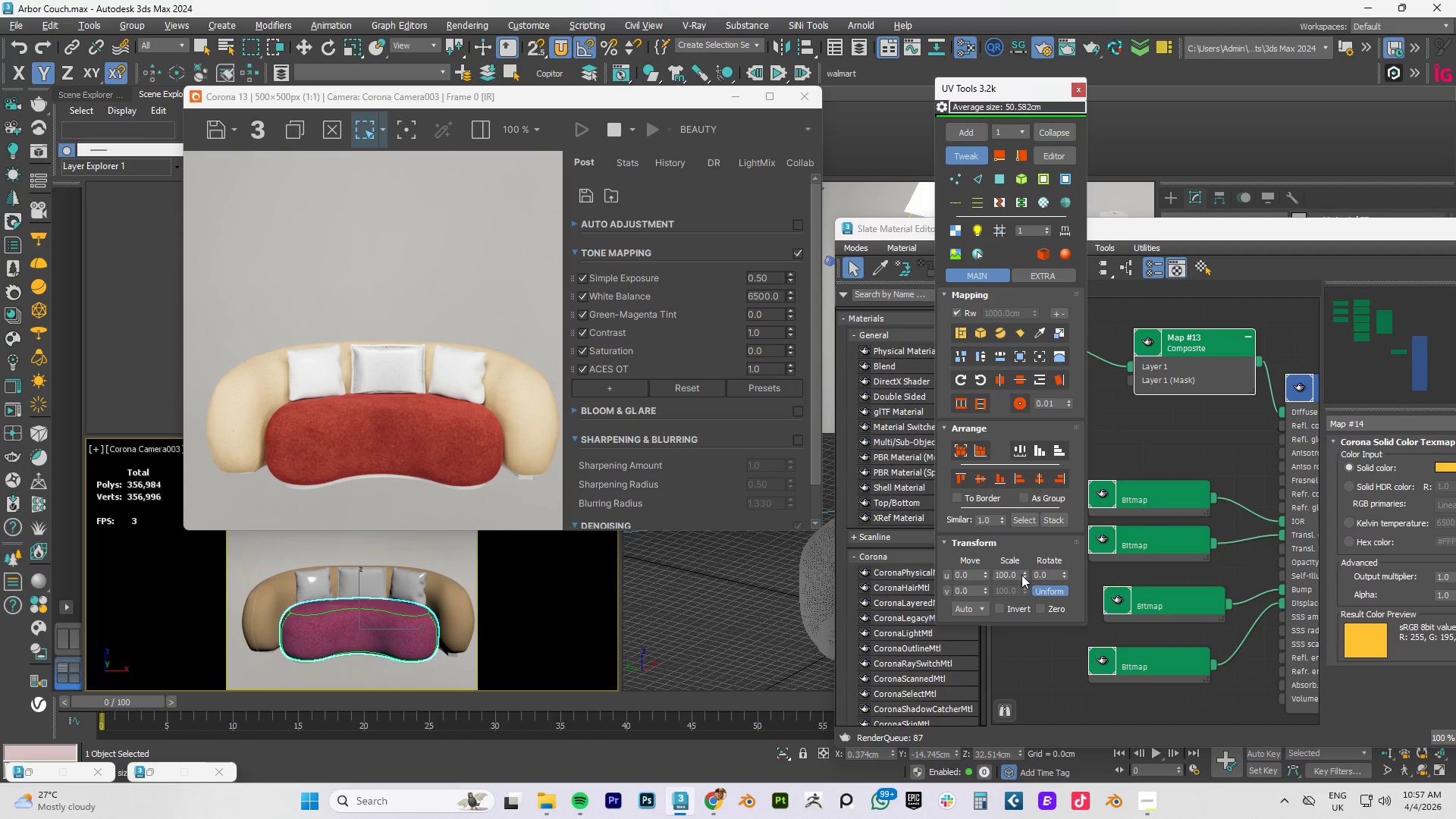 
left_click_drag(start_coordinate=[1024, 573], to_coordinate=[1023, 767])
 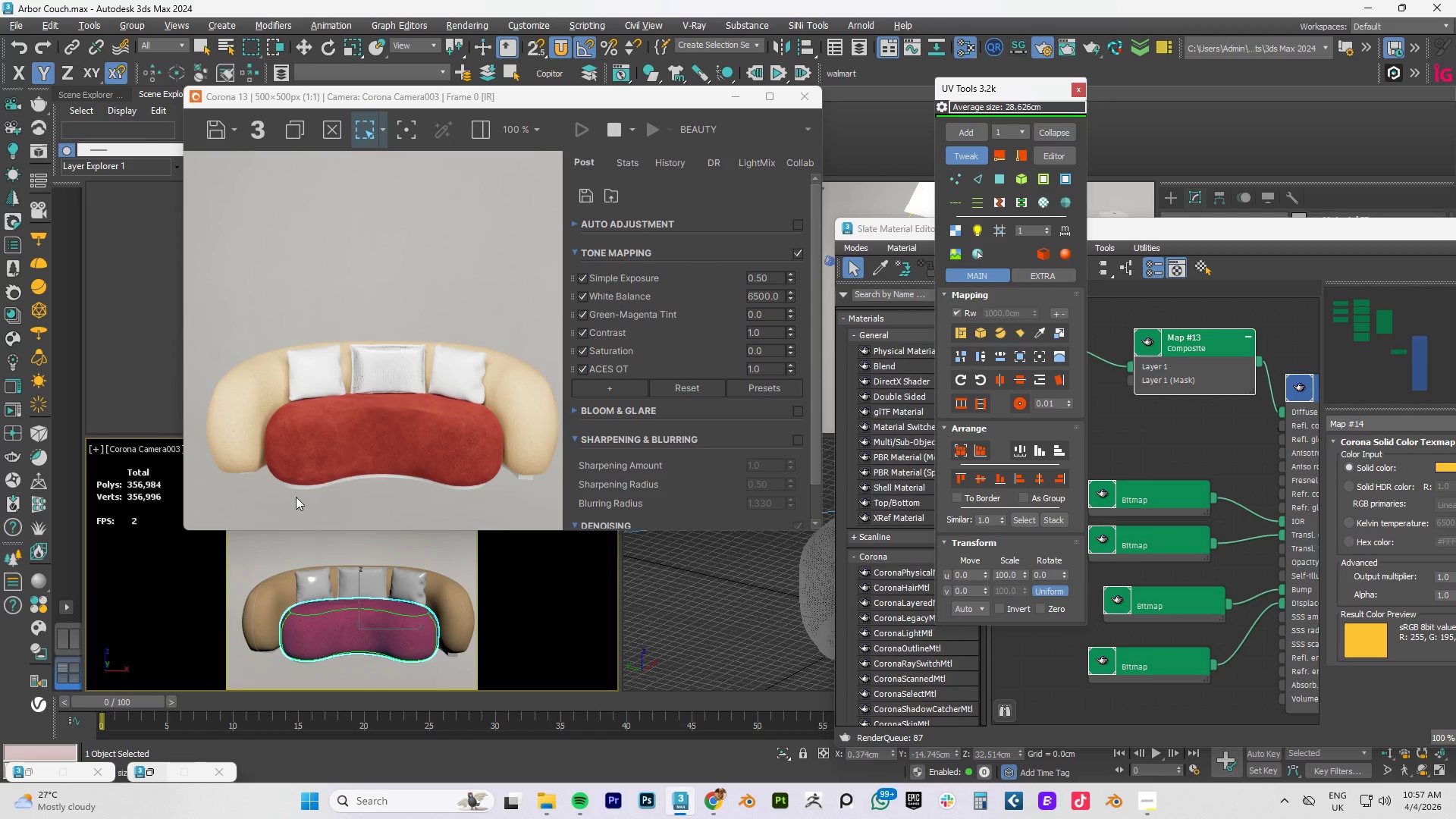 
scroll: coordinate [345, 417], scroll_direction: up, amount: 2.0
 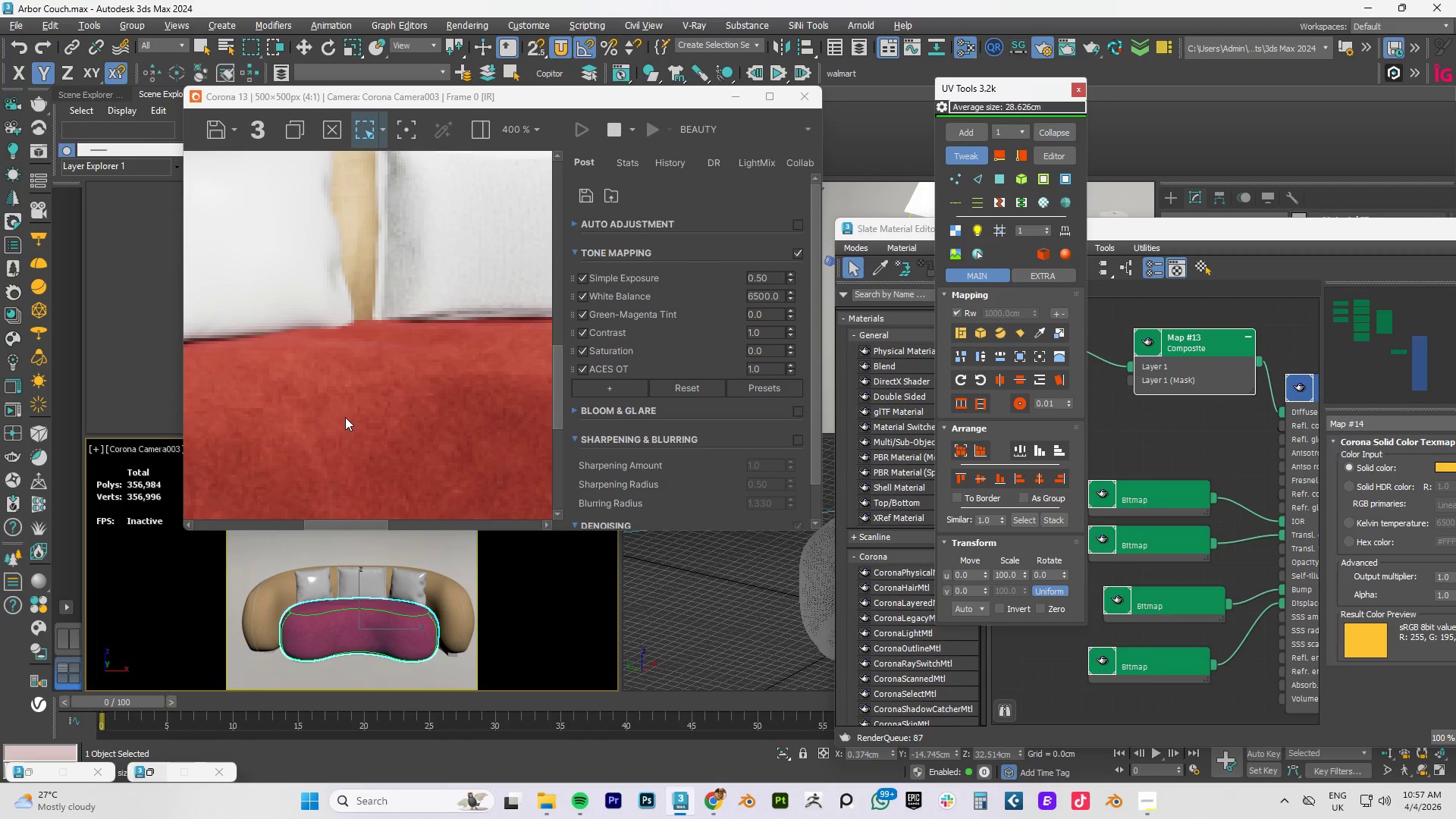 
scroll: coordinate [345, 417], scroll_direction: down, amount: 2.0
 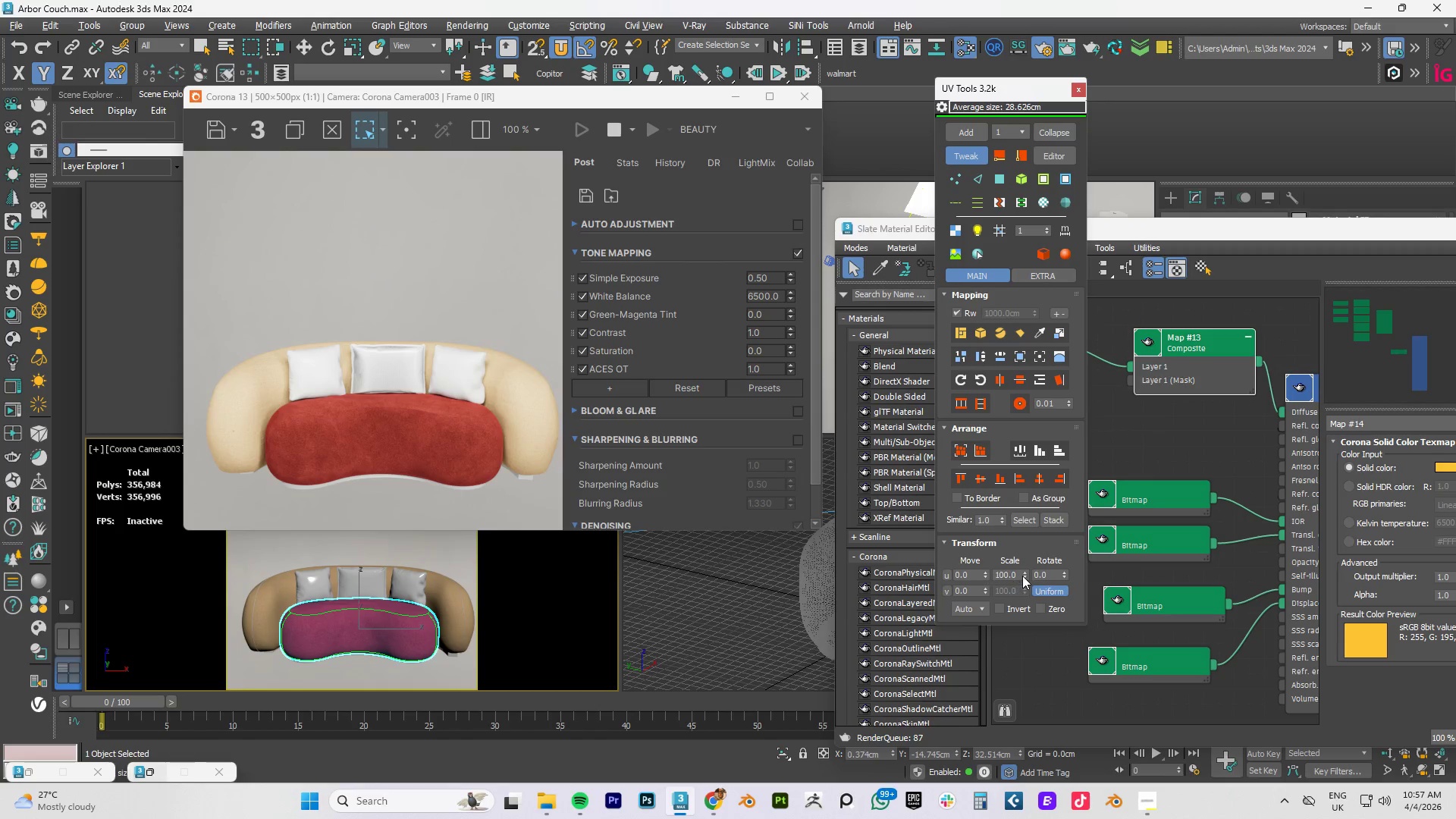 
left_click_drag(start_coordinate=[1024, 576], to_coordinate=[1059, 271])
 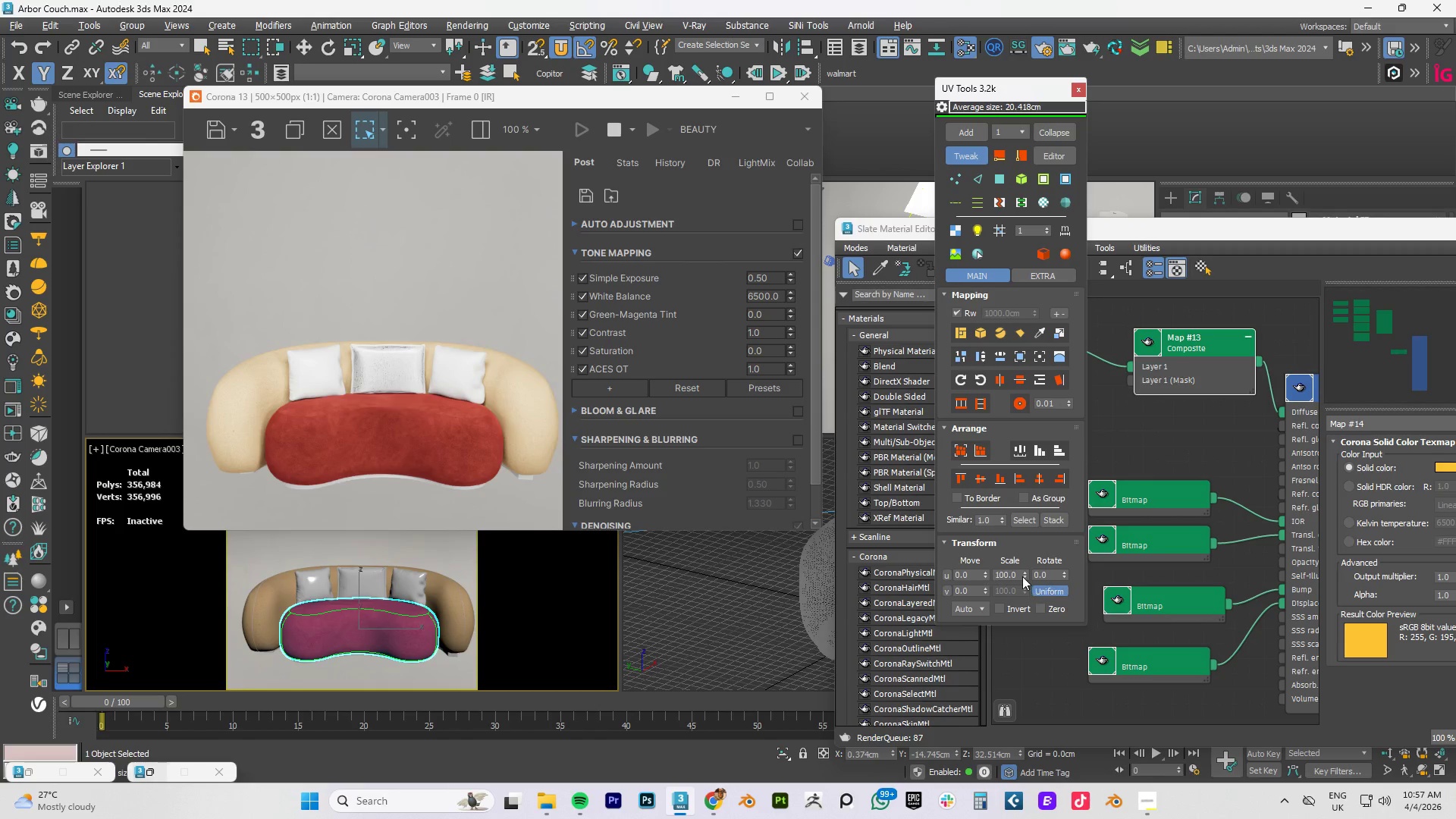 
left_click_drag(start_coordinate=[1025, 574], to_coordinate=[1021, 86])
 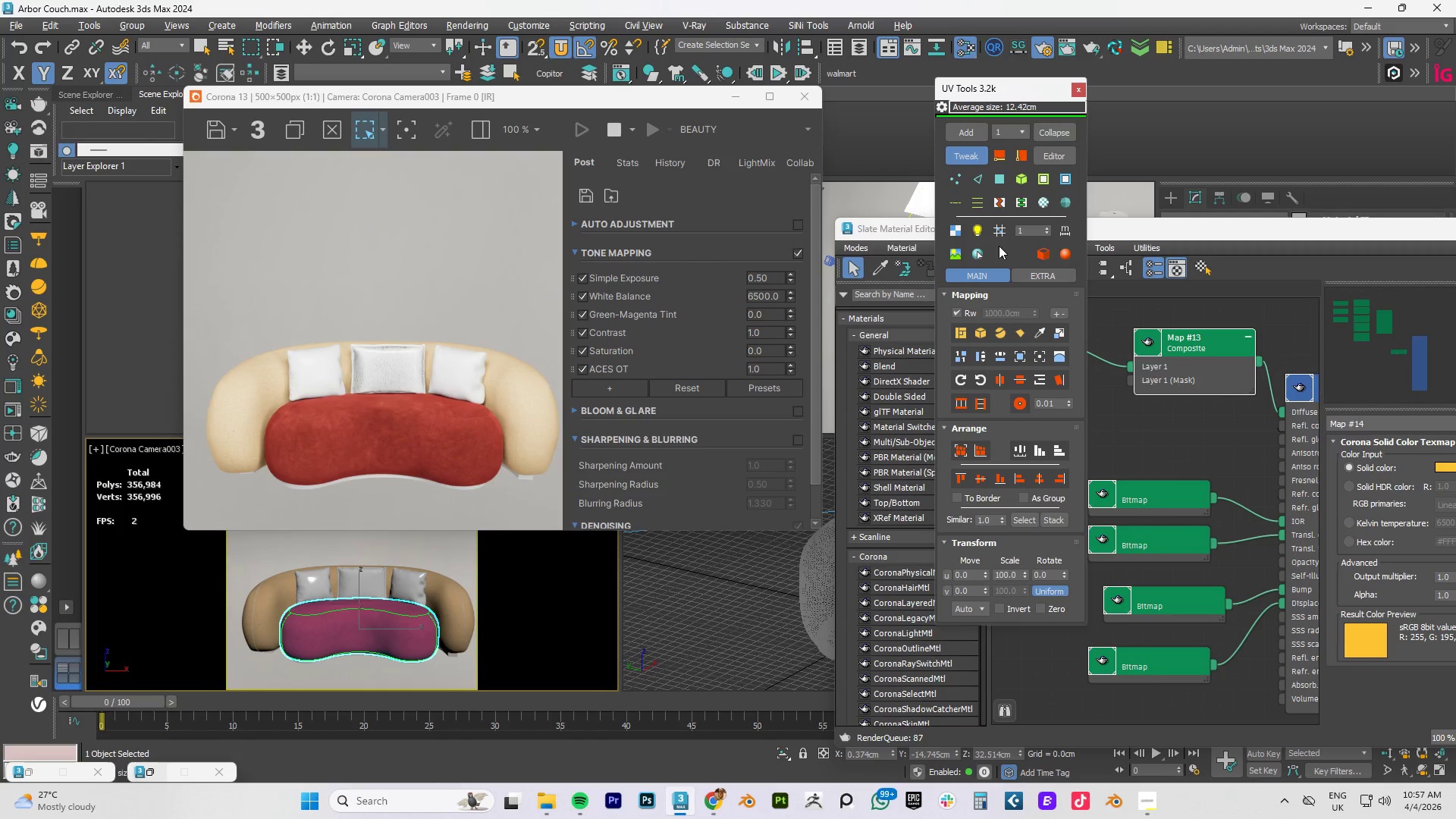 
left_click([955, 313])
 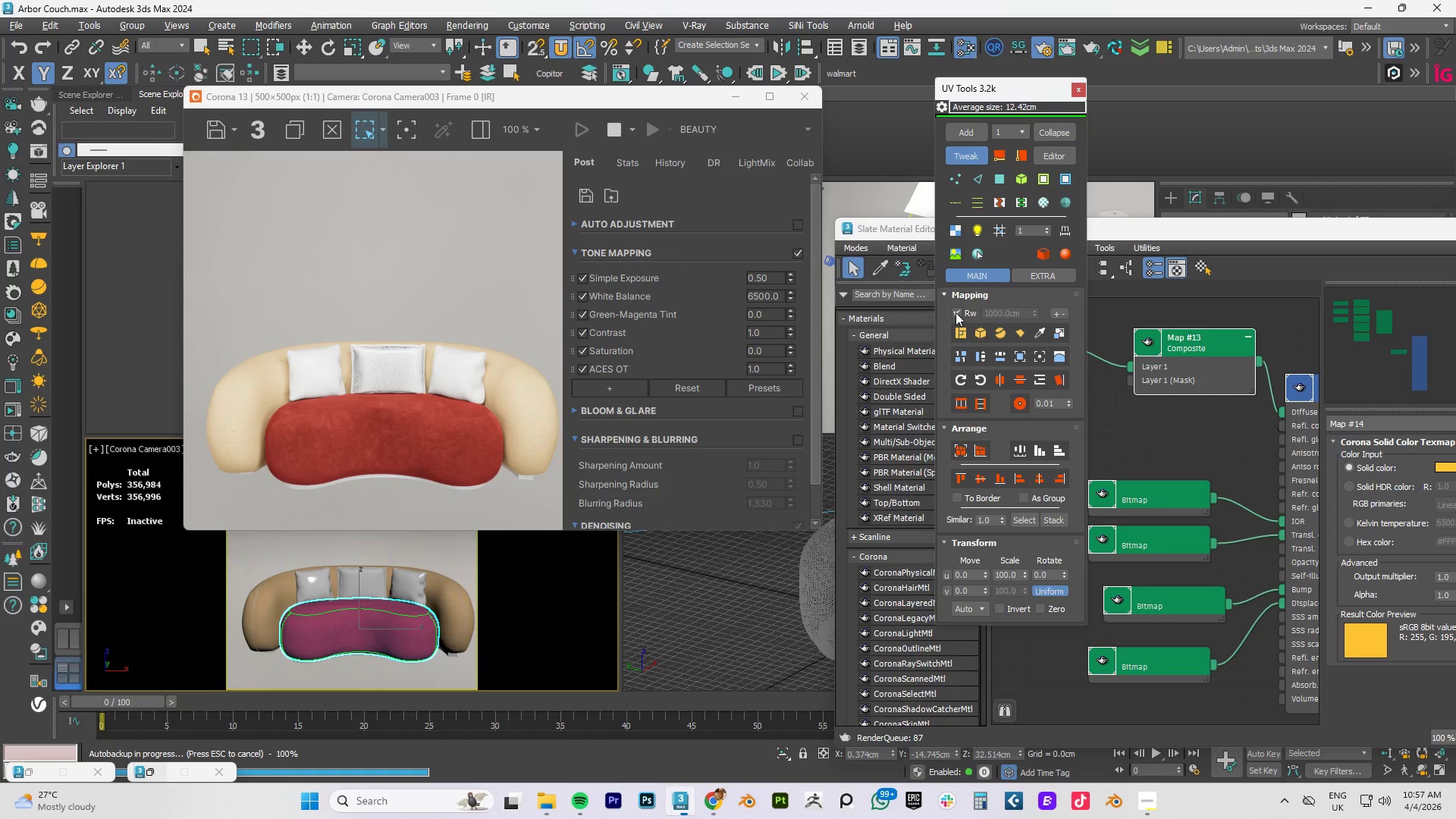 
left_click([956, 312])
 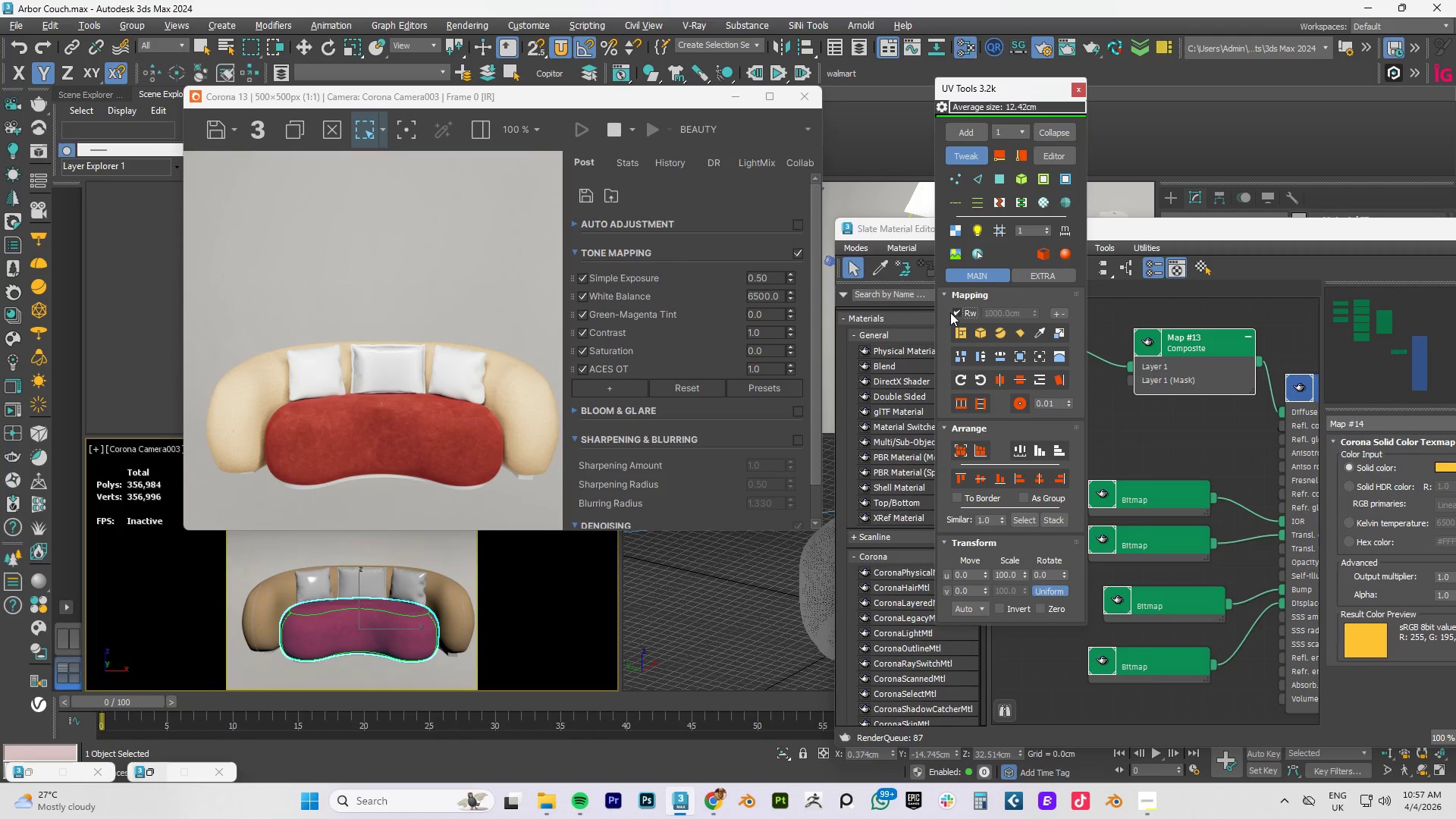 
scroll: coordinate [325, 430], scroll_direction: up, amount: 1.0
 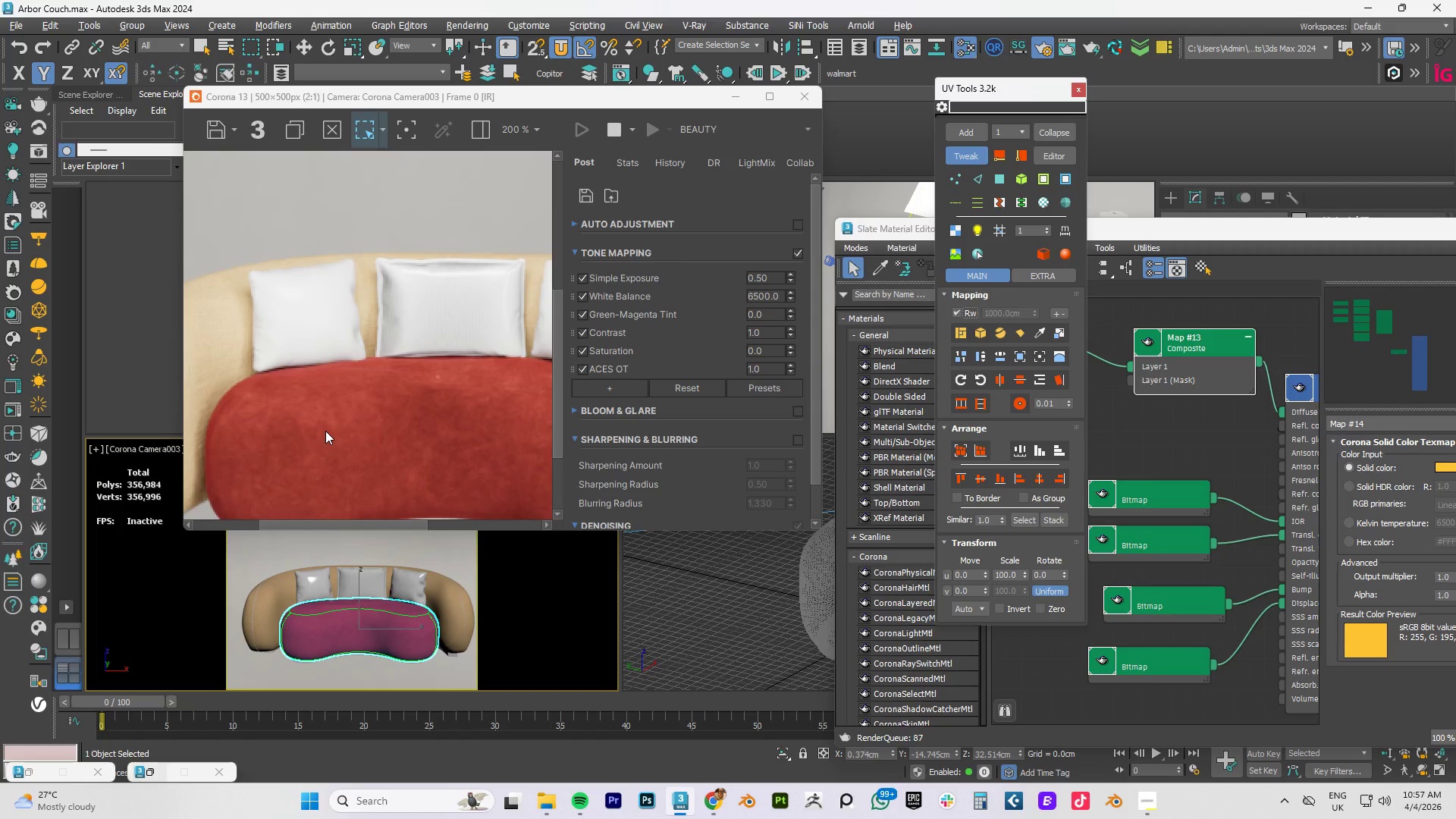 
scroll: coordinate [458, 435], scroll_direction: down, amount: 2.0
 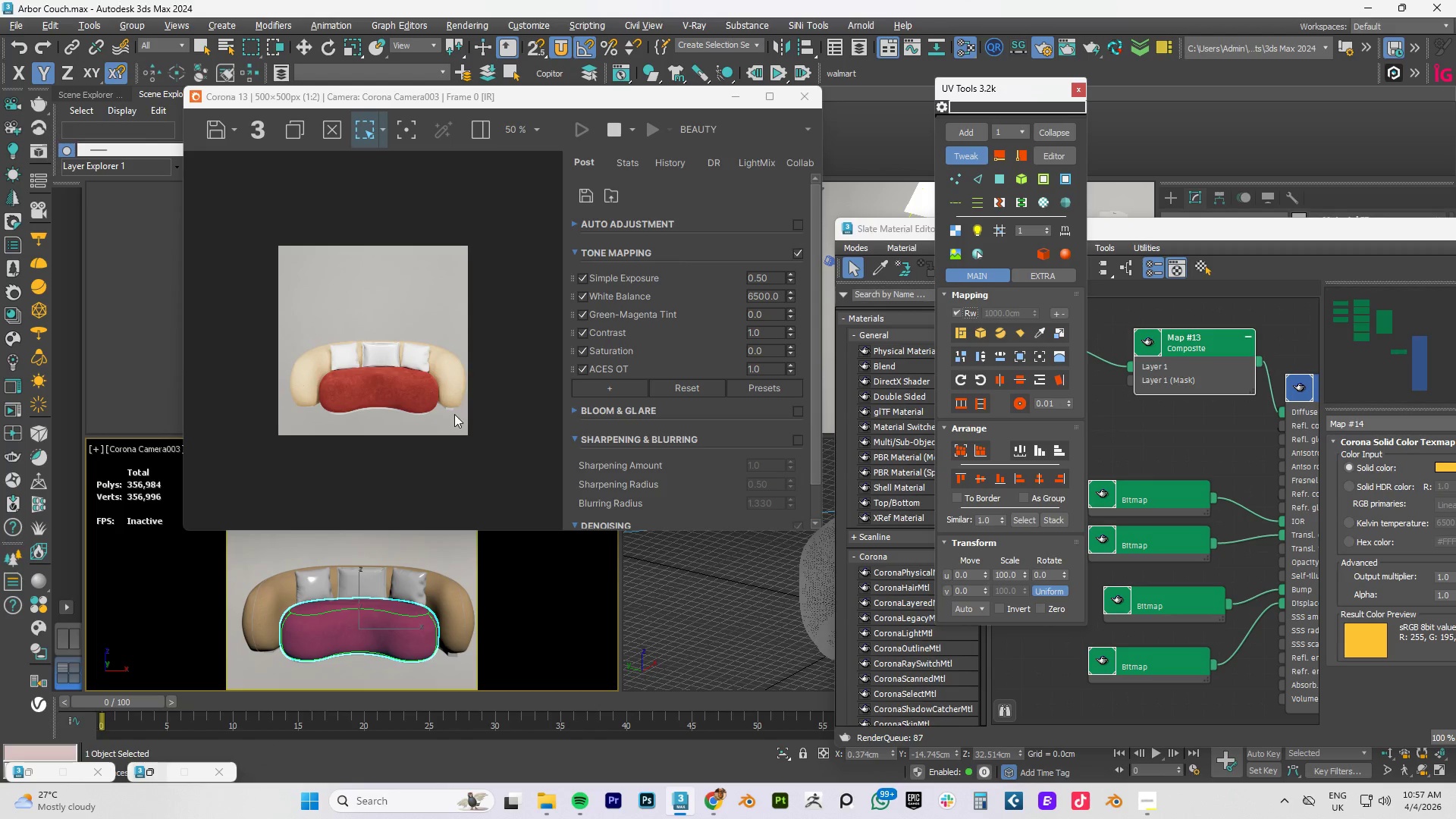 
scroll: coordinate [448, 406], scroll_direction: up, amount: 1.0
 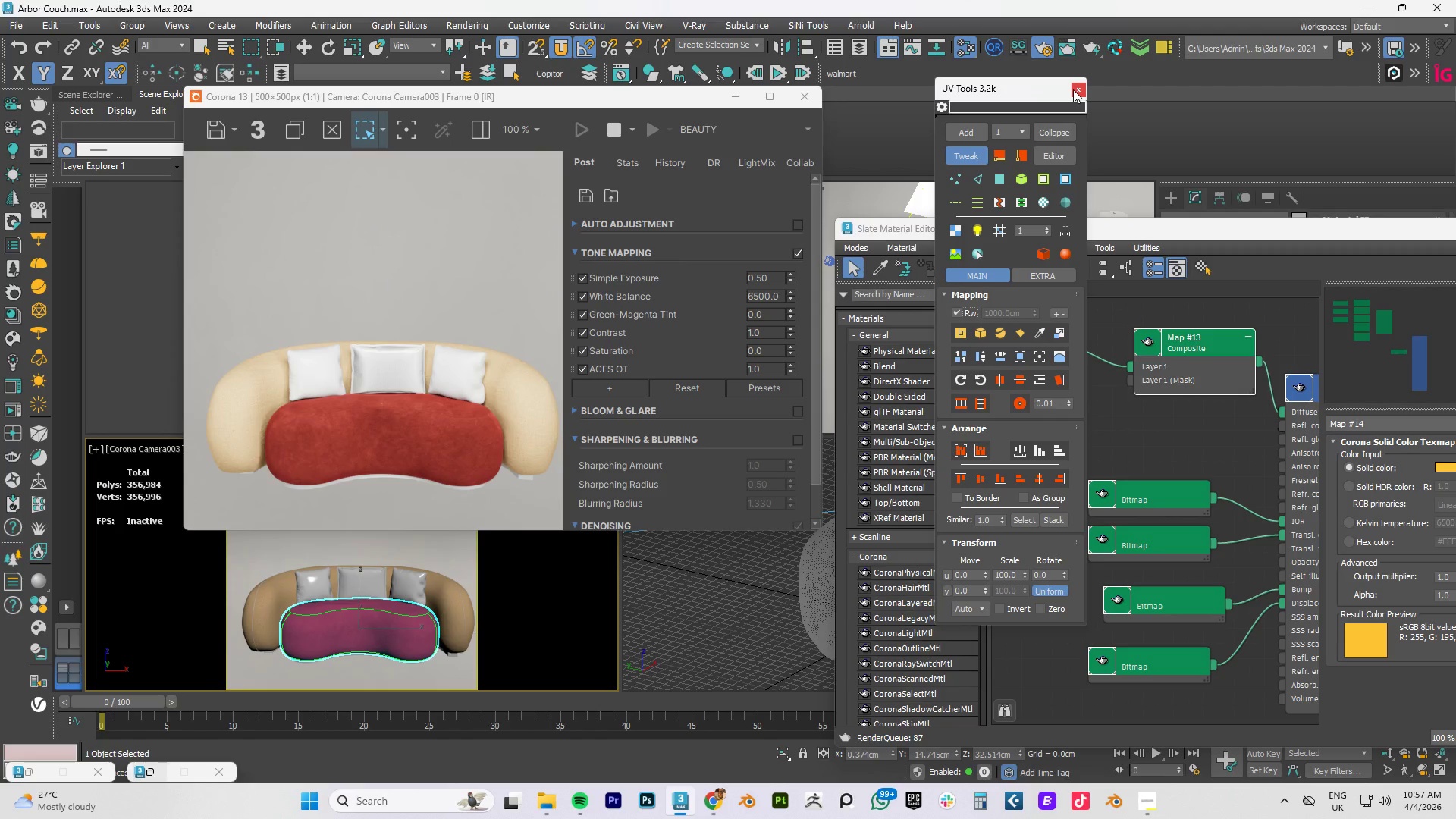 
left_click([1081, 91])
 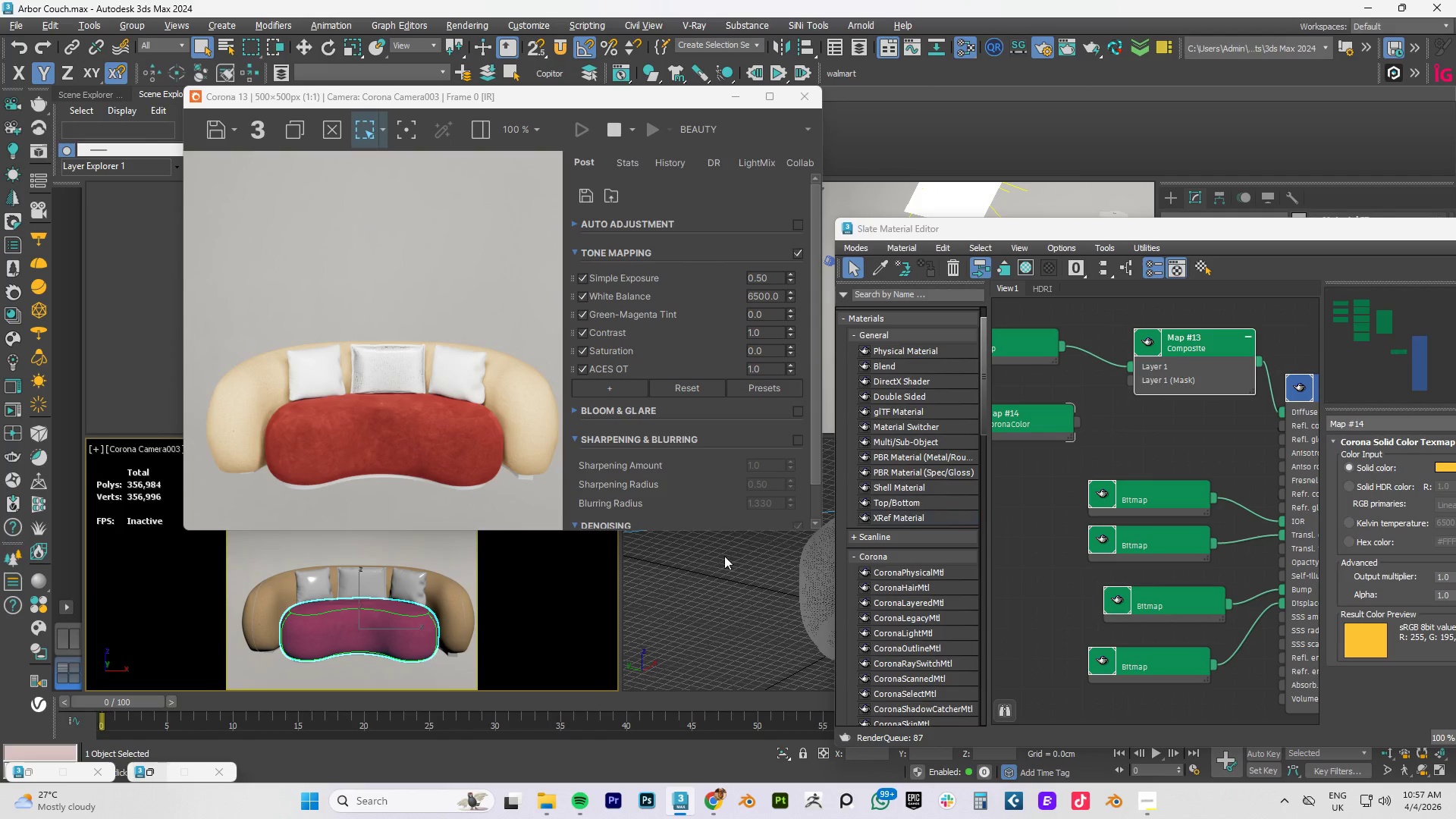 
wait(5.47)
 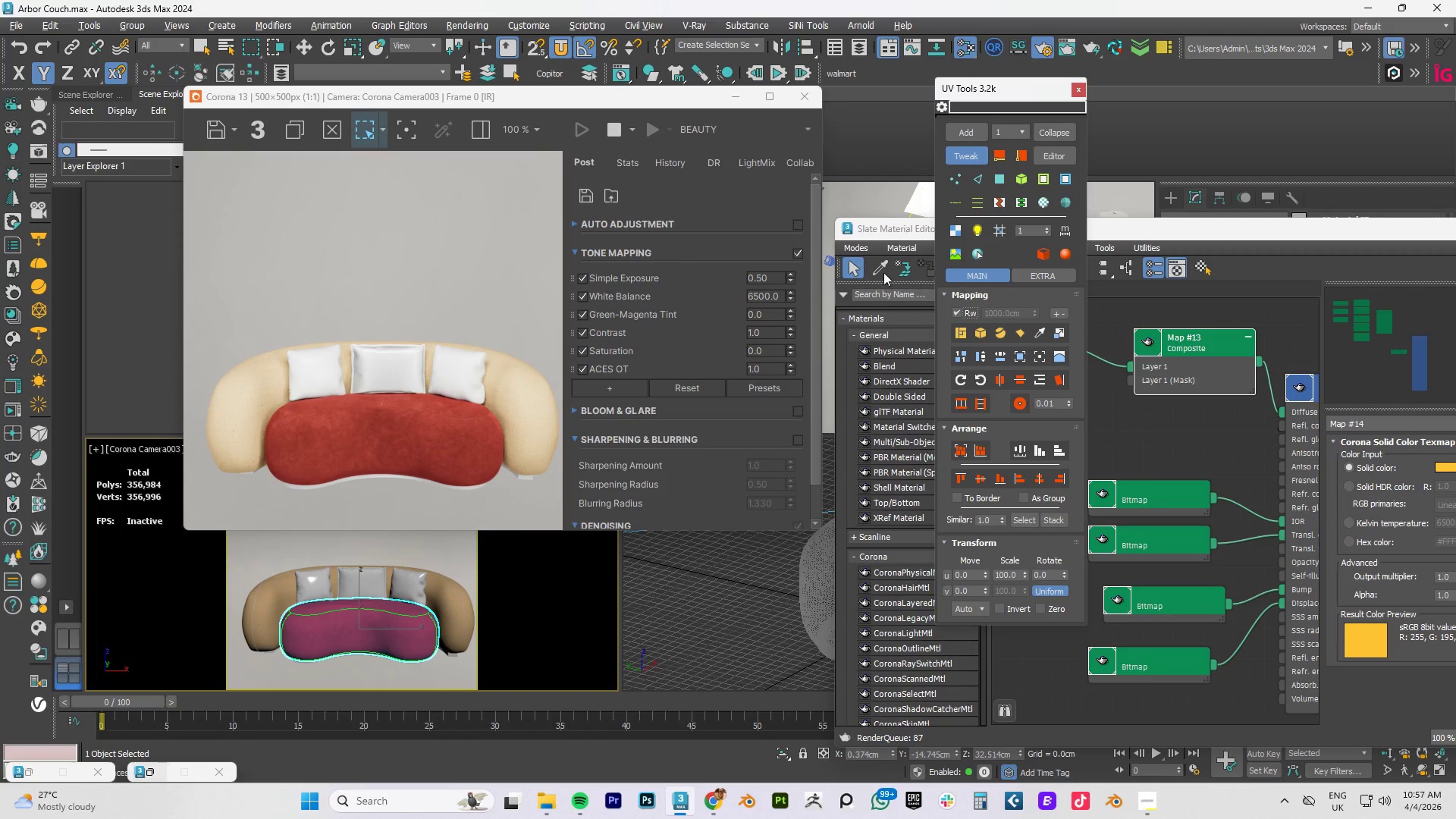 
left_click_drag(start_coordinate=[1174, 231], to_coordinate=[855, 132])
 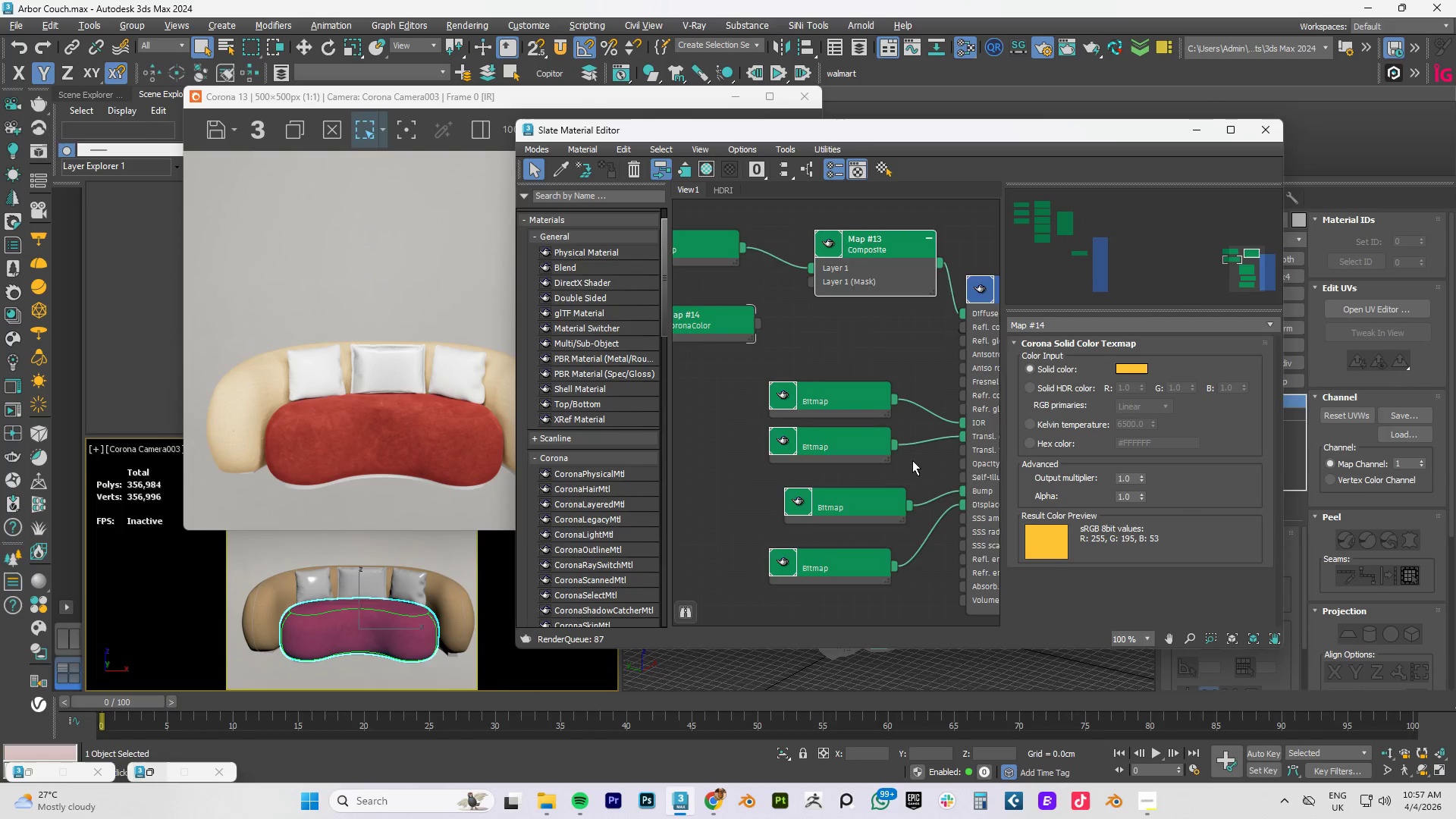 
scroll: coordinate [919, 371], scroll_direction: down, amount: 8.0
 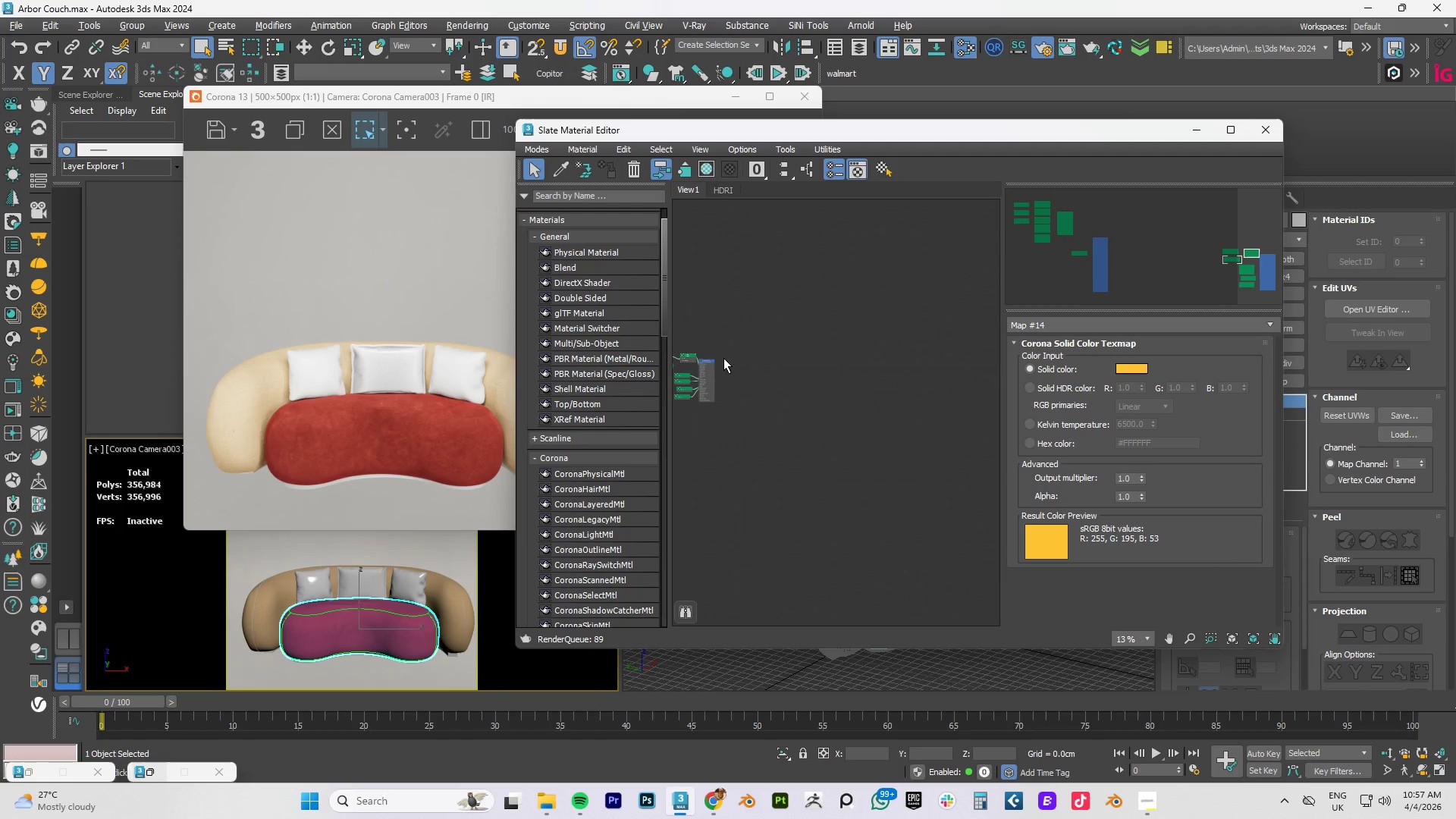 
right_click([763, 348])
 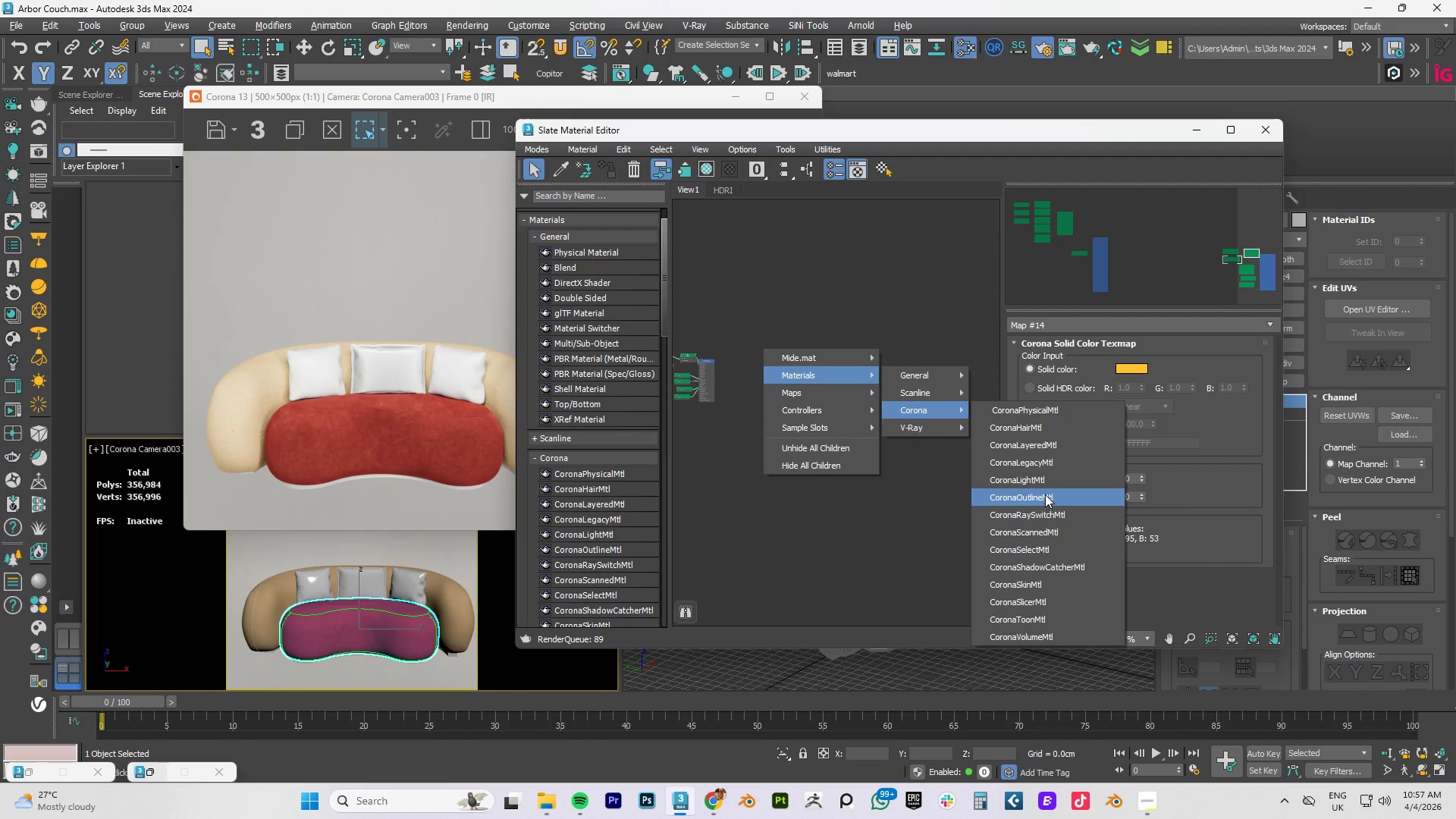 
wait(6.28)
 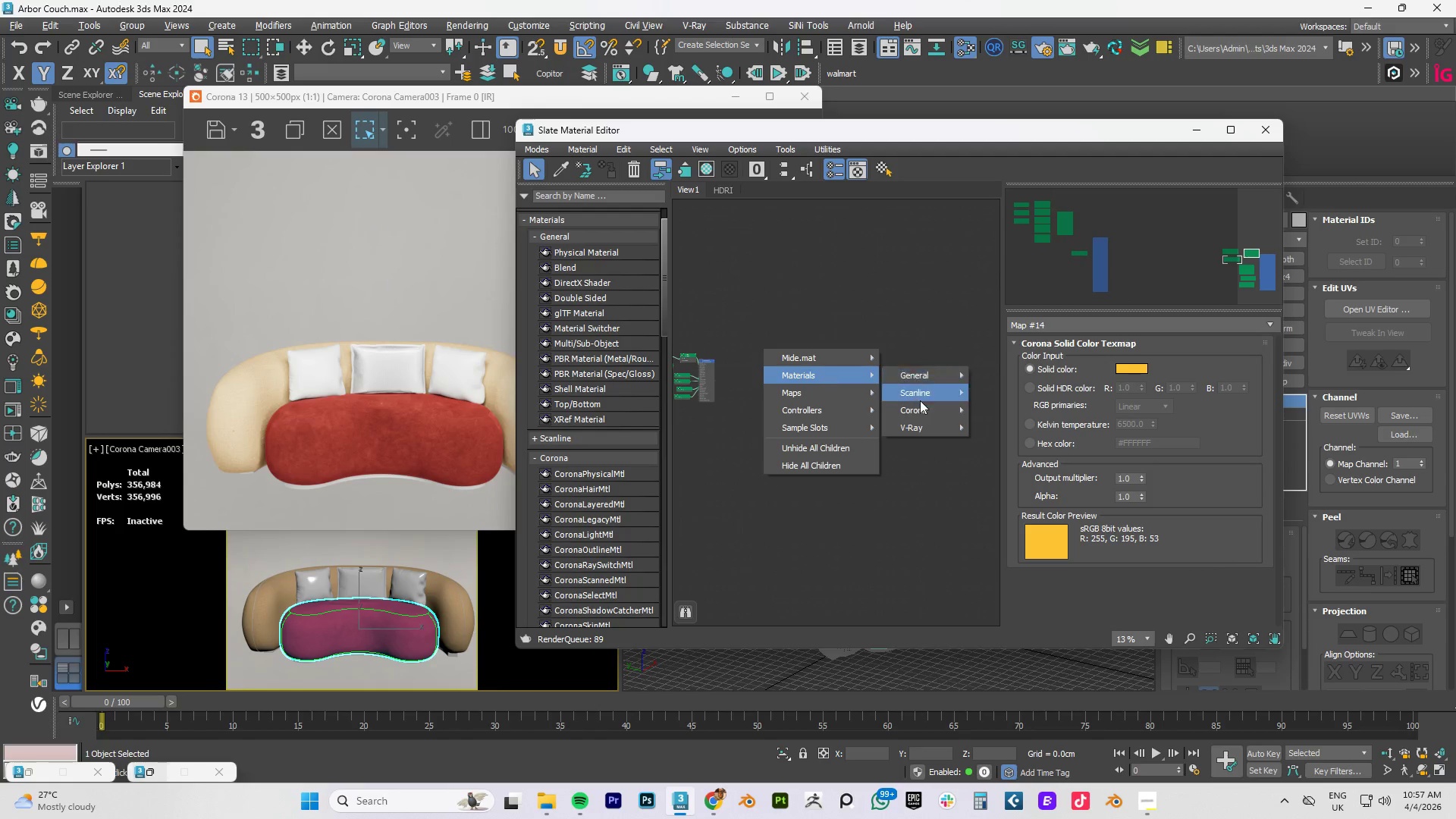 
left_click([1032, 460])
 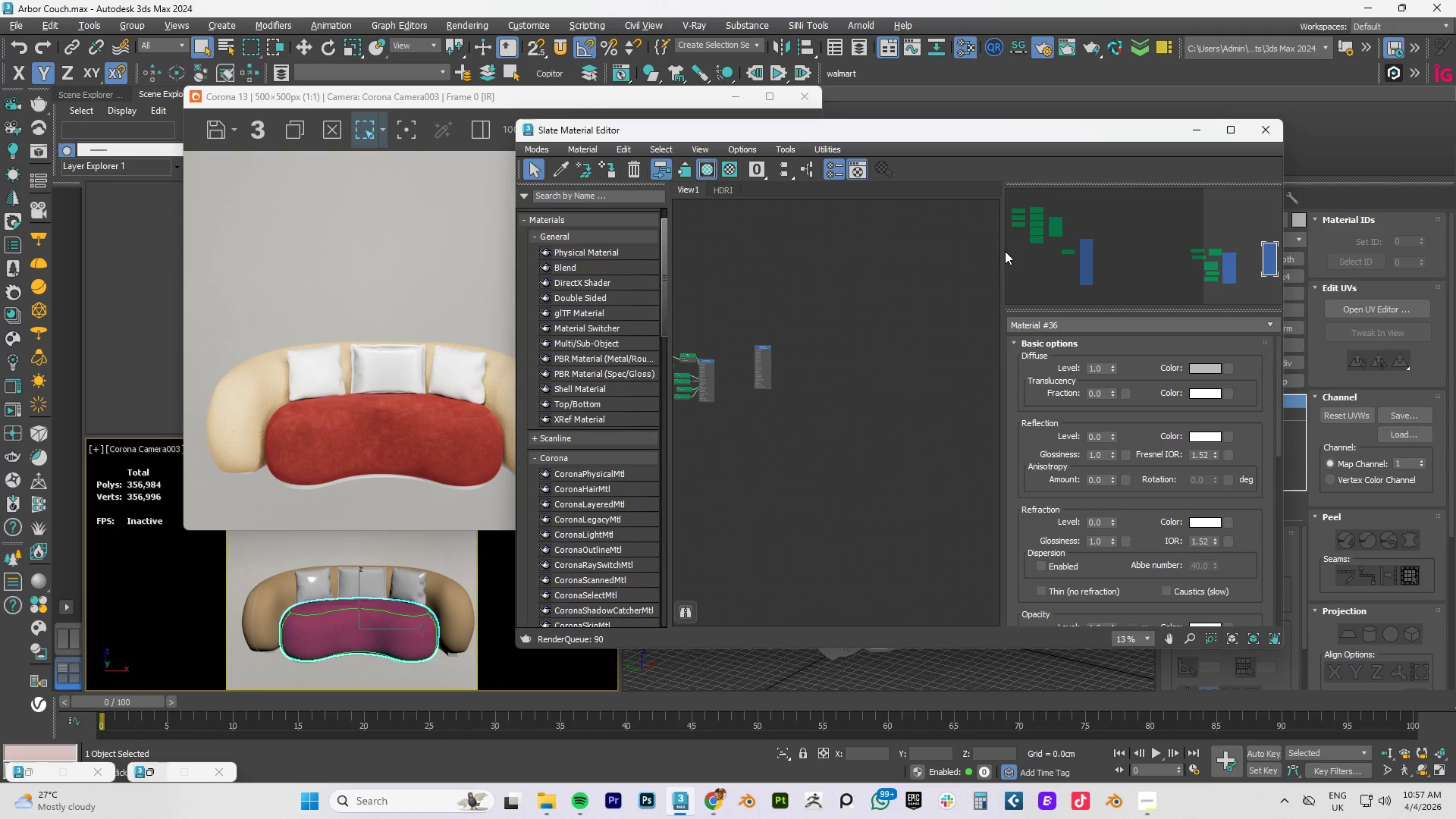 
scroll: coordinate [440, 632], scroll_direction: up, amount: 3.0
 